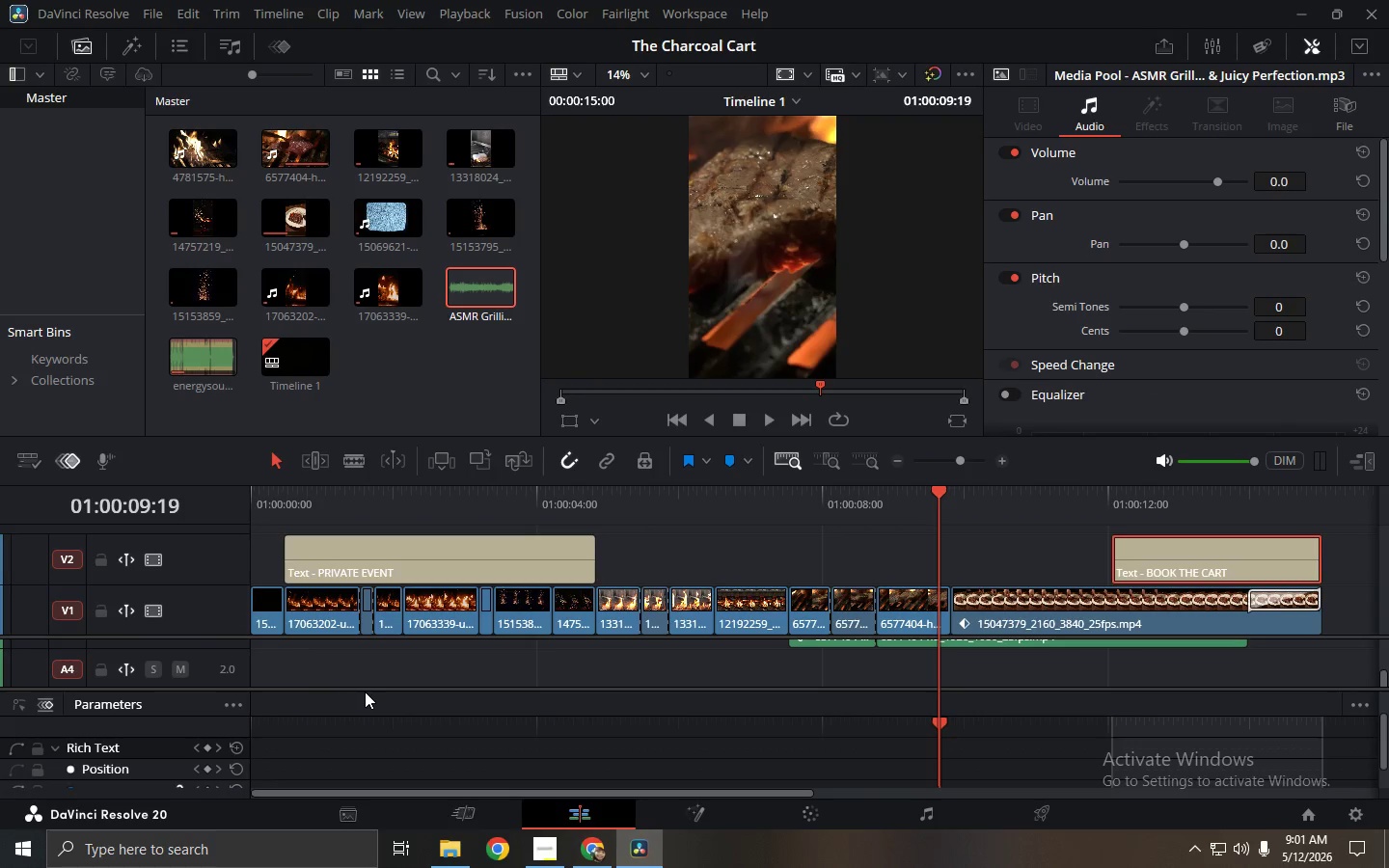 
left_click_drag(start_coordinate=[368, 691], to_coordinate=[368, 736])
 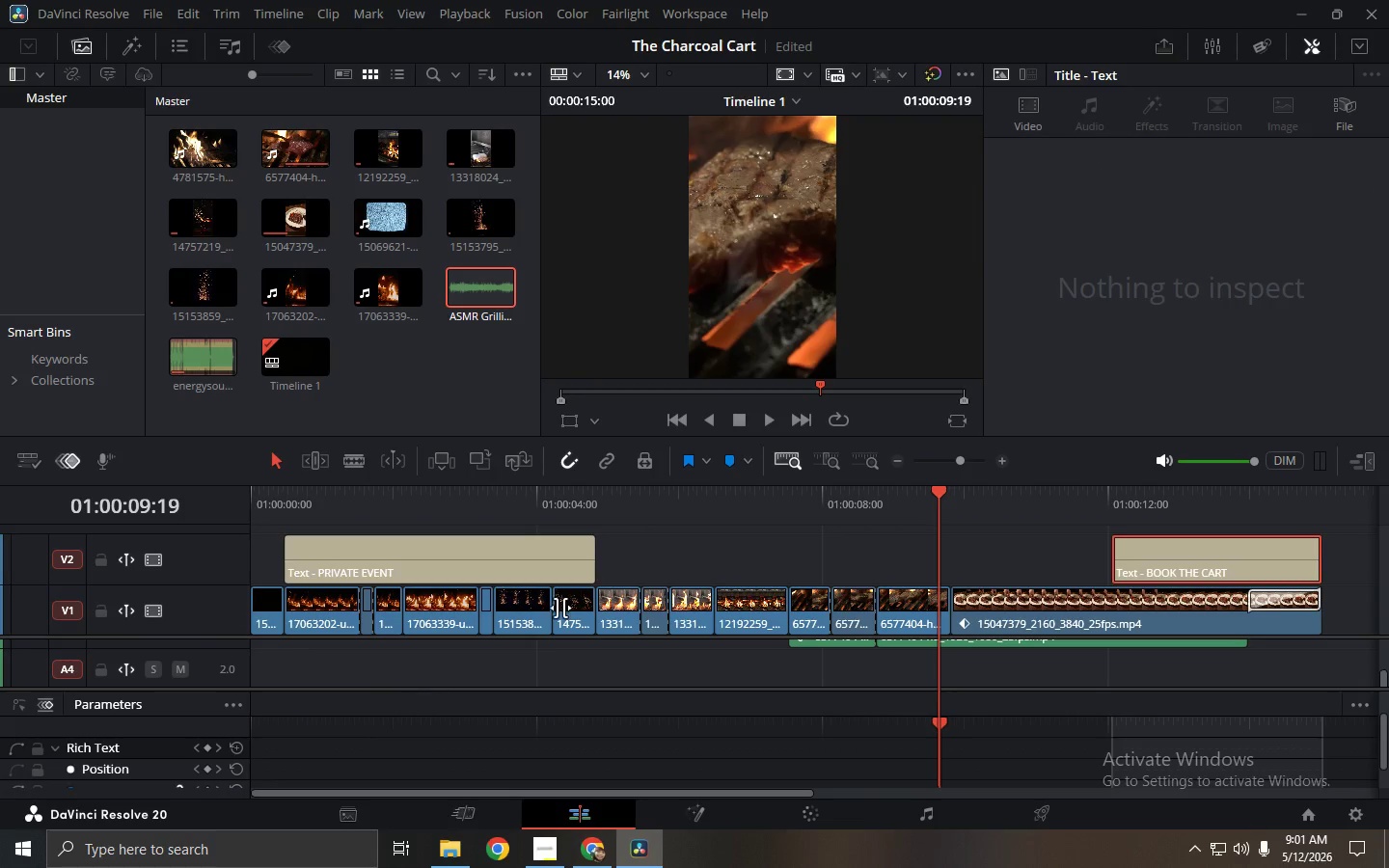 
scroll: coordinate [1261, 633], scroll_direction: down, amount: 2.0
 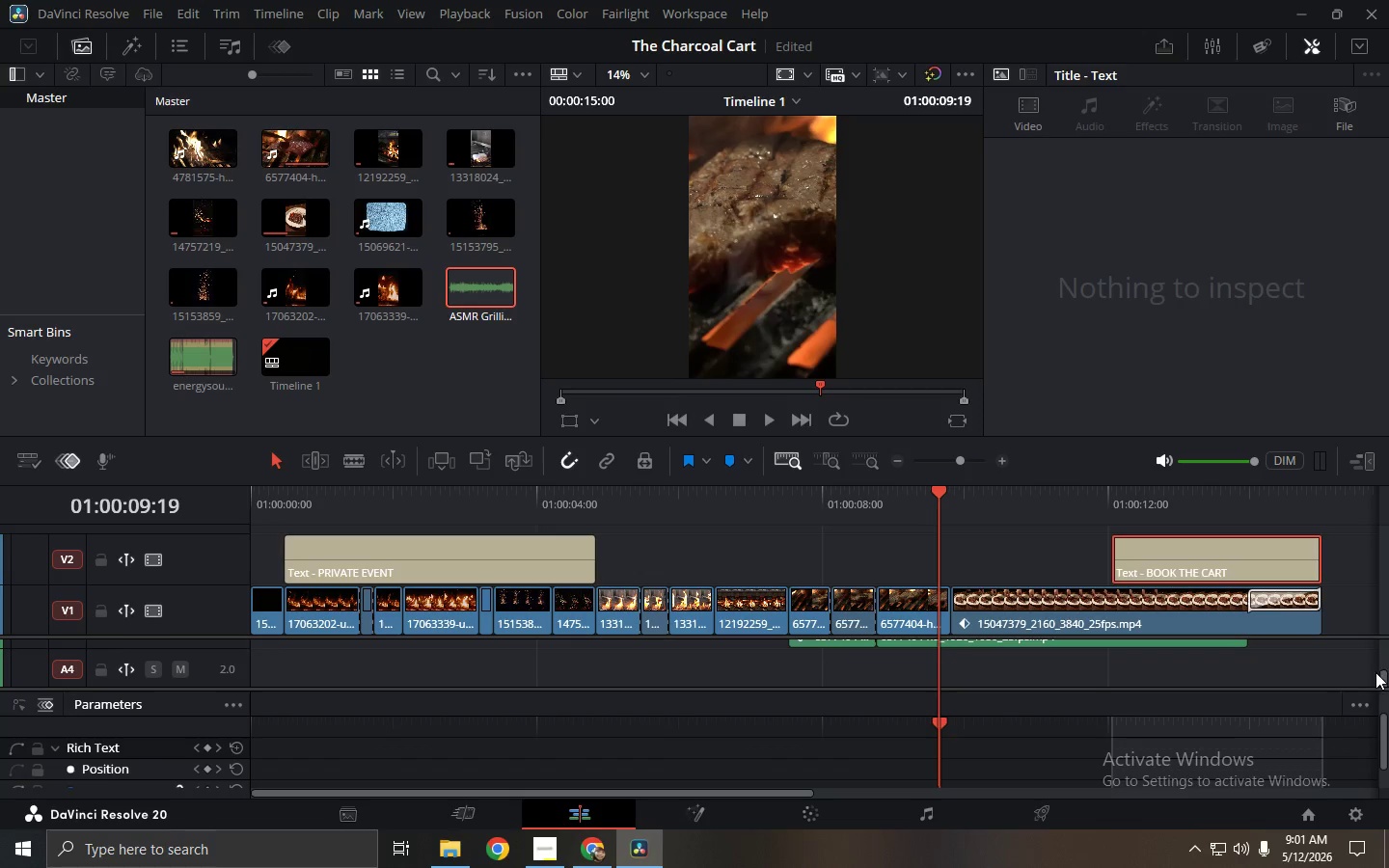 
left_click_drag(start_coordinate=[1383, 678], to_coordinate=[1384, 670])
 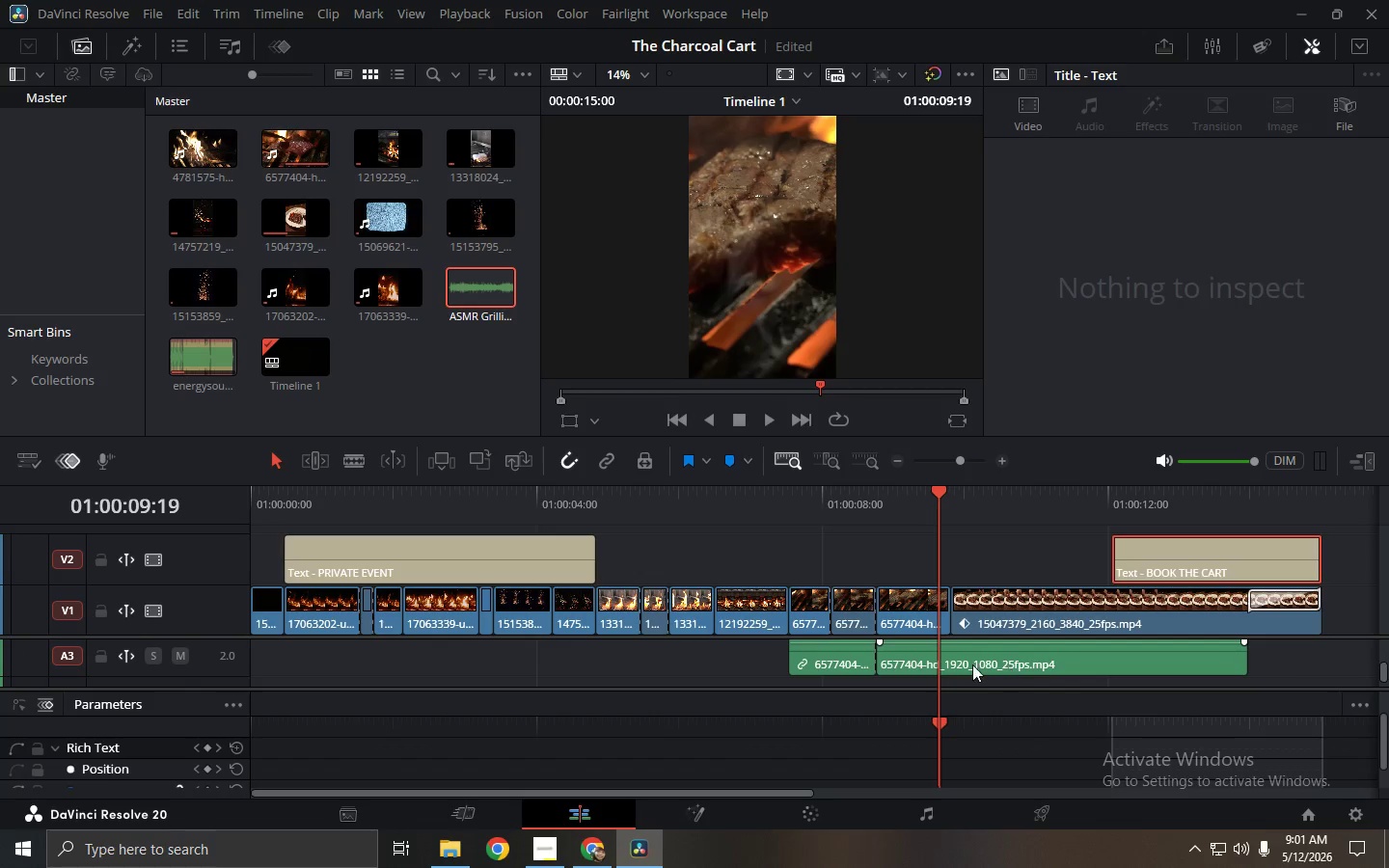 
left_click([956, 663])
 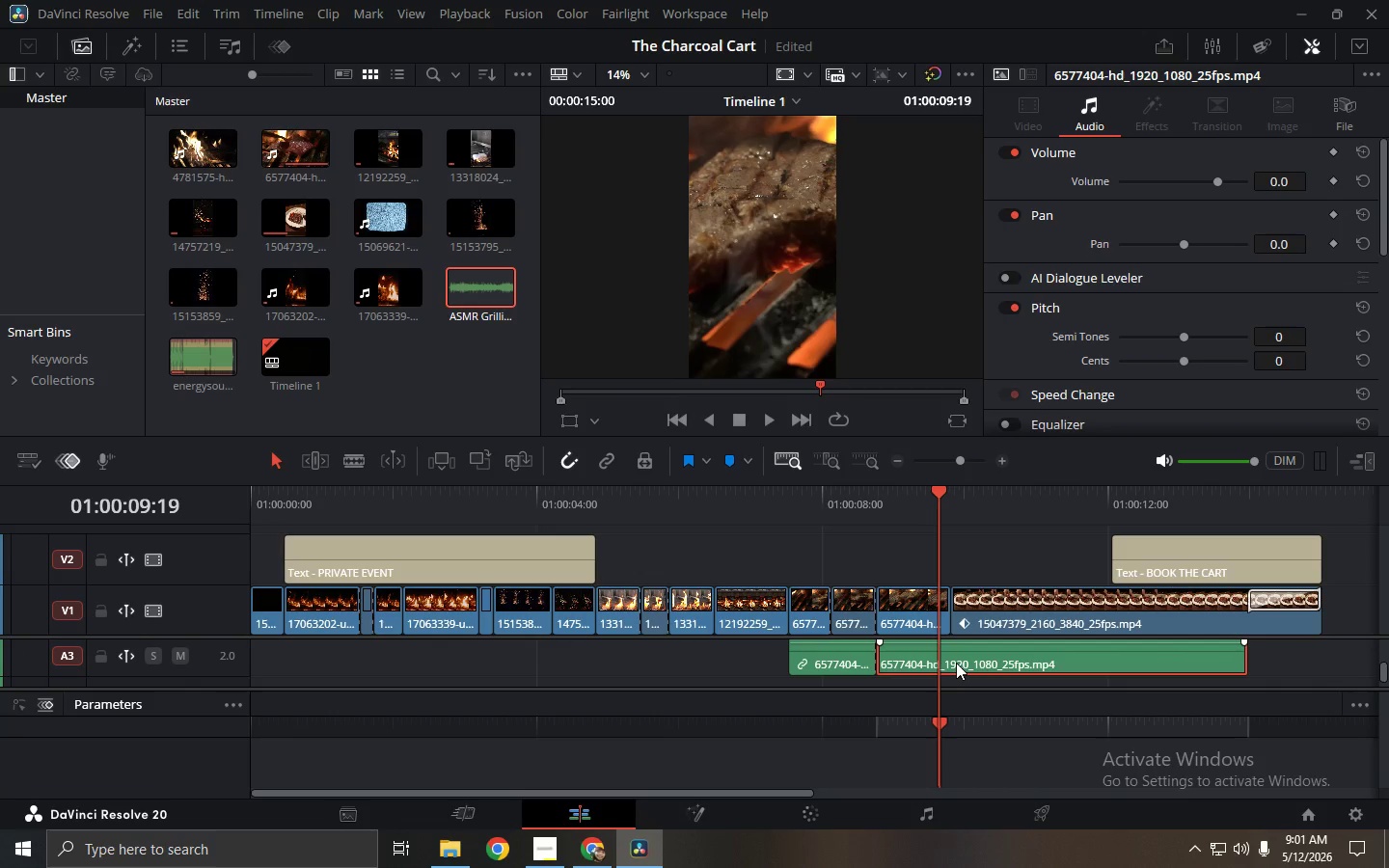 
key(Backspace)
 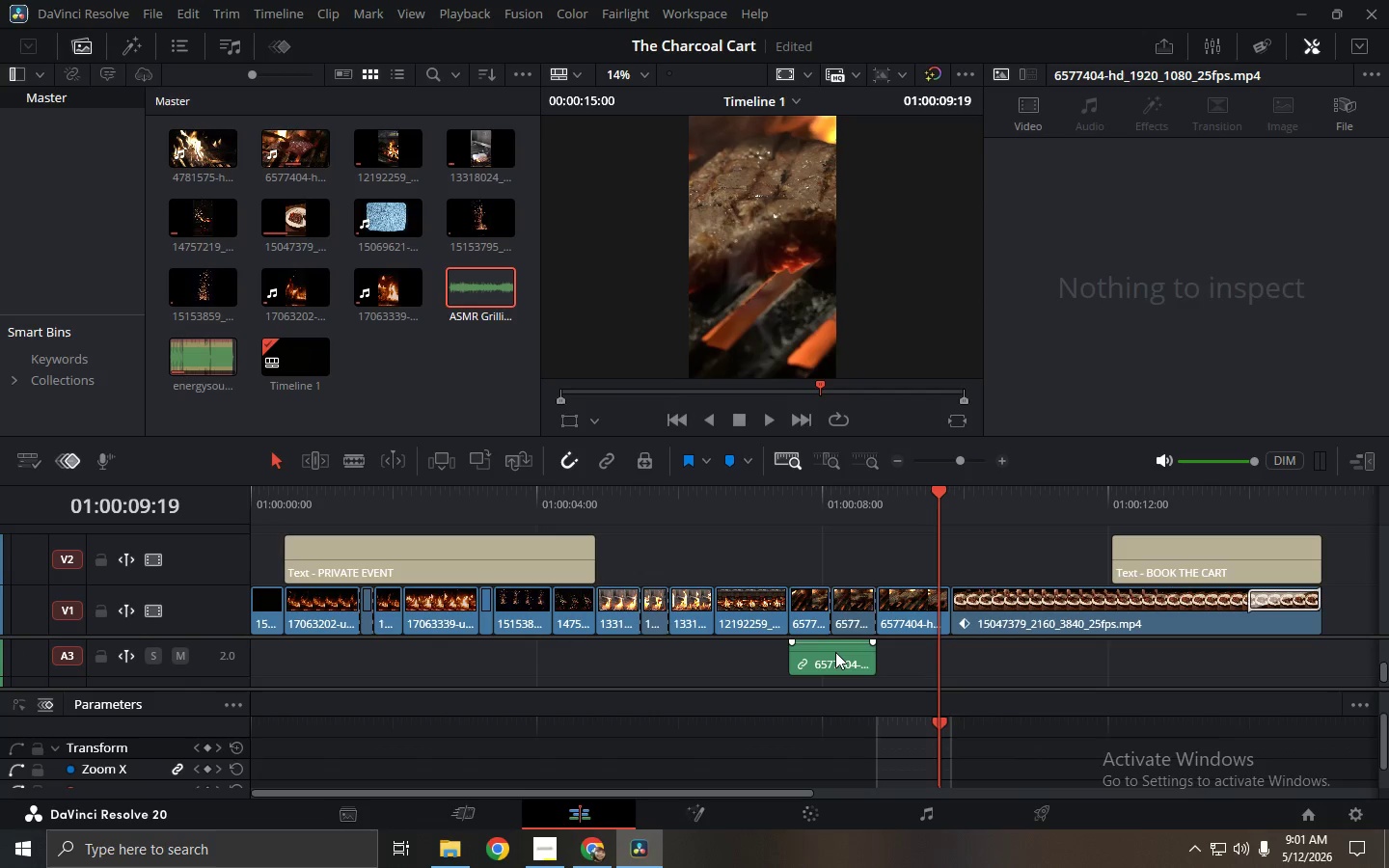 
left_click([835, 652])
 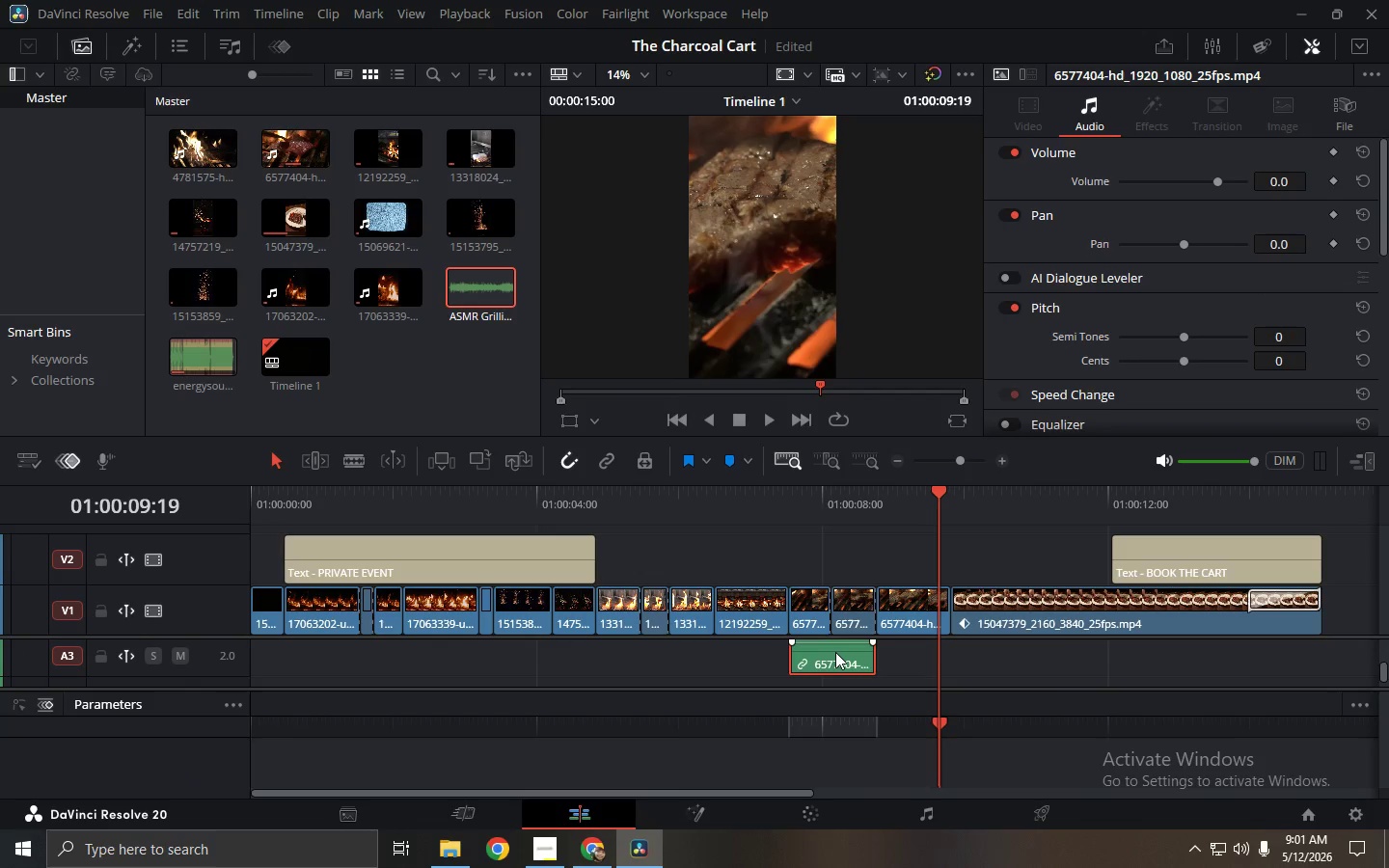 
key(Backspace)
 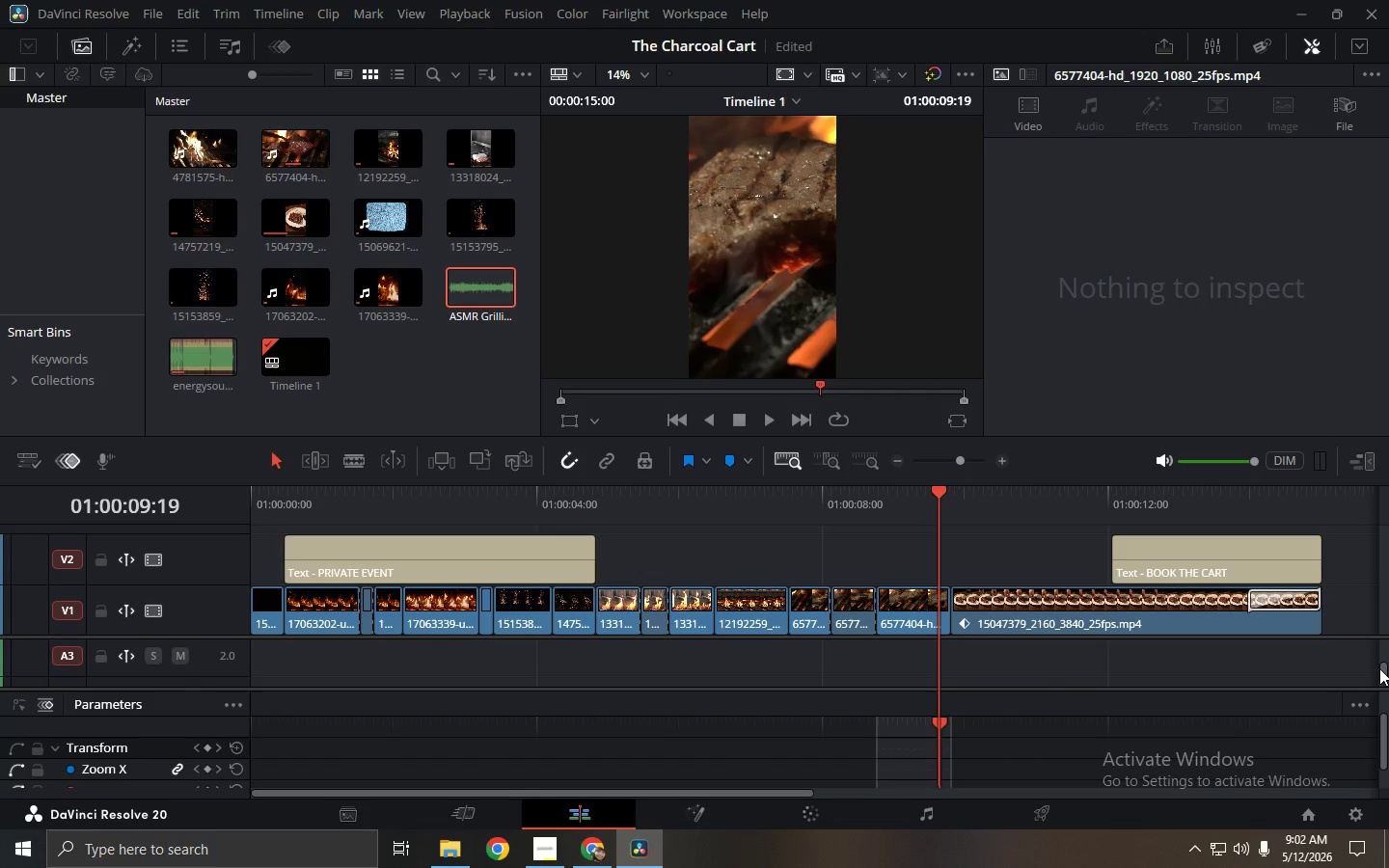 
left_click_drag(start_coordinate=[1380, 668], to_coordinate=[1386, 628])
 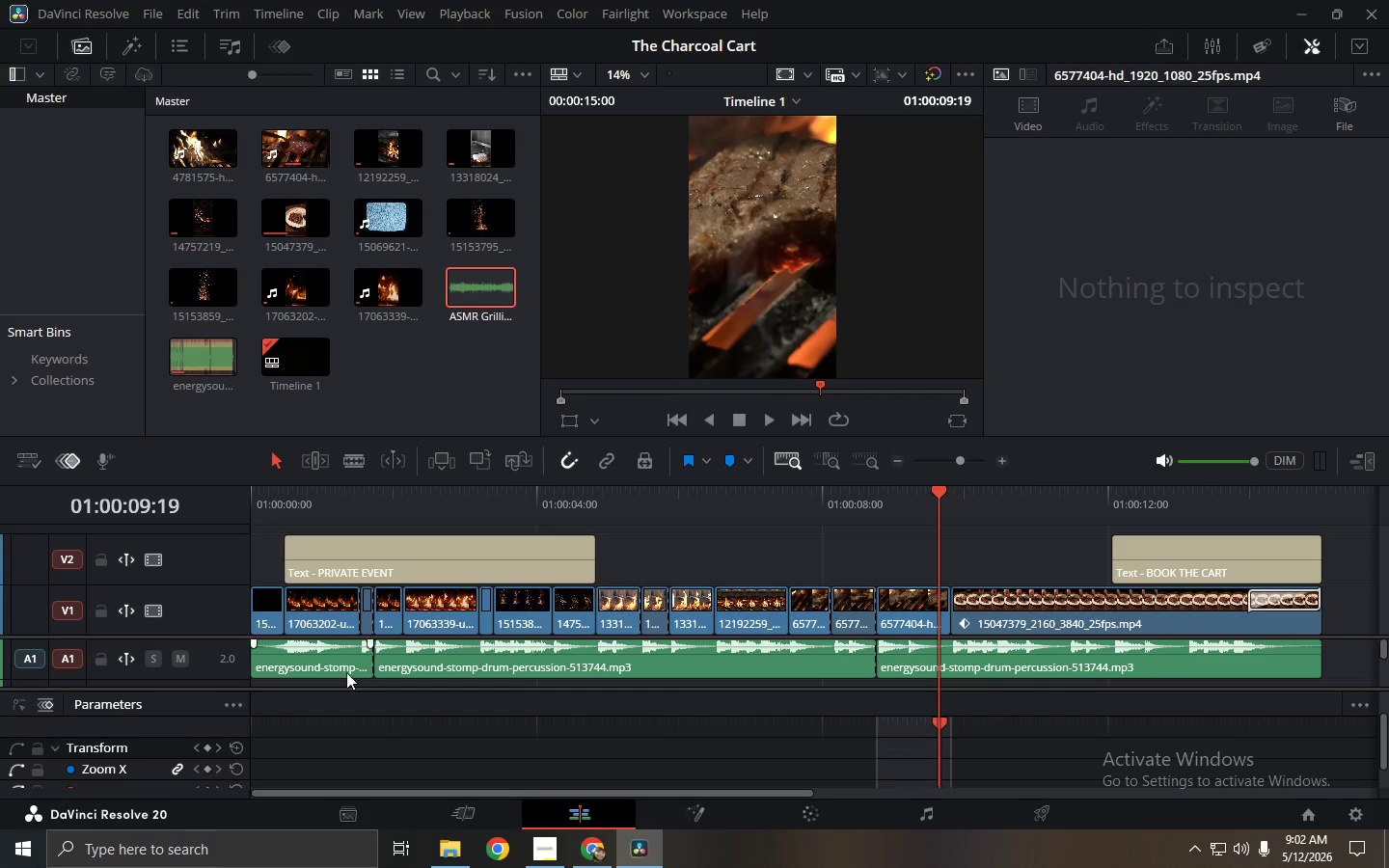 
left_click([238, 705])
 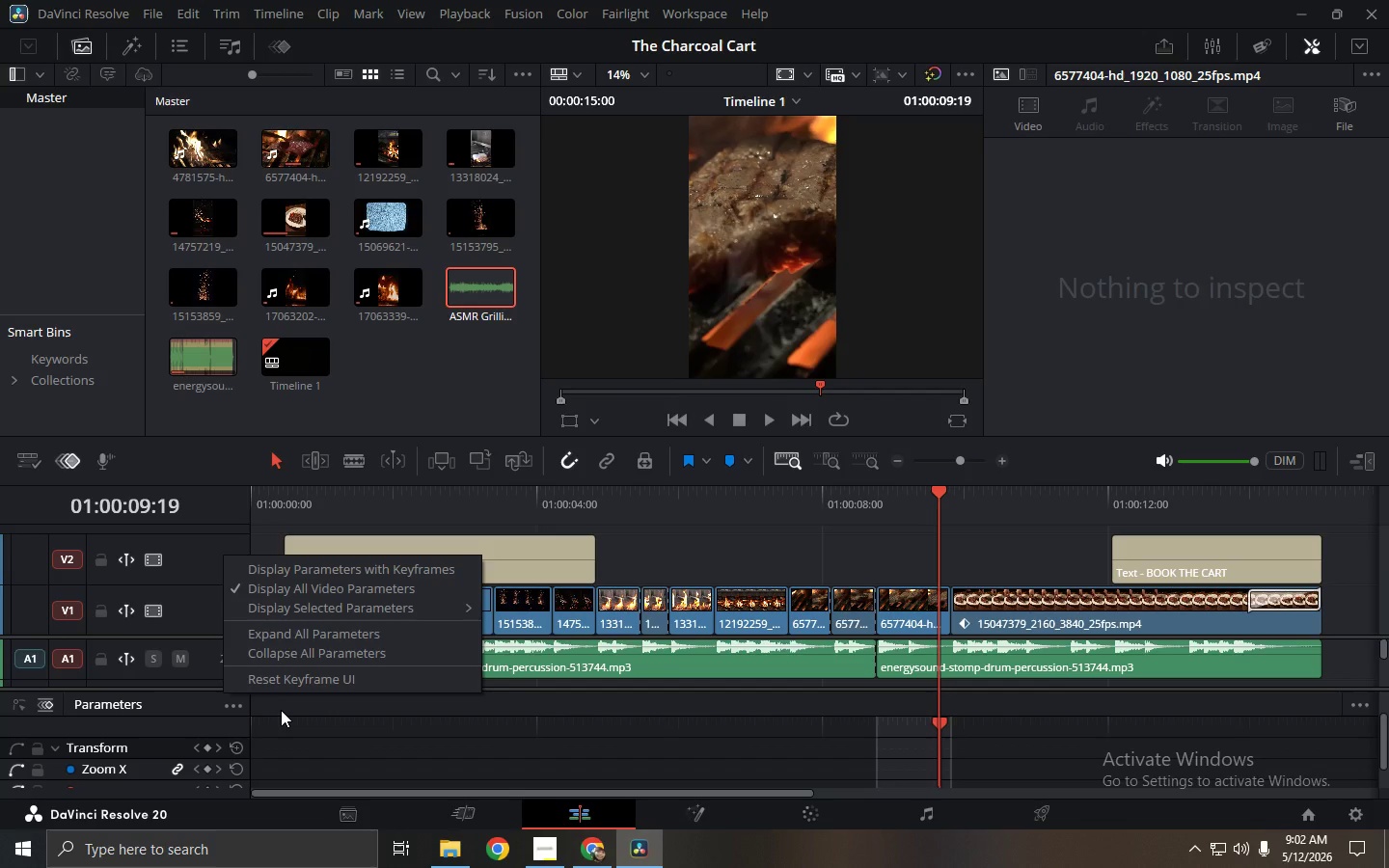 
left_click([303, 712])
 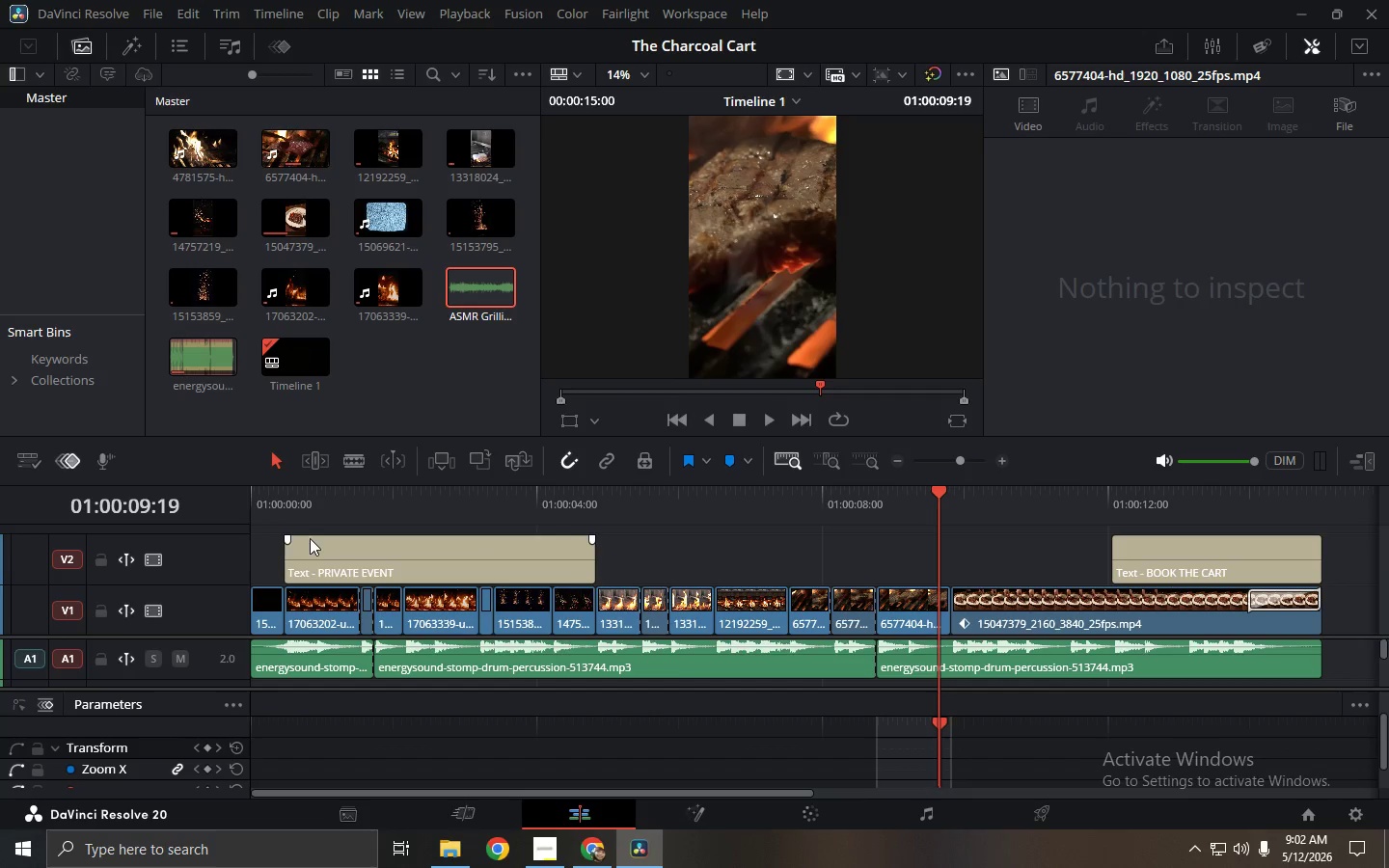 
left_click_drag(start_coordinate=[298, 487], to_coordinate=[213, 486])
 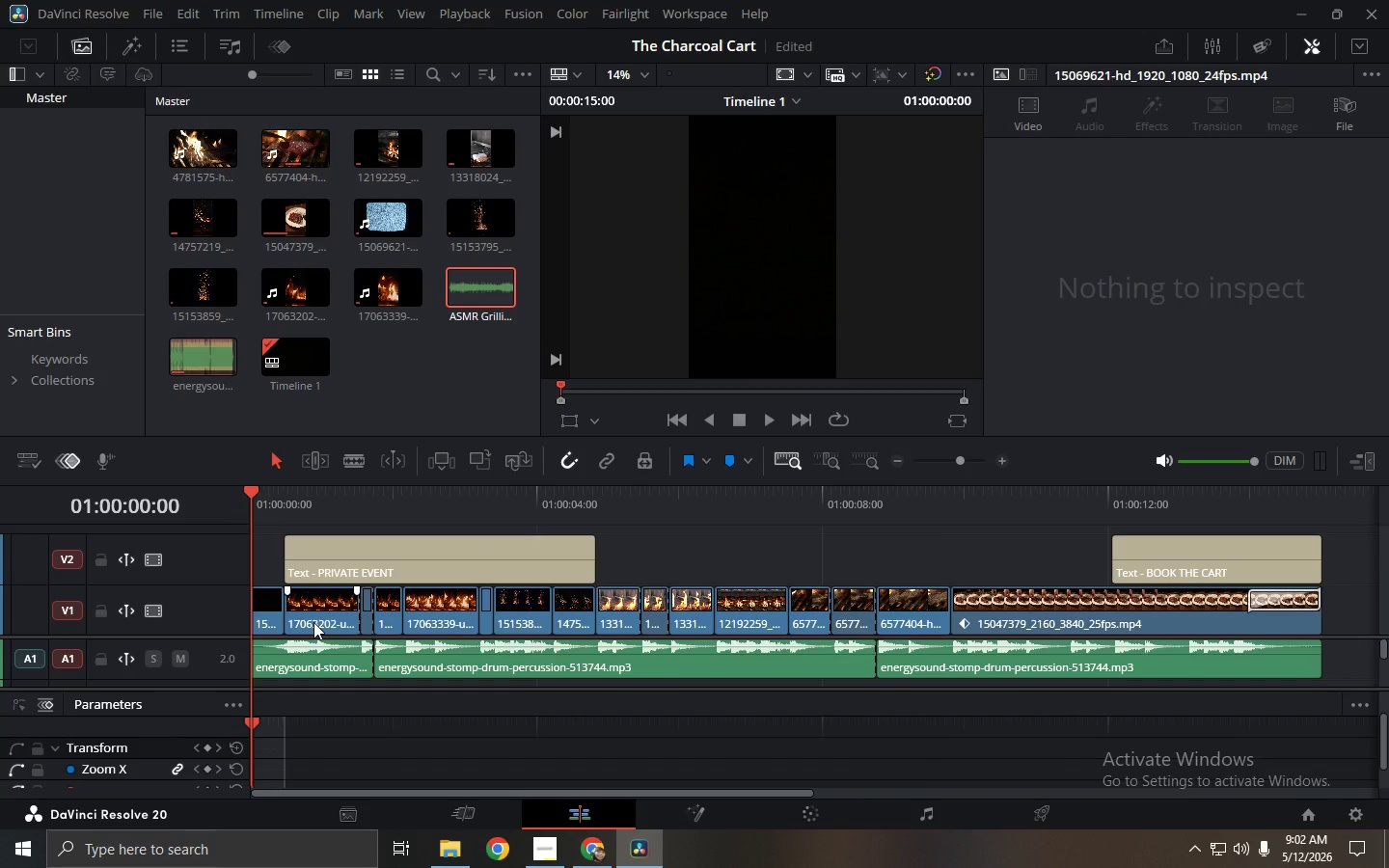 
wait(6.98)
 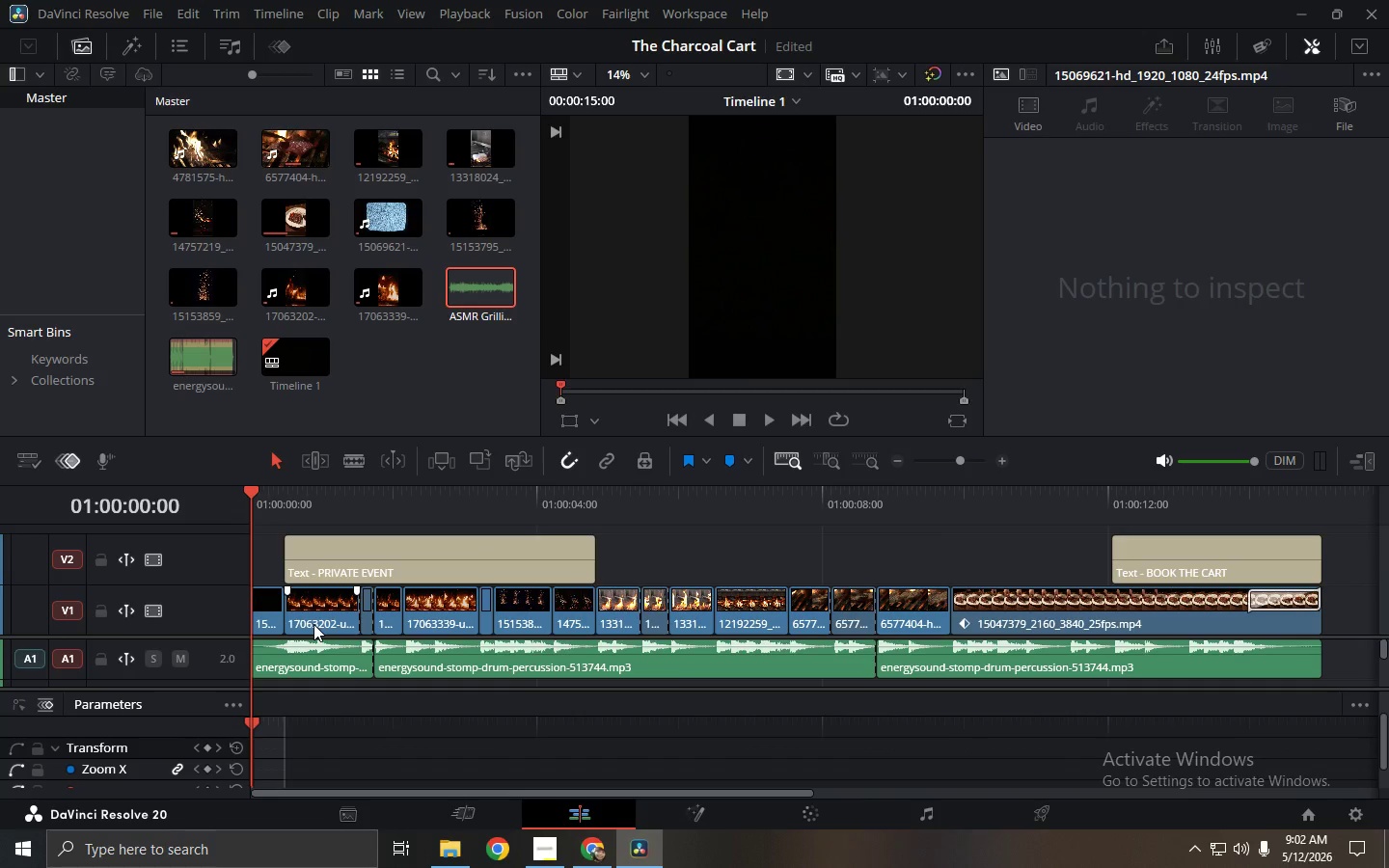 
left_click_drag(start_coordinate=[257, 501], to_coordinate=[249, 501])
 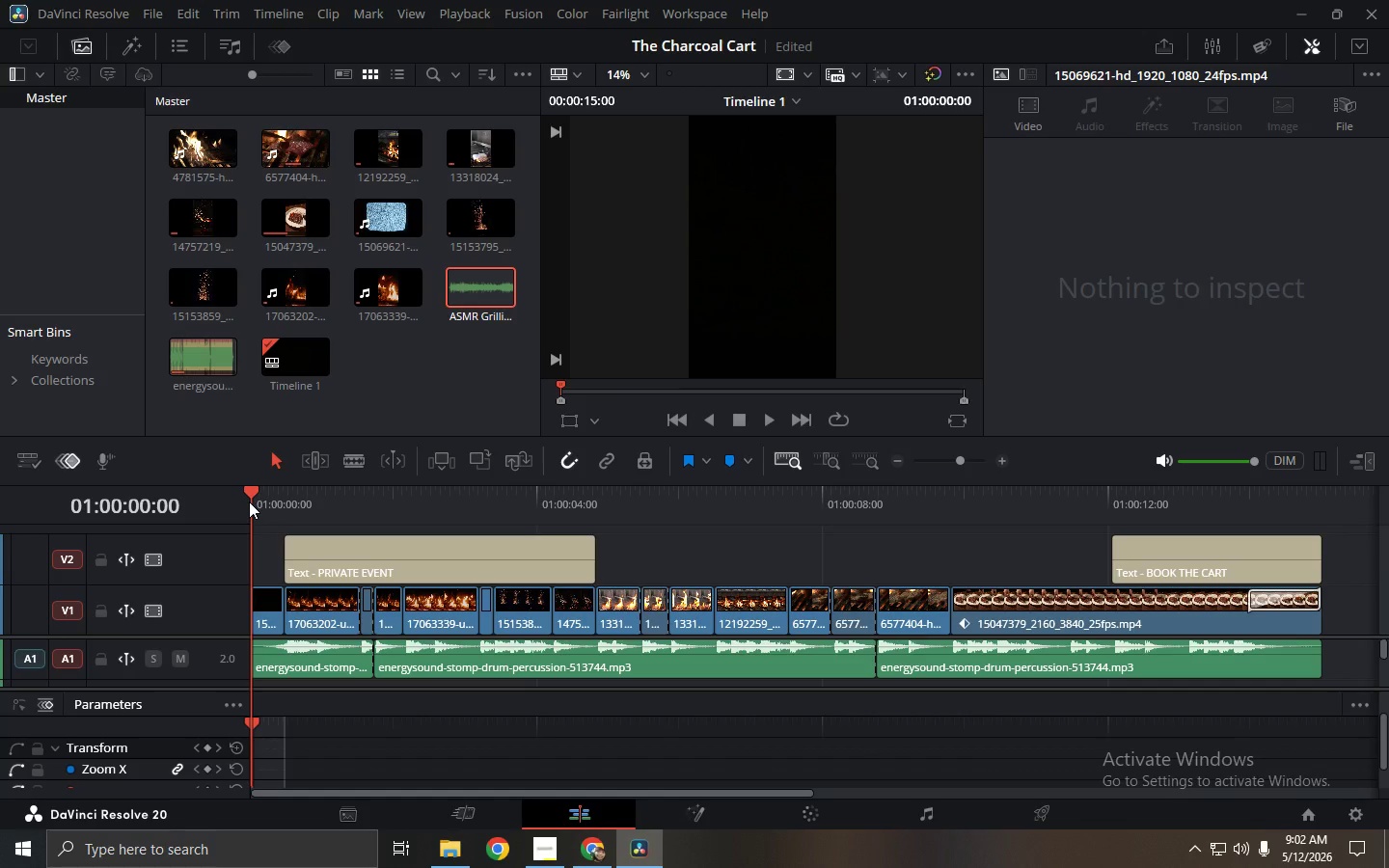 
key(Space)
 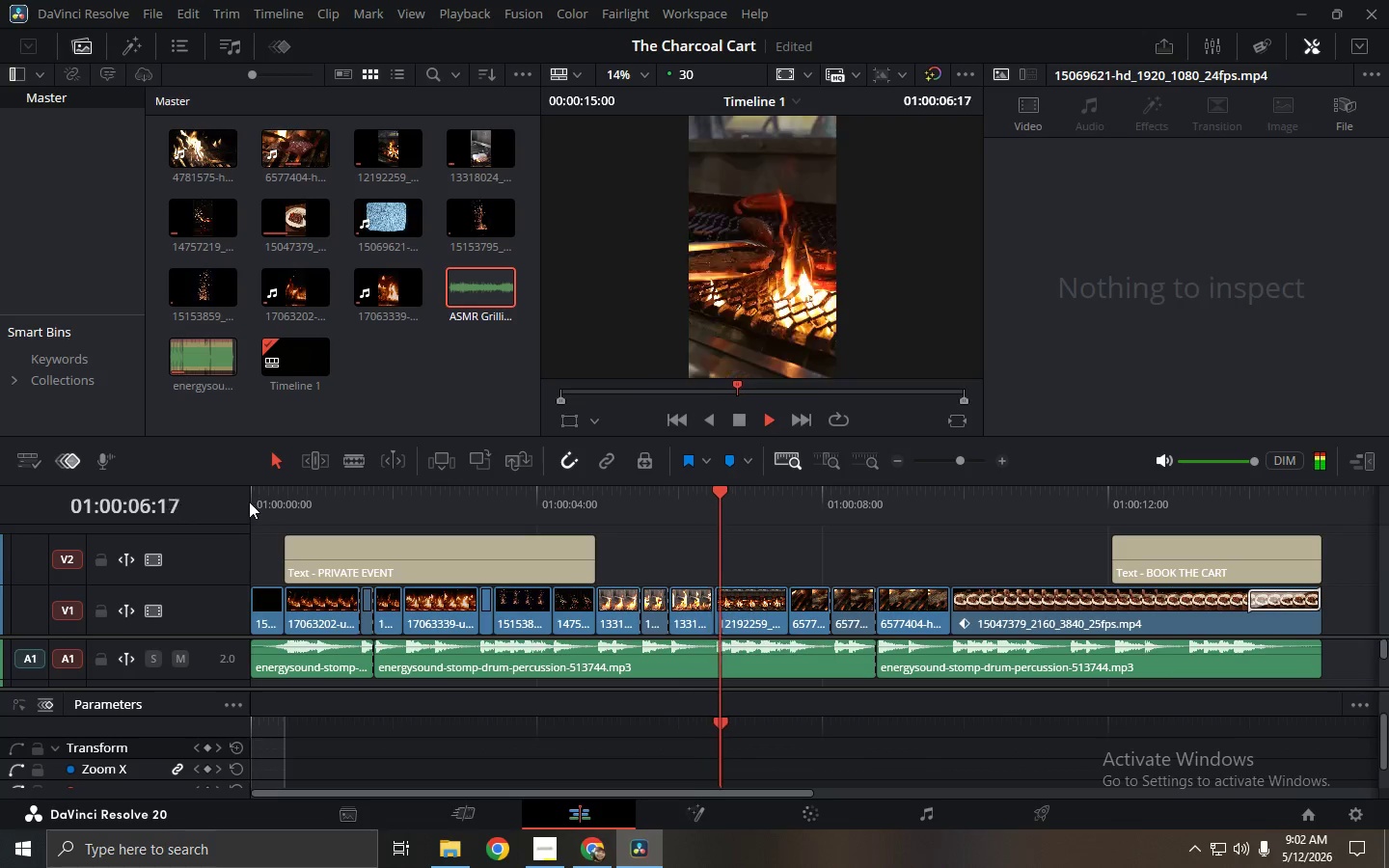 
wait(11.72)
 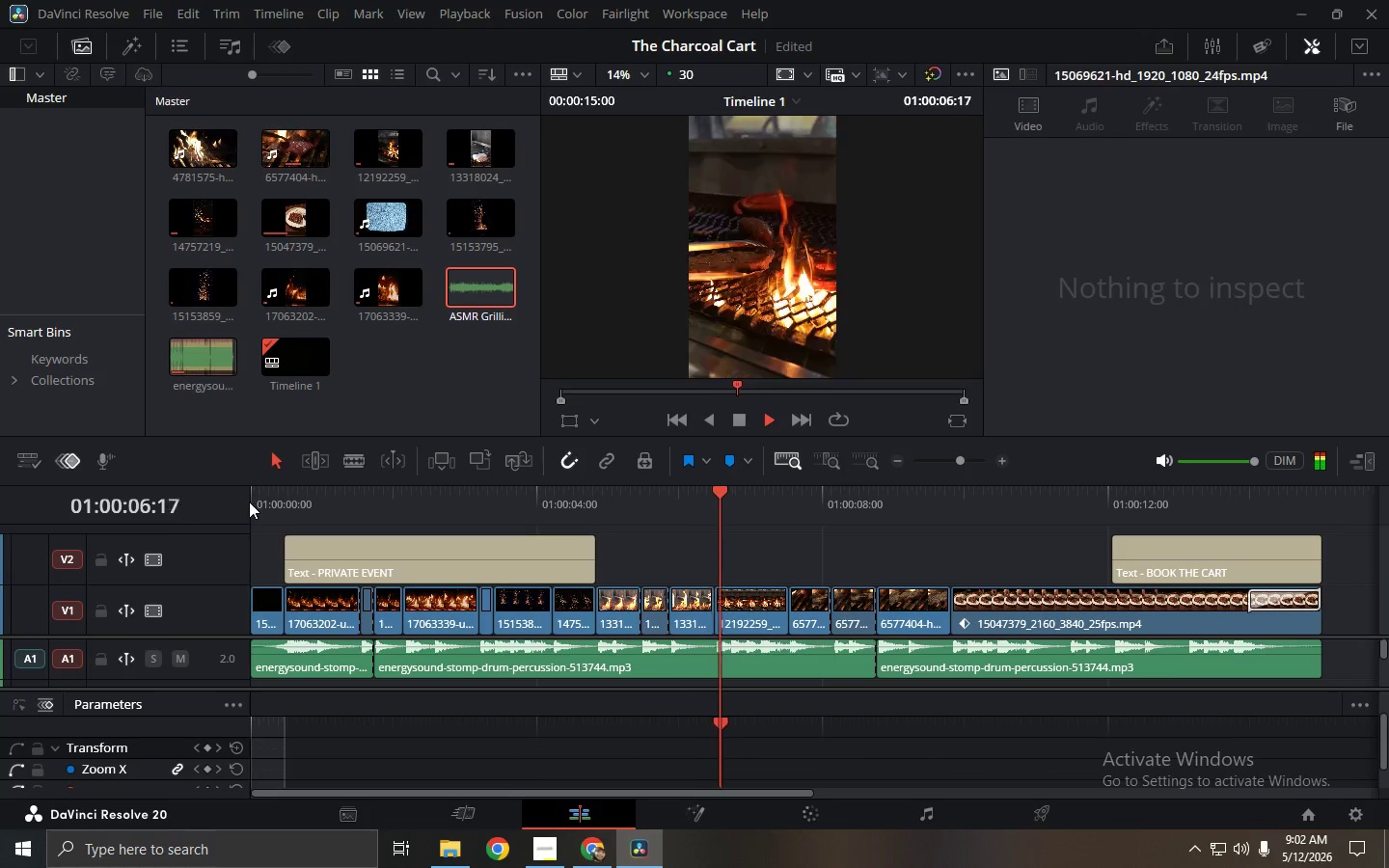 
key(Space)
 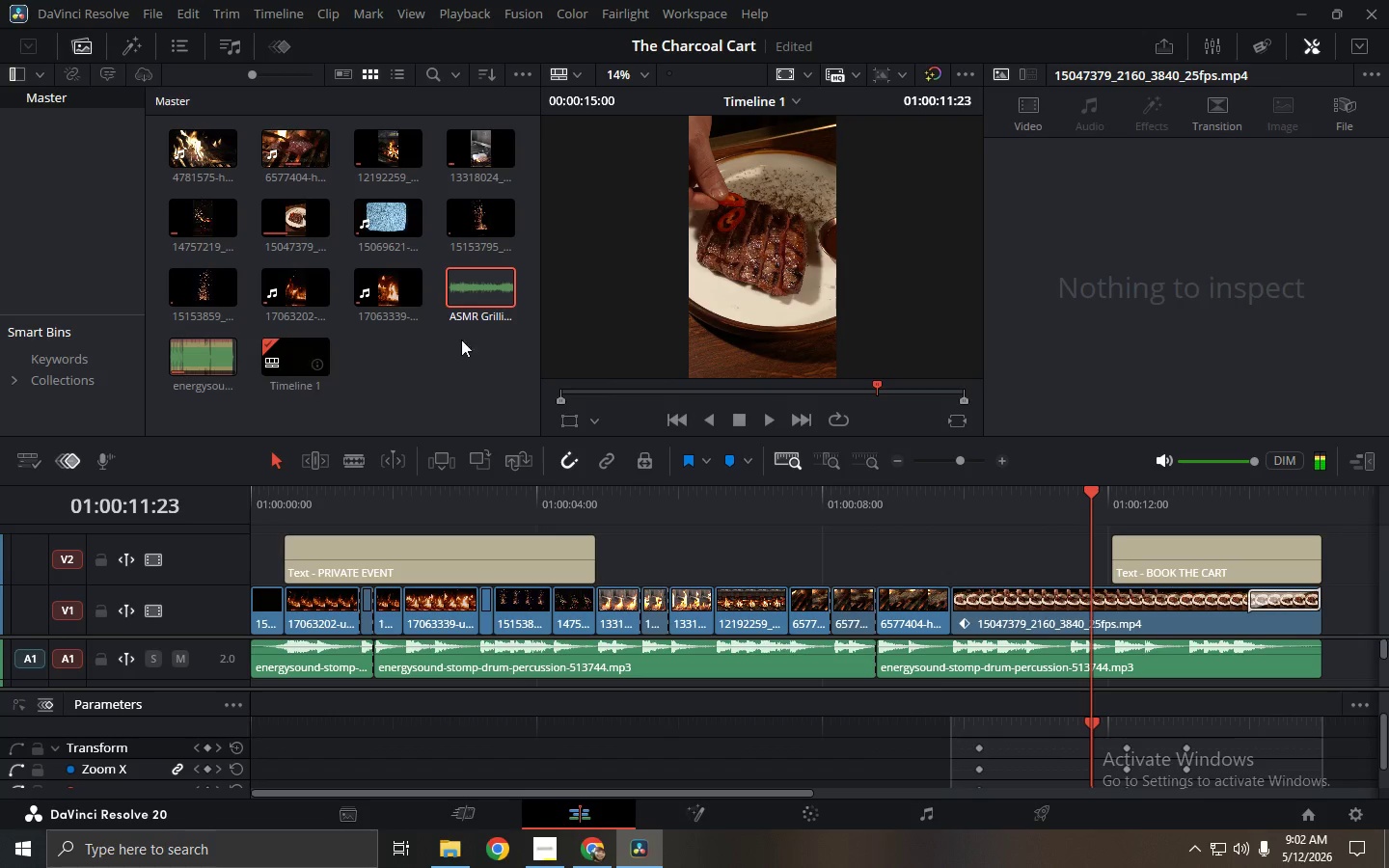 
left_click_drag(start_coordinate=[477, 291], to_coordinate=[603, 669])
 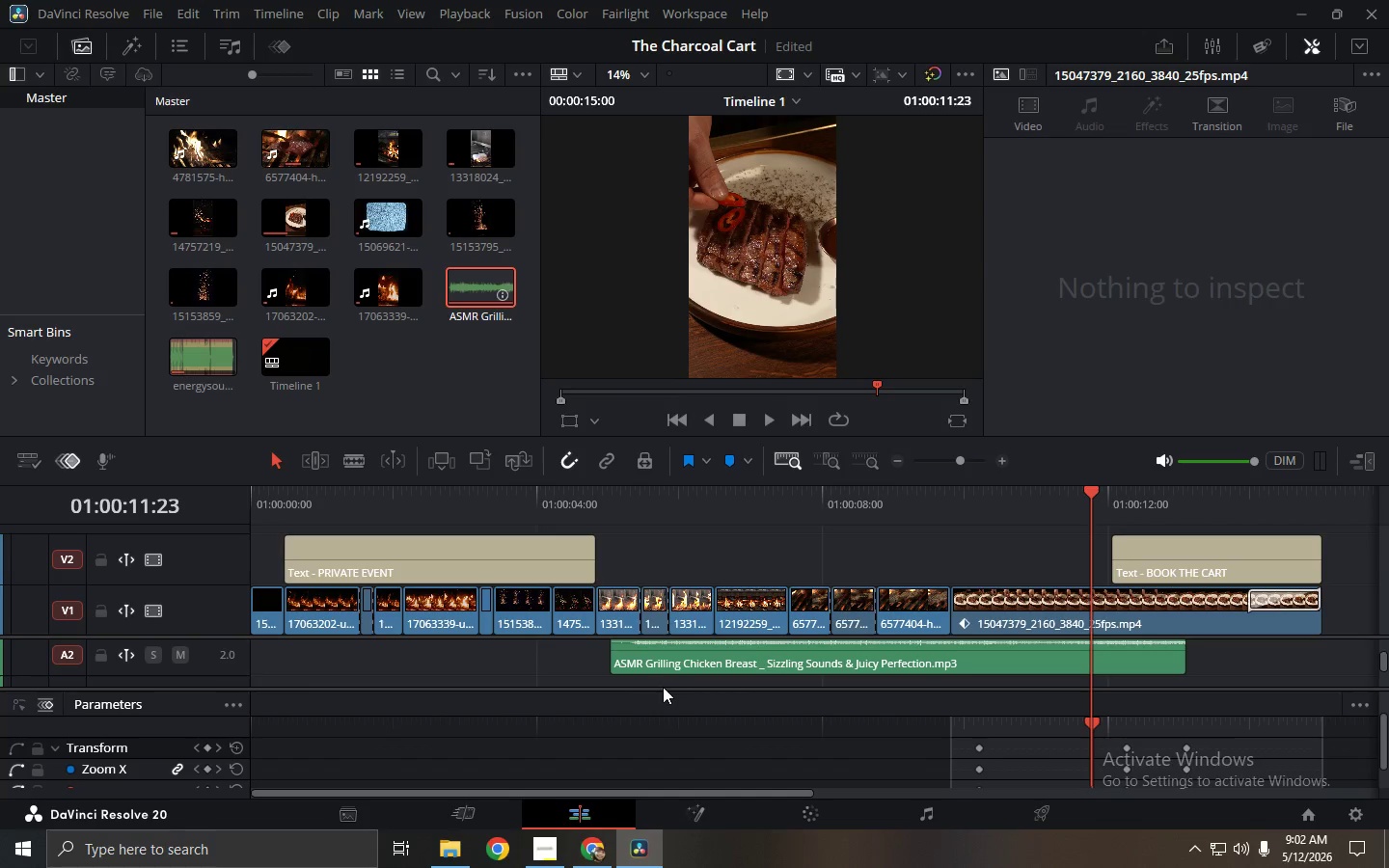 
scroll: coordinate [663, 686], scroll_direction: up, amount: 3.0
 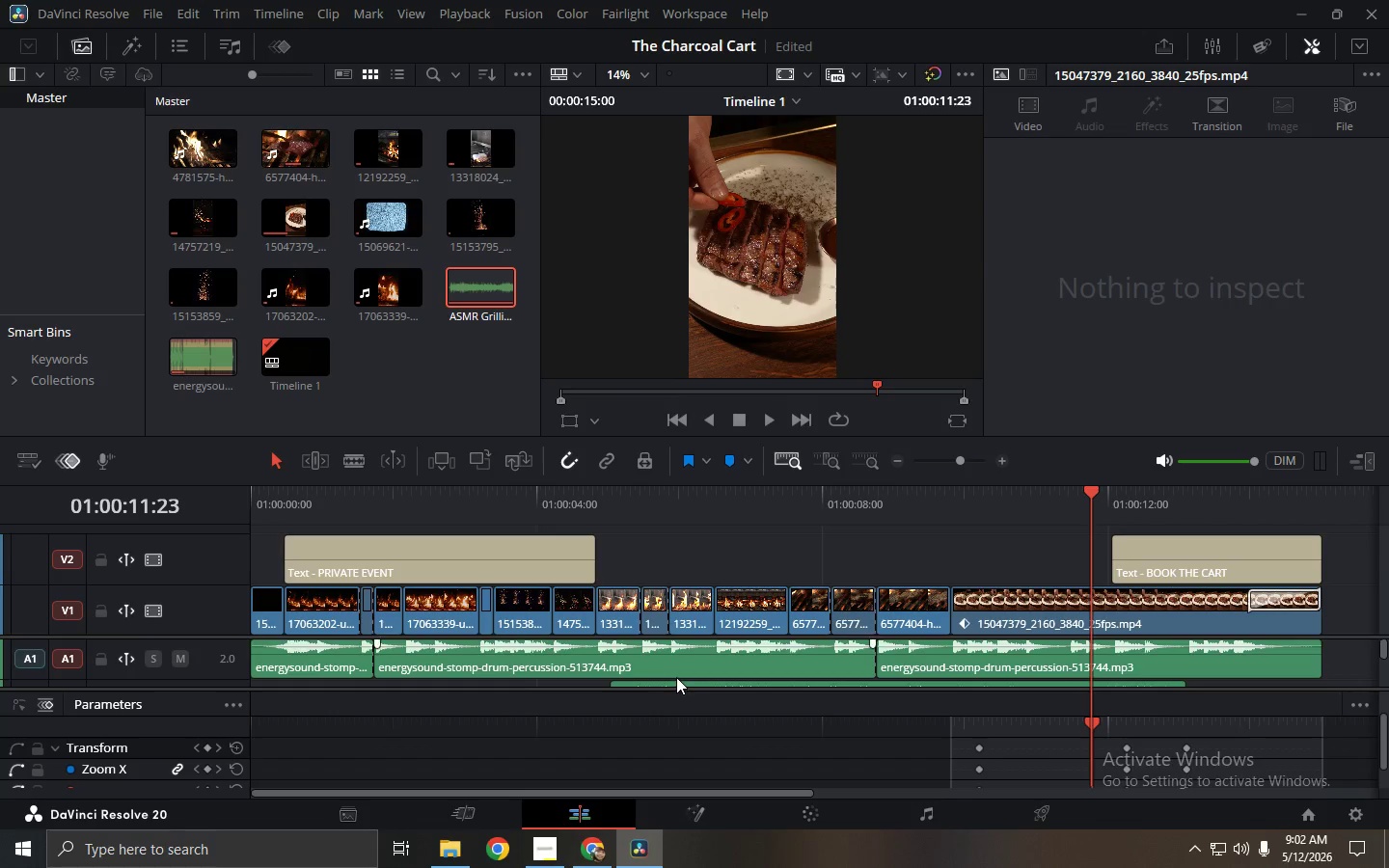 
scroll: coordinate [678, 668], scroll_direction: none, amount: 0.0
 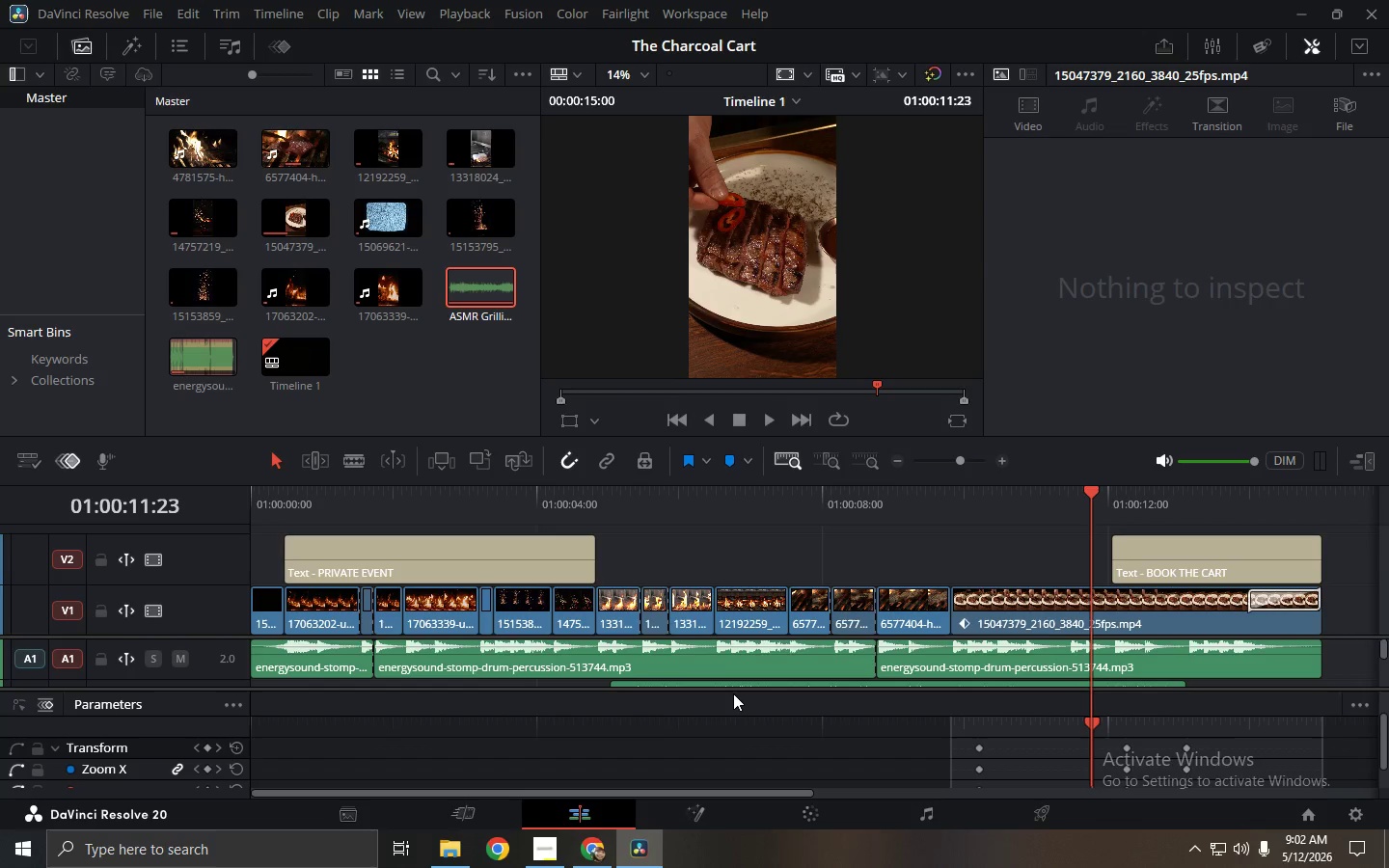 
left_click([733, 687])
 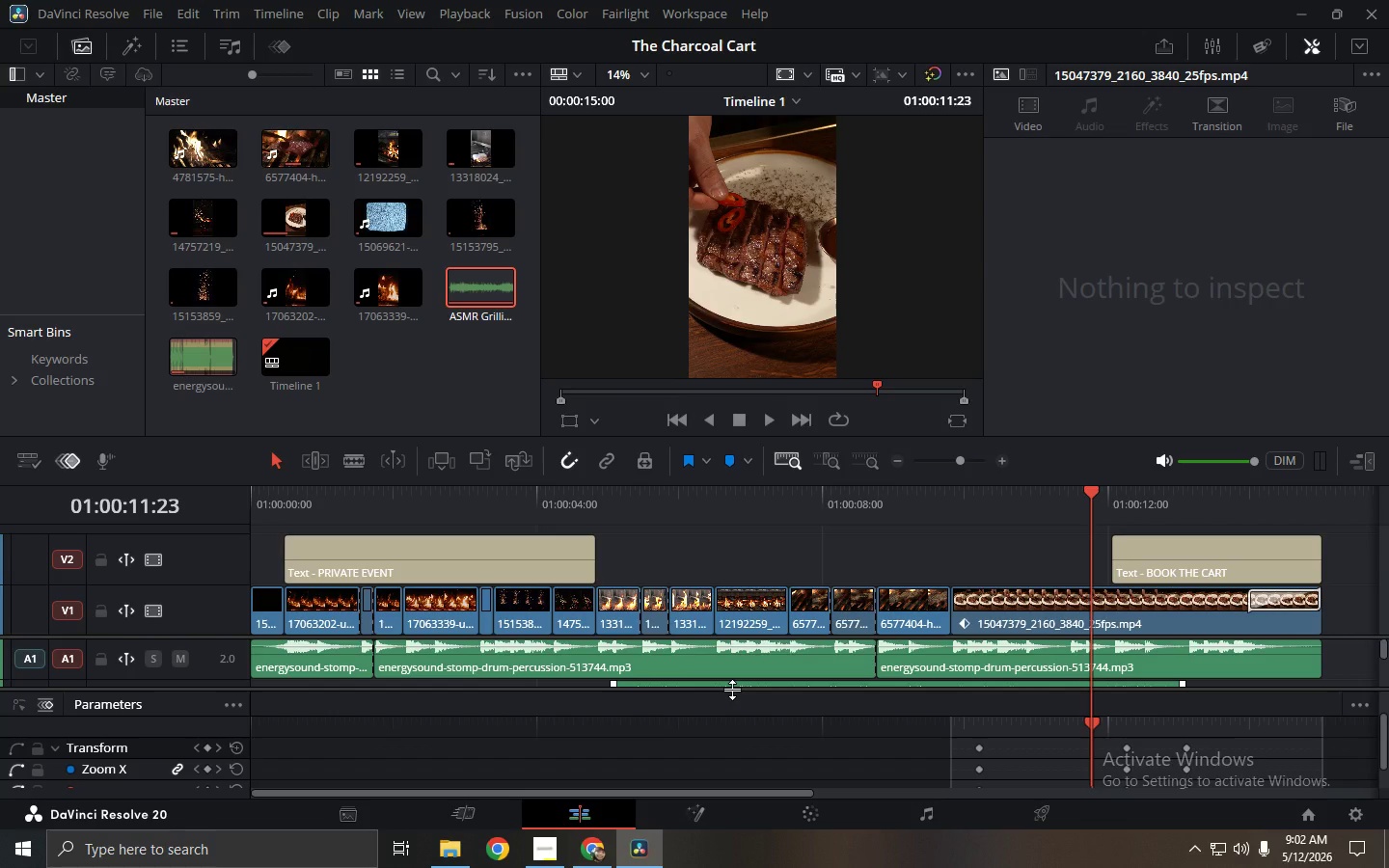 
left_click_drag(start_coordinate=[732, 690], to_coordinate=[727, 706])
 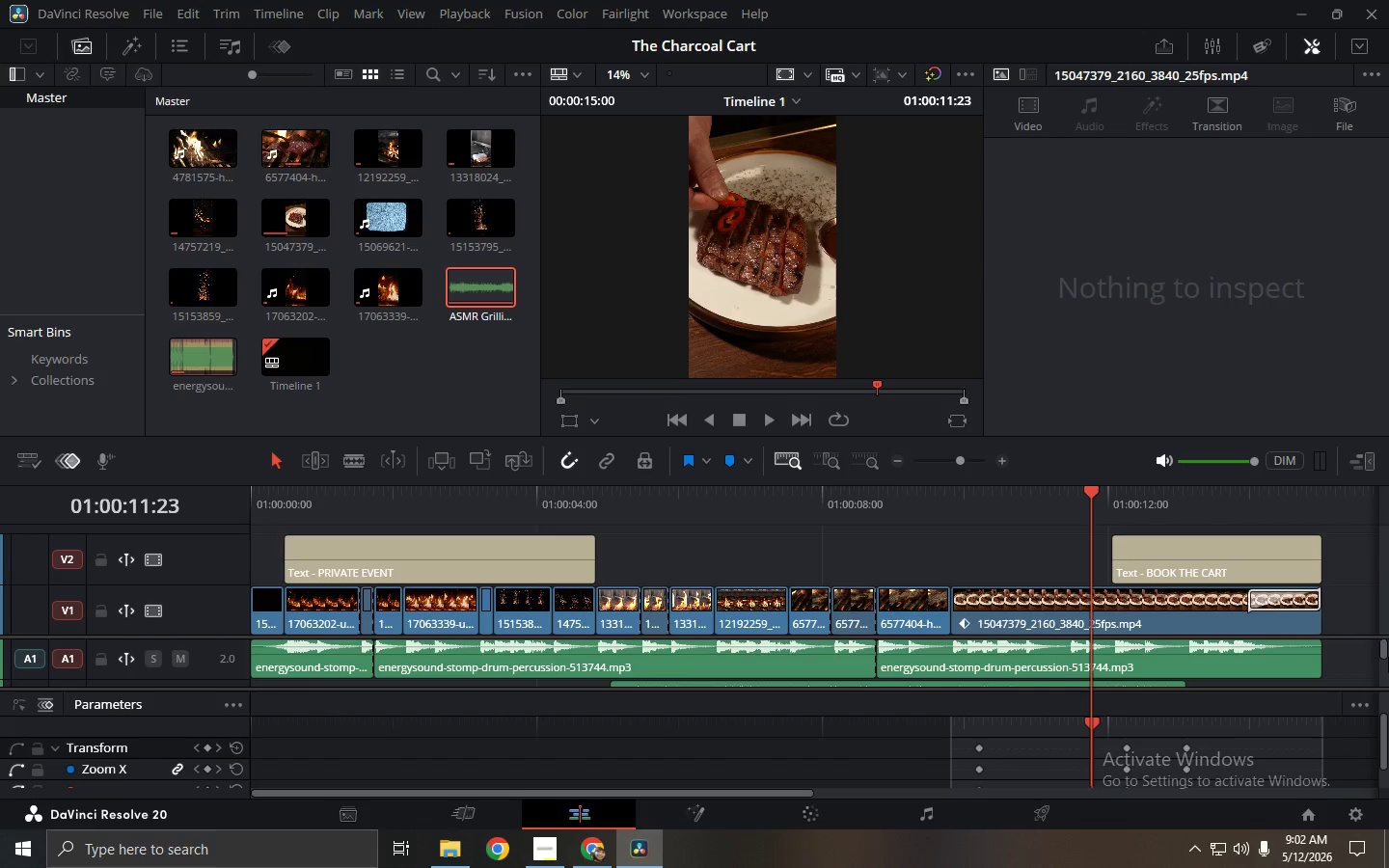 
left_click_drag(start_coordinate=[1382, 653], to_coordinate=[1381, 665])
 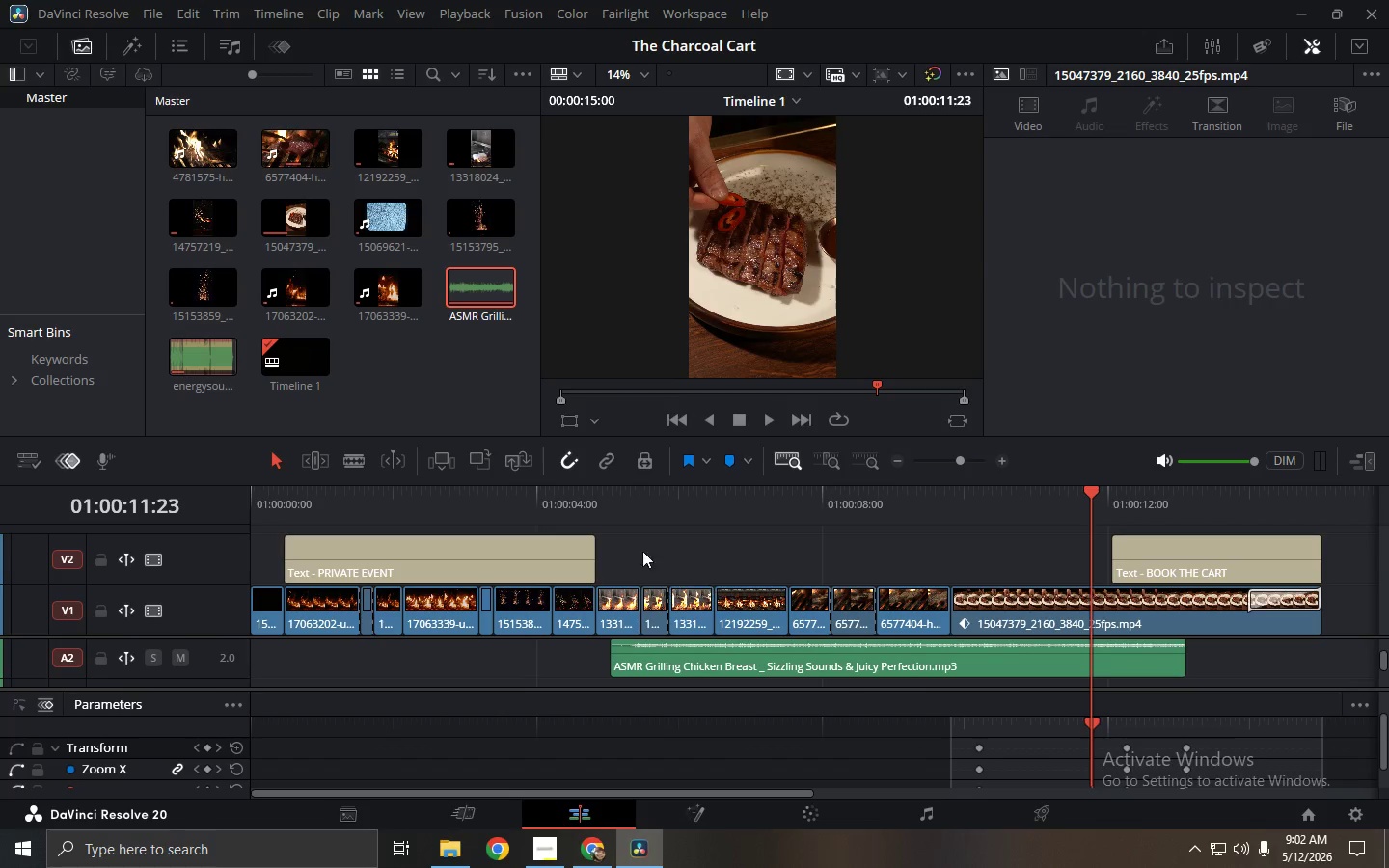 
left_click([585, 495])
 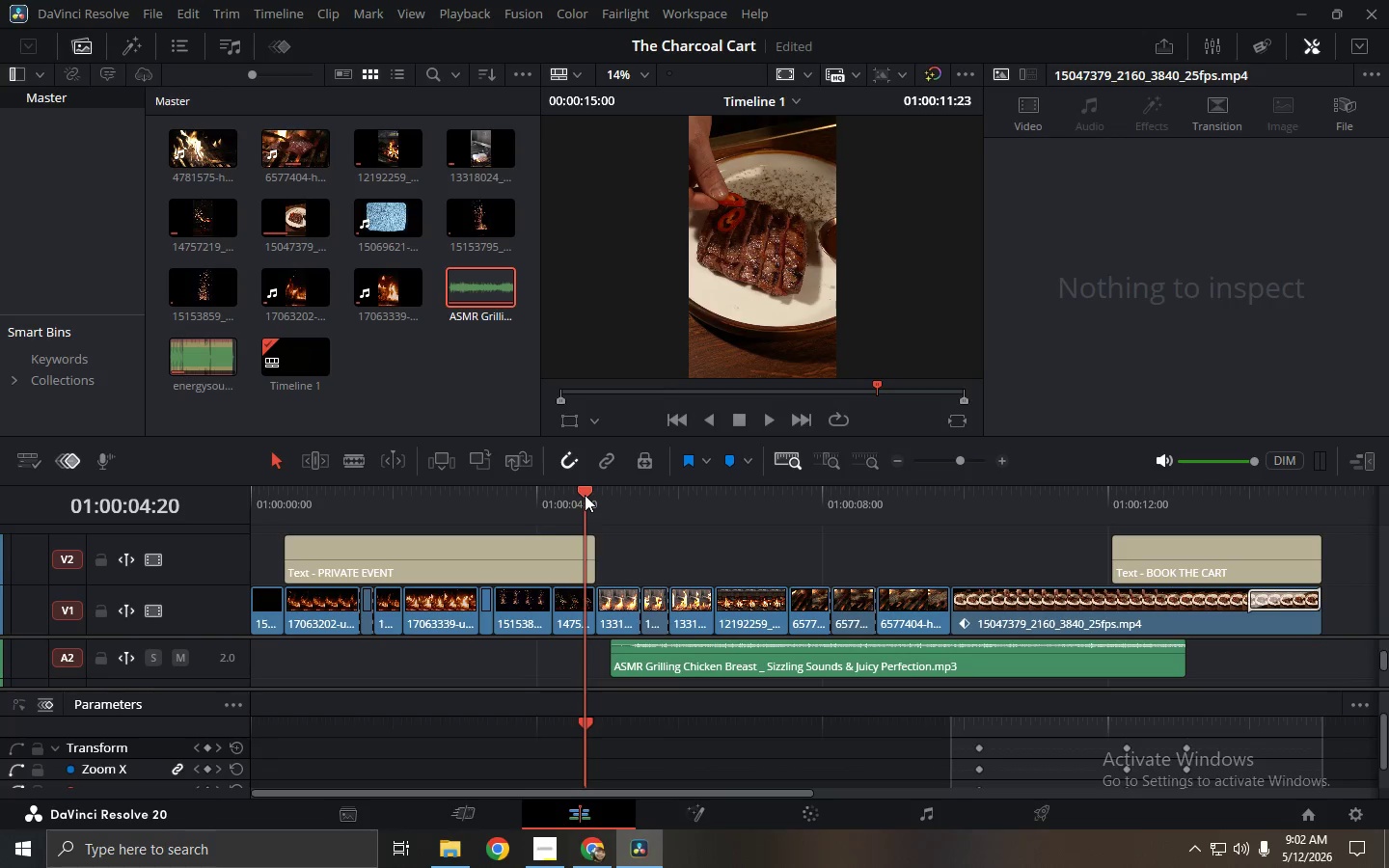 
key(Space)
 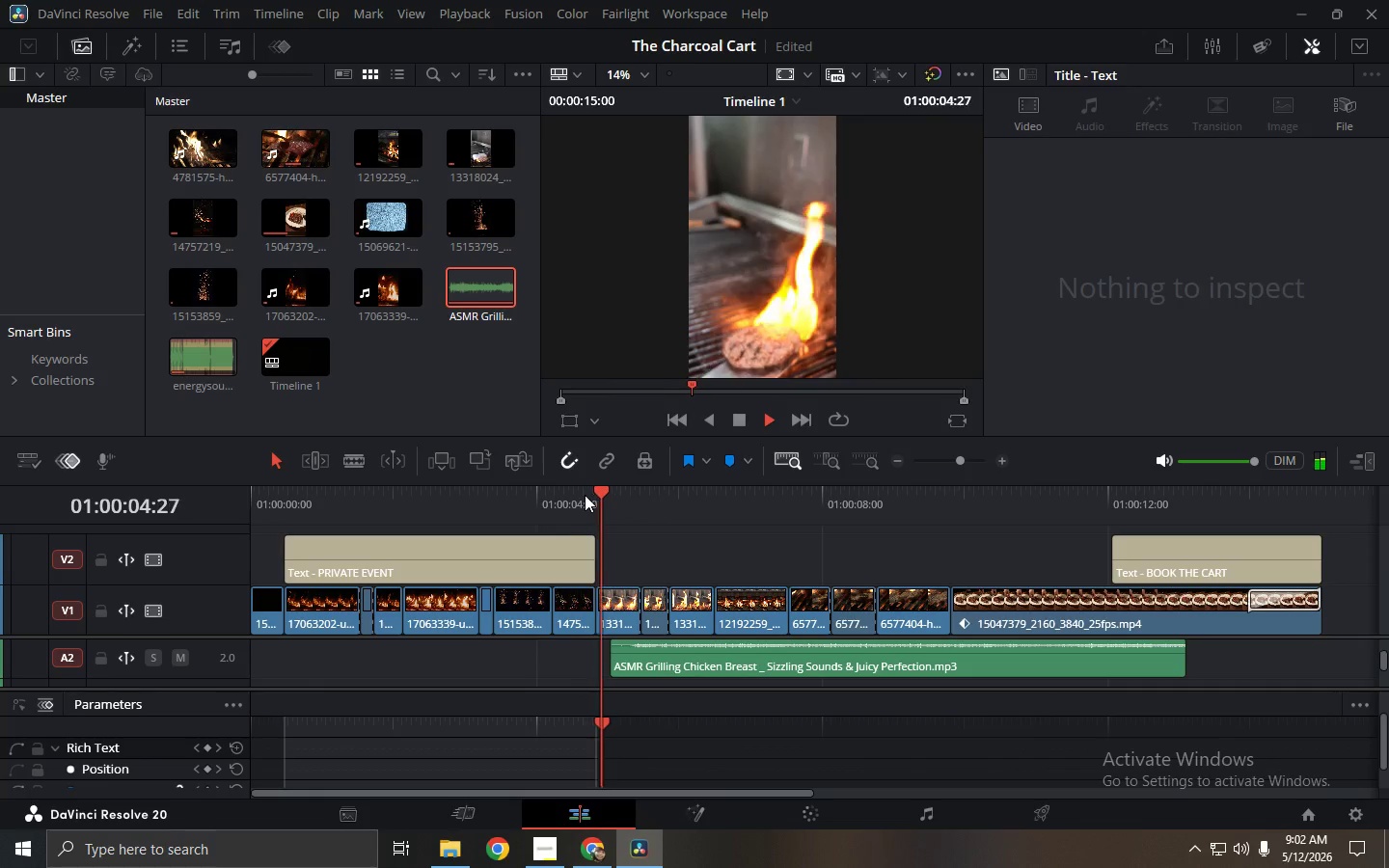 
key(Space)
 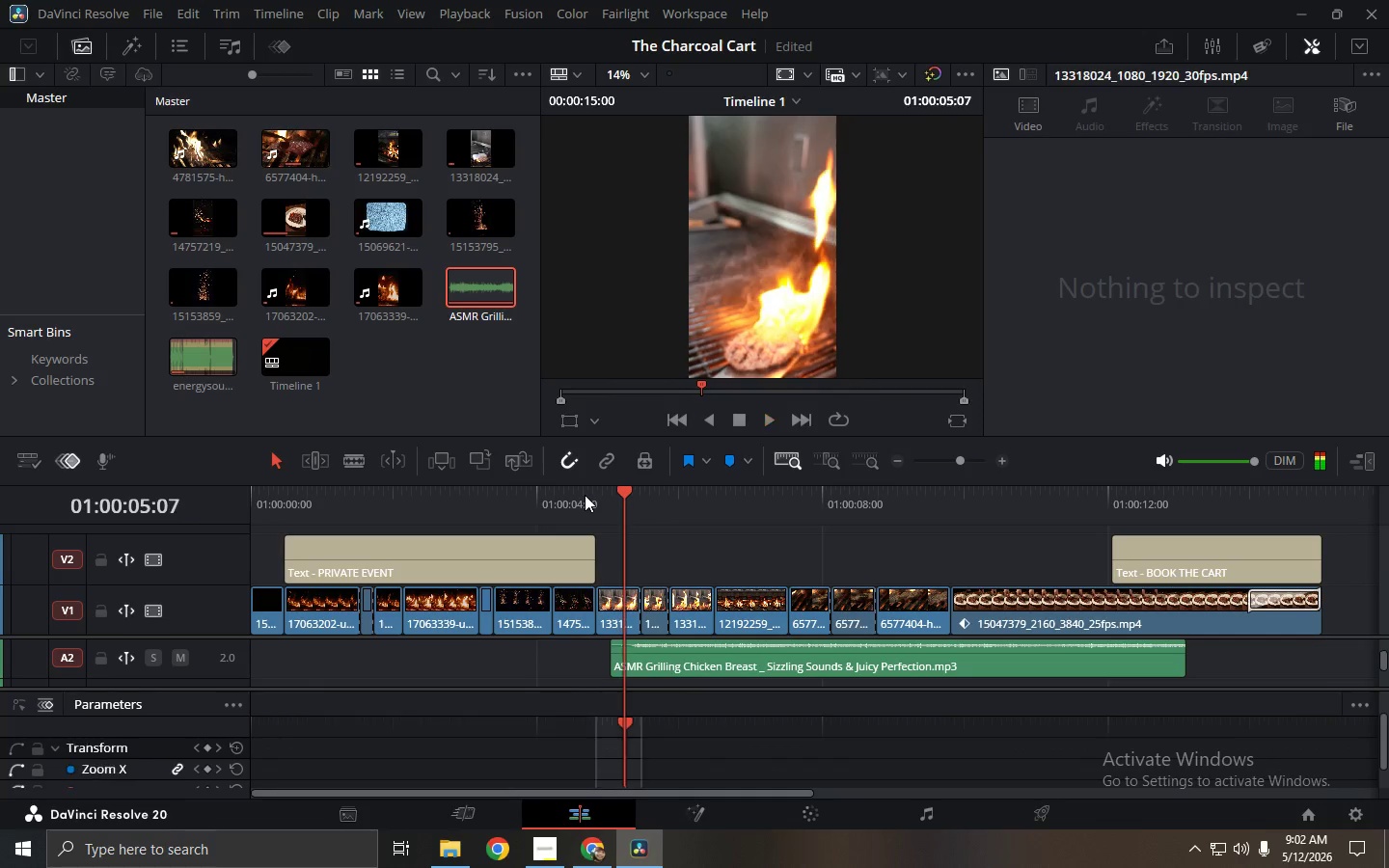 
key(Space)
 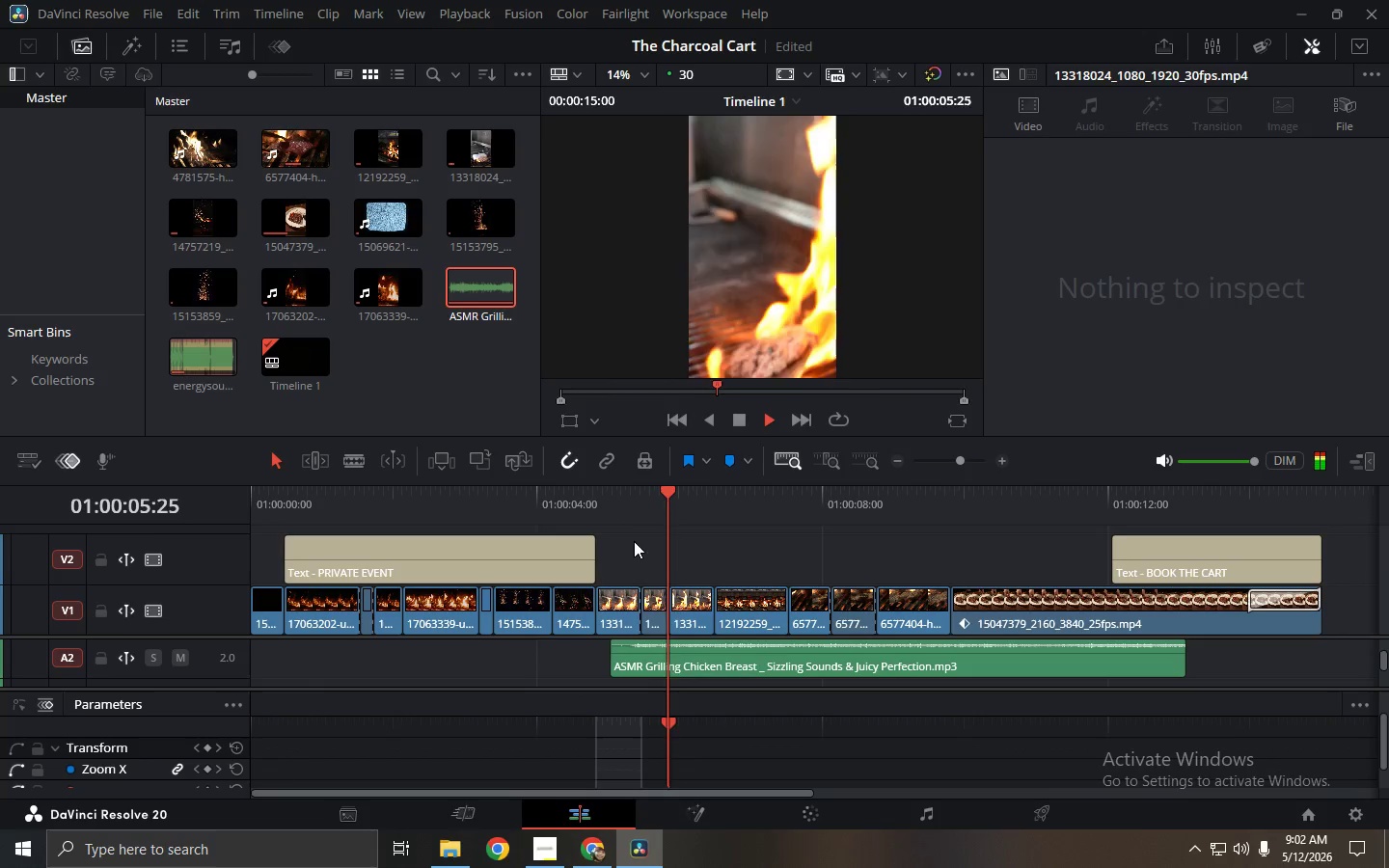 
key(Space)
 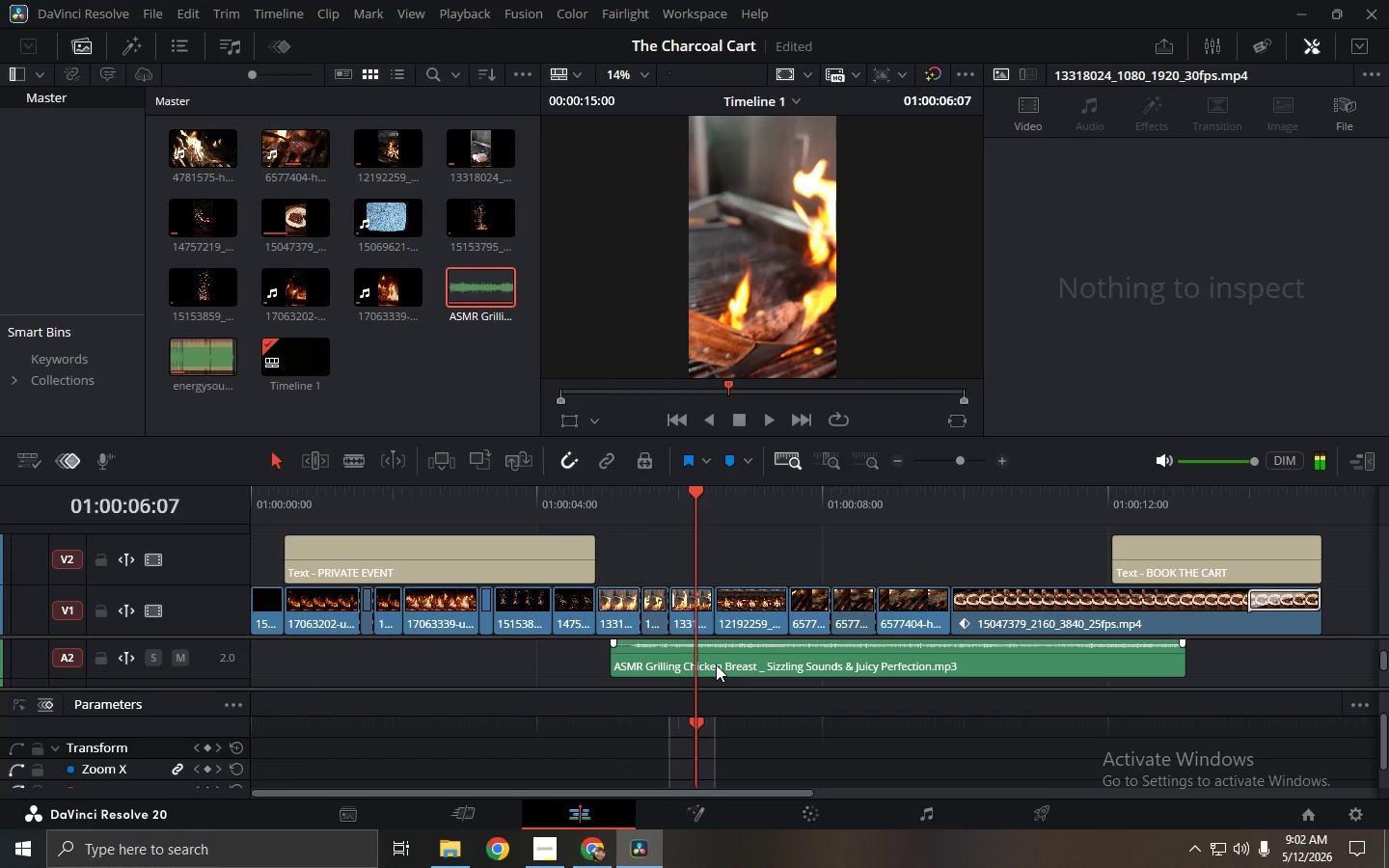 
left_click_drag(start_coordinate=[712, 658], to_coordinate=[696, 658])
 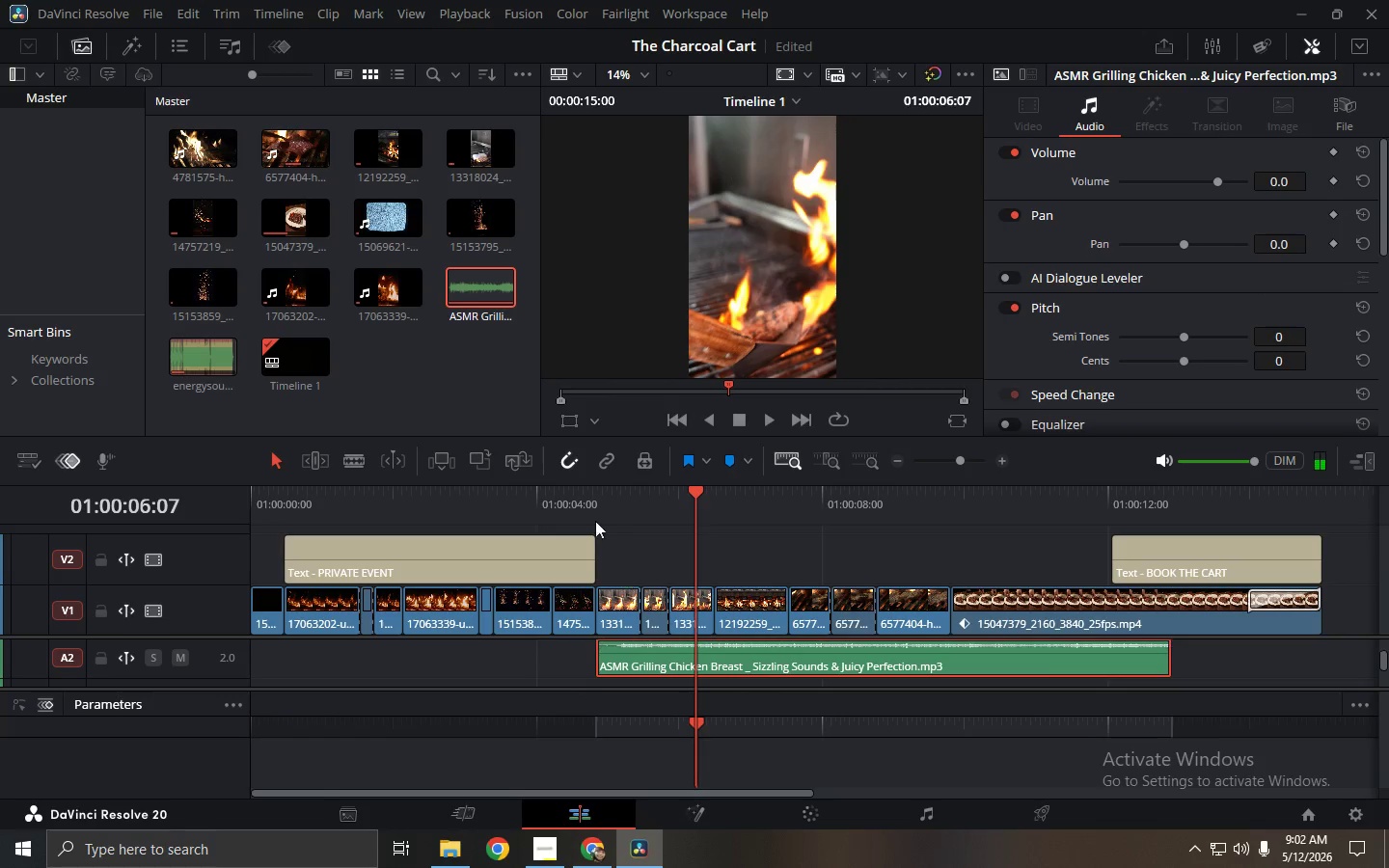 
left_click([581, 506])
 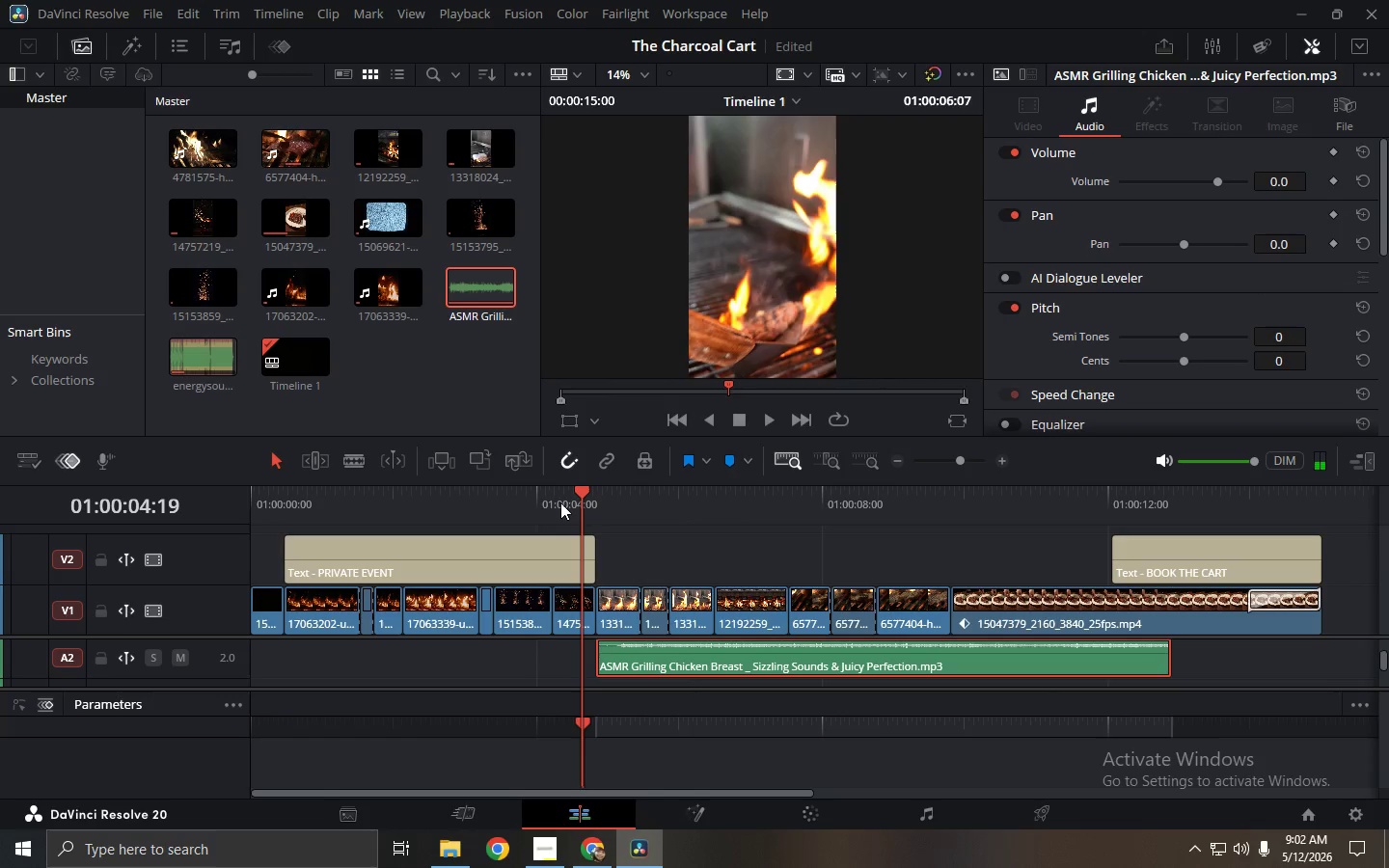 
key(Space)
 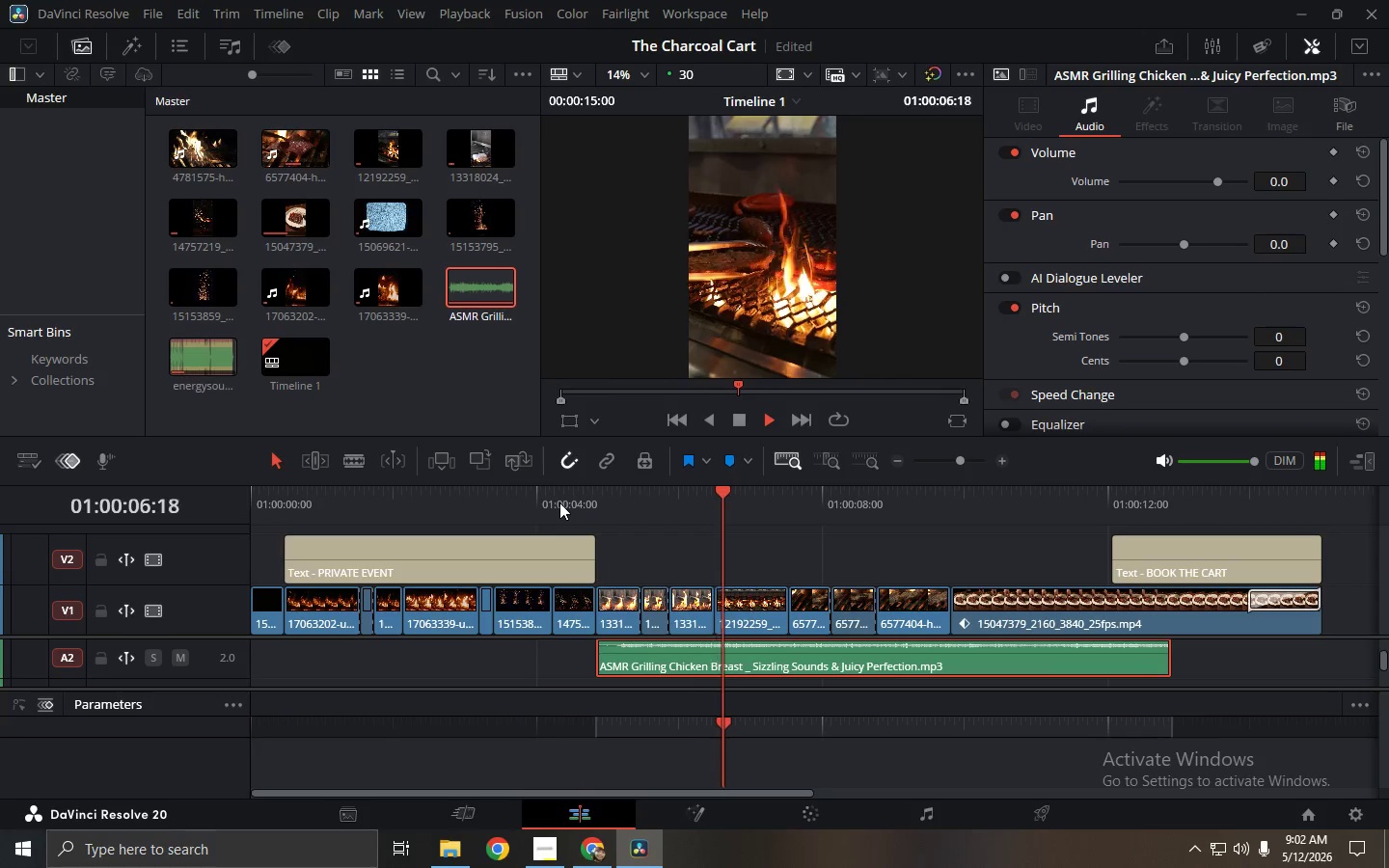 
key(Space)
 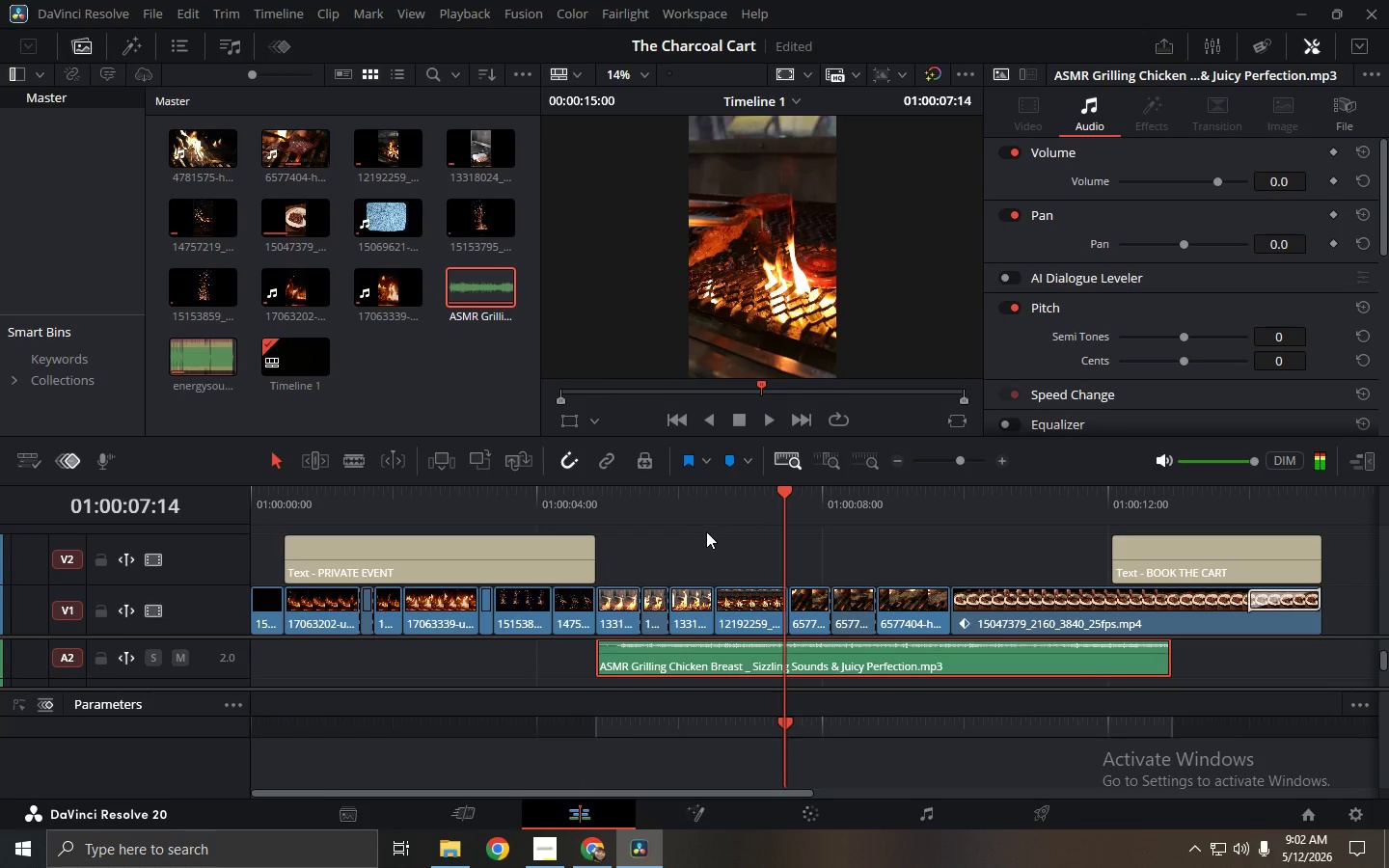 
left_click_drag(start_coordinate=[674, 502], to_coordinate=[567, 502])
 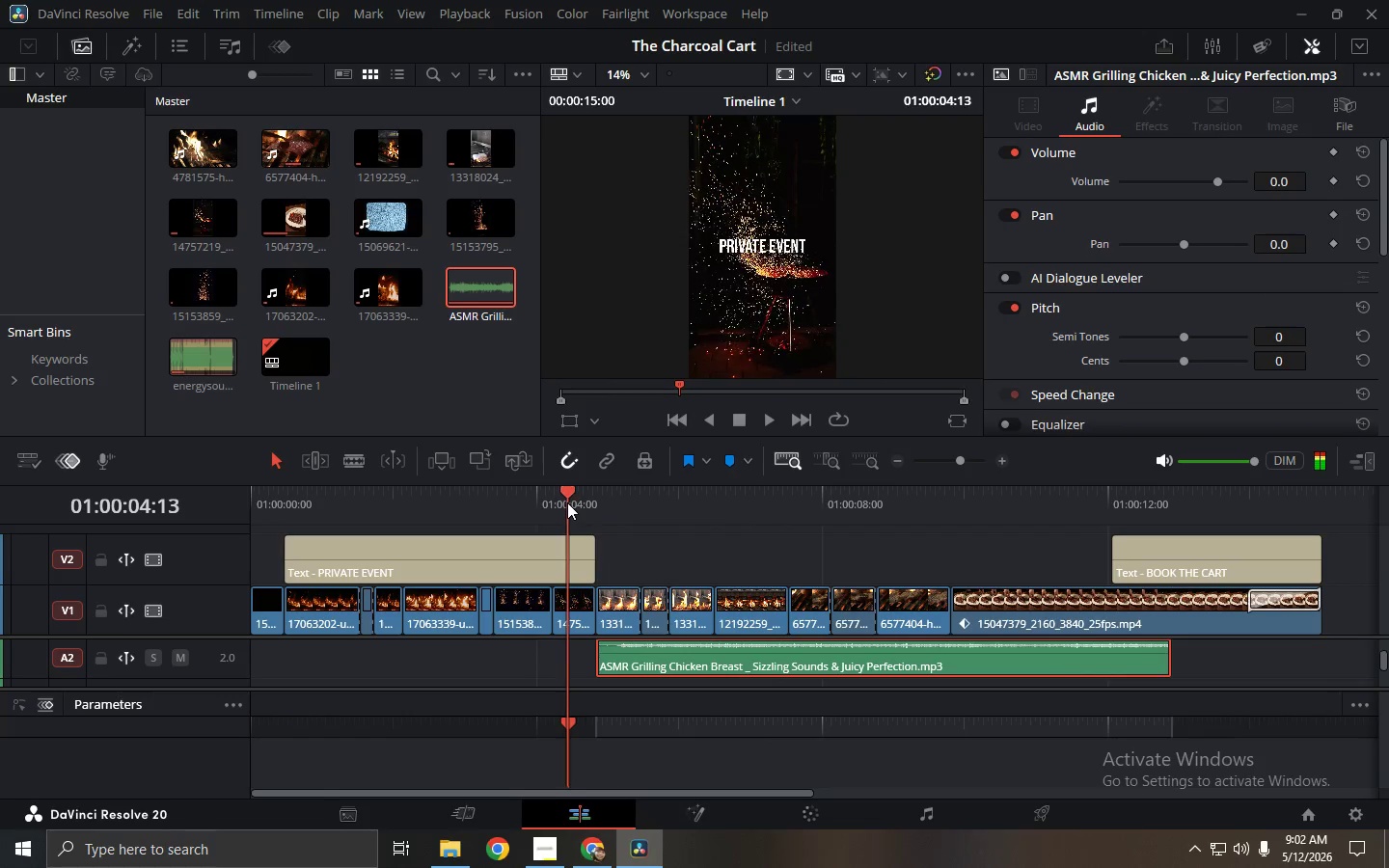 
key(Space)
 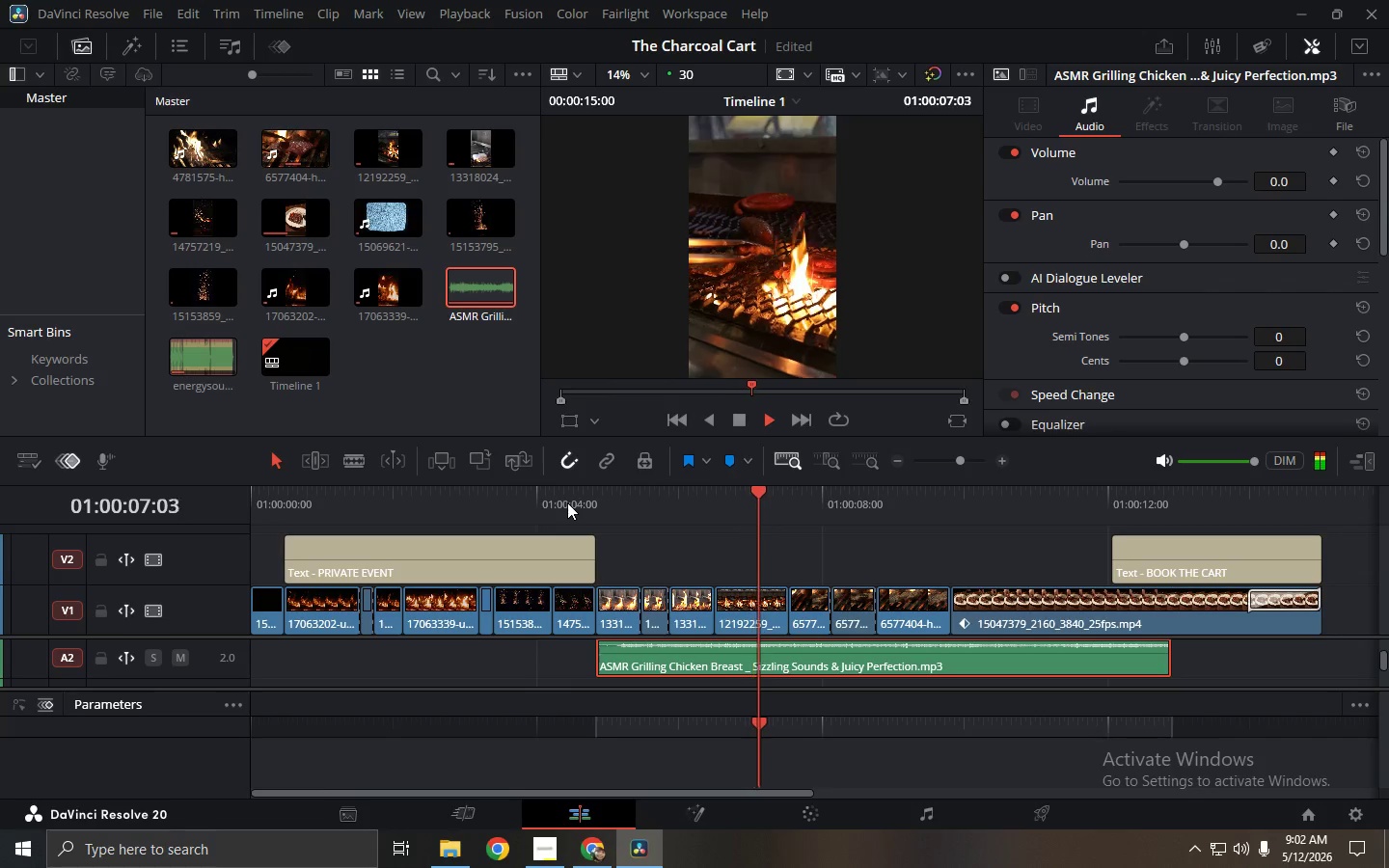 
key(Space)
 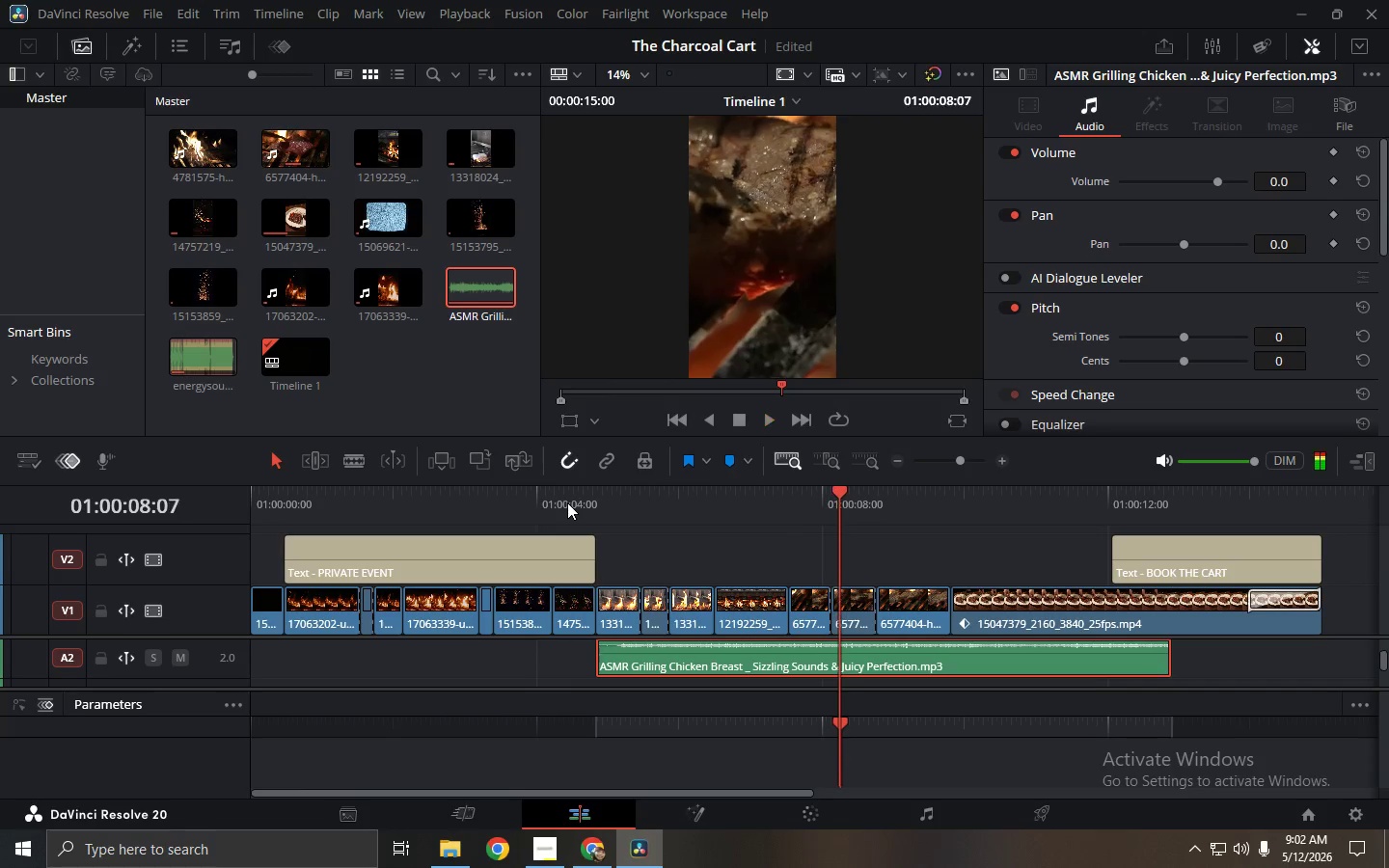 
key(Alt+AltLeft)
 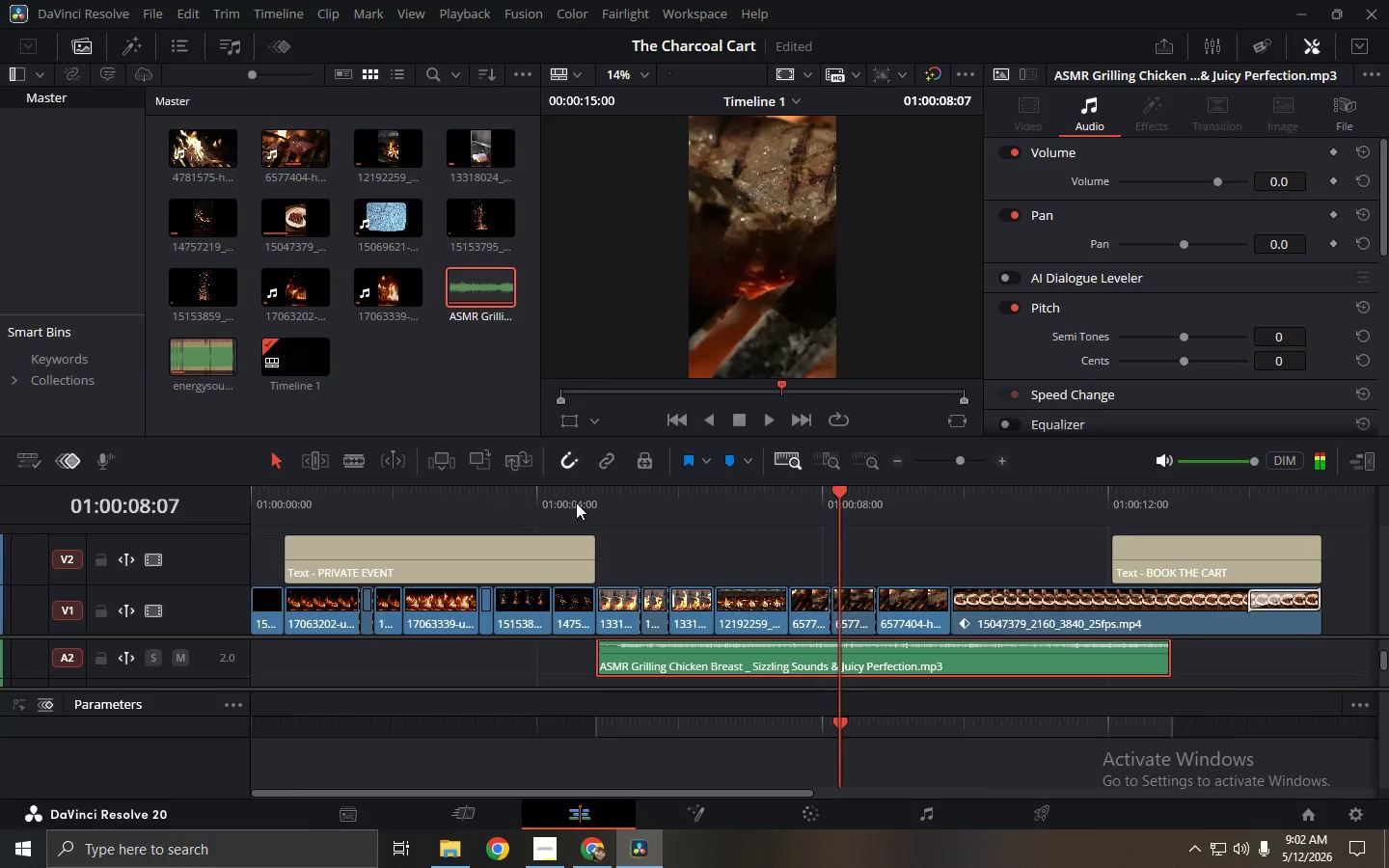 
key(Alt+Tab)
 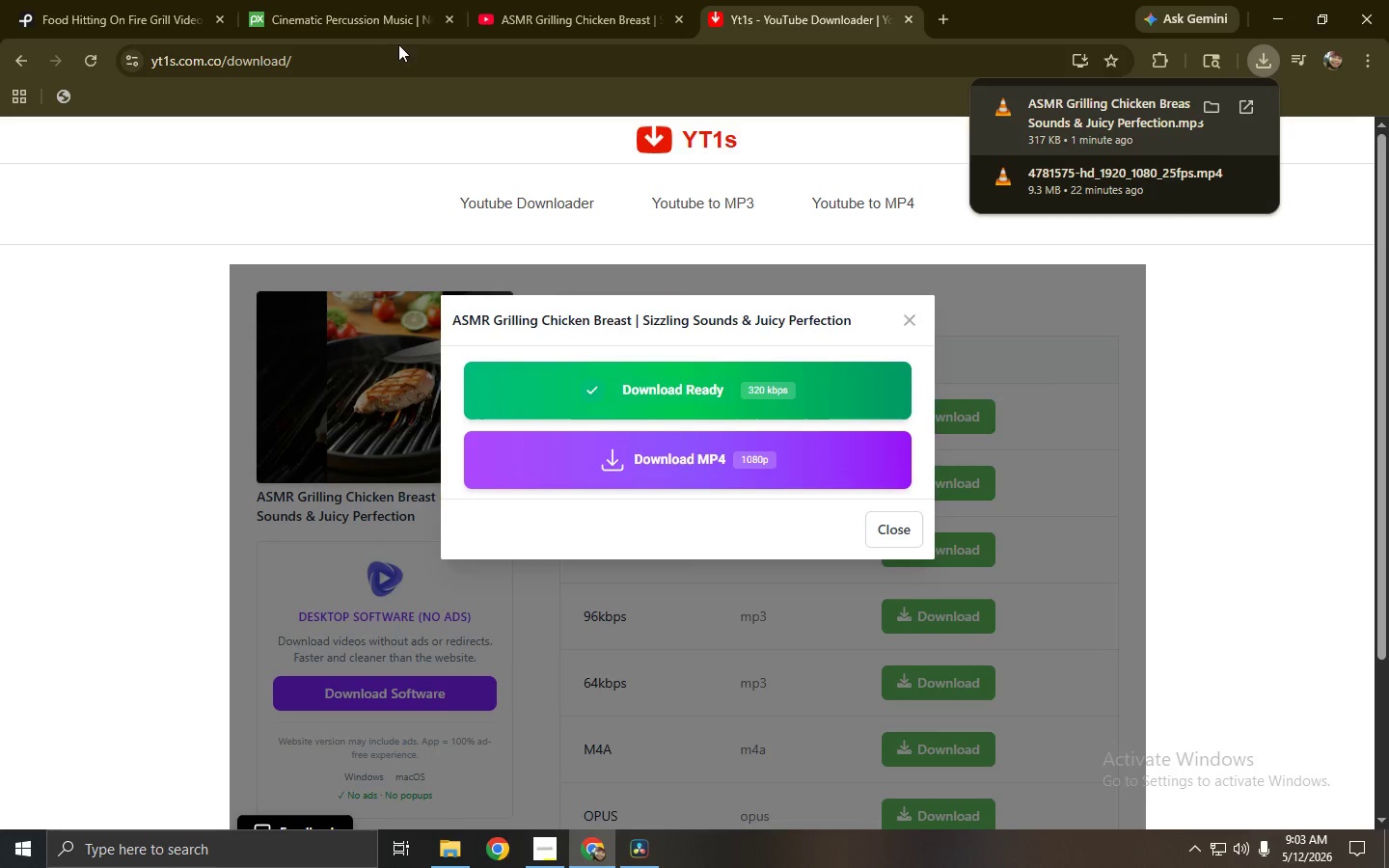 
left_click([409, 0])
 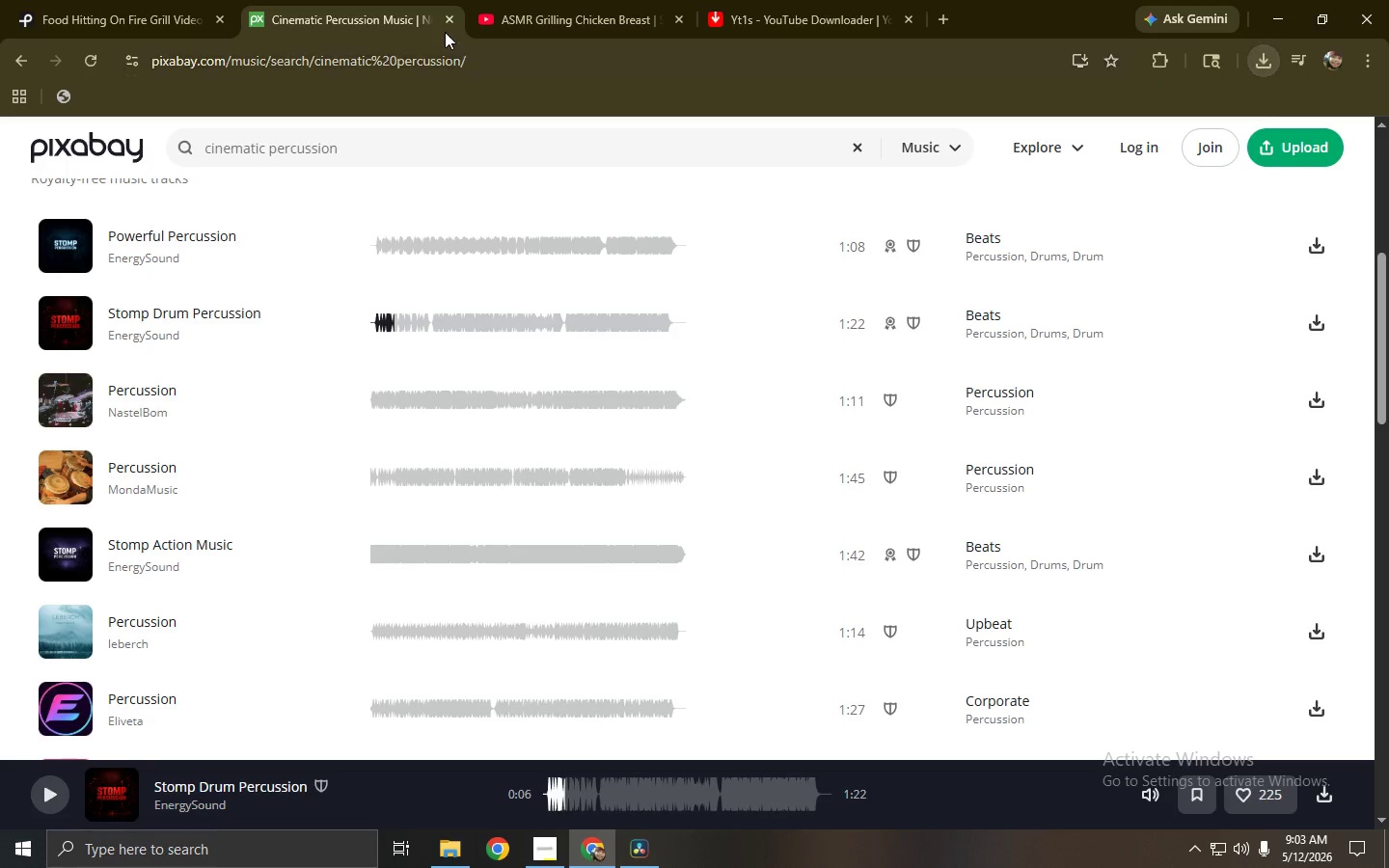 
left_click([562, 0])
 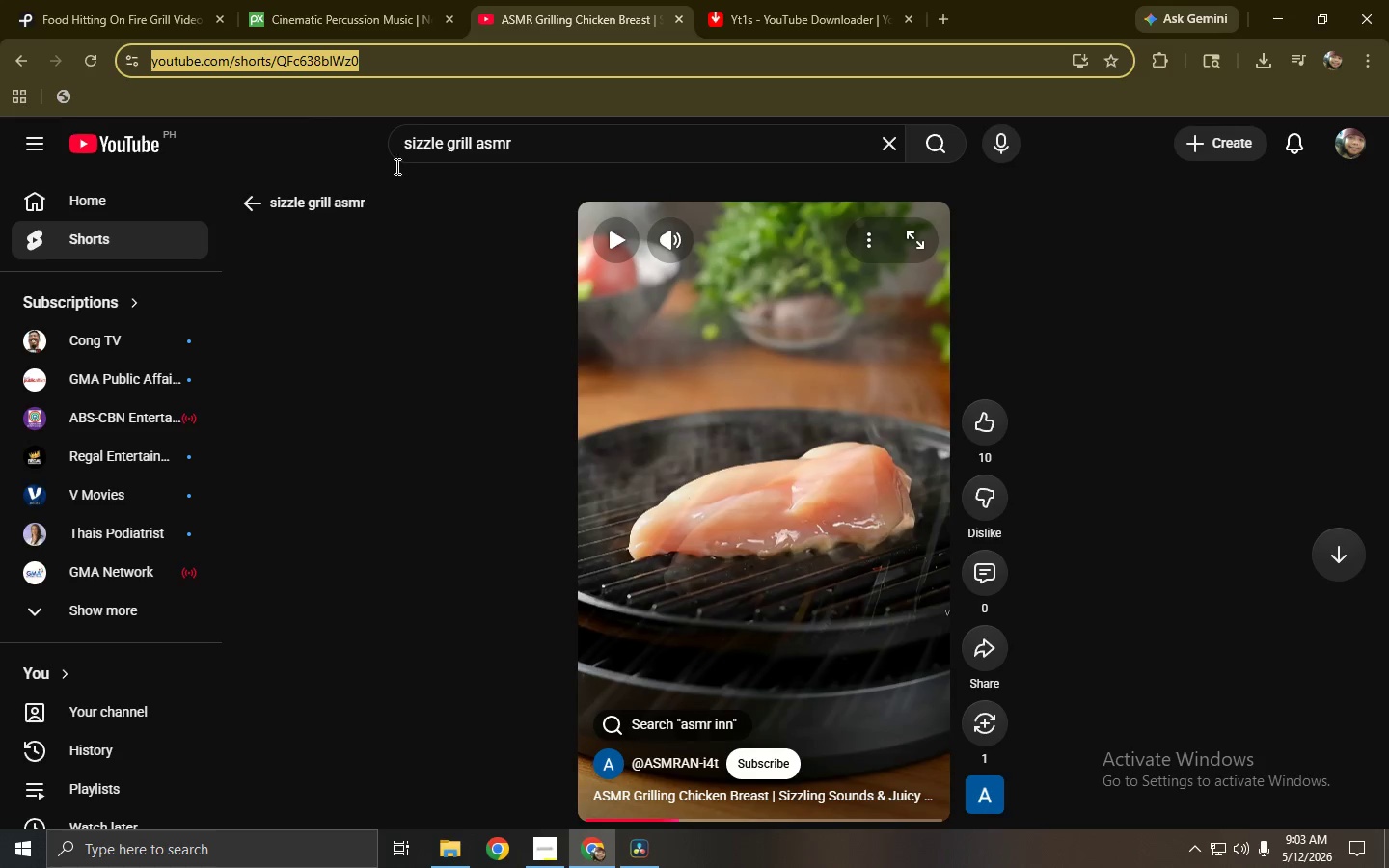 
left_click([309, 205])
 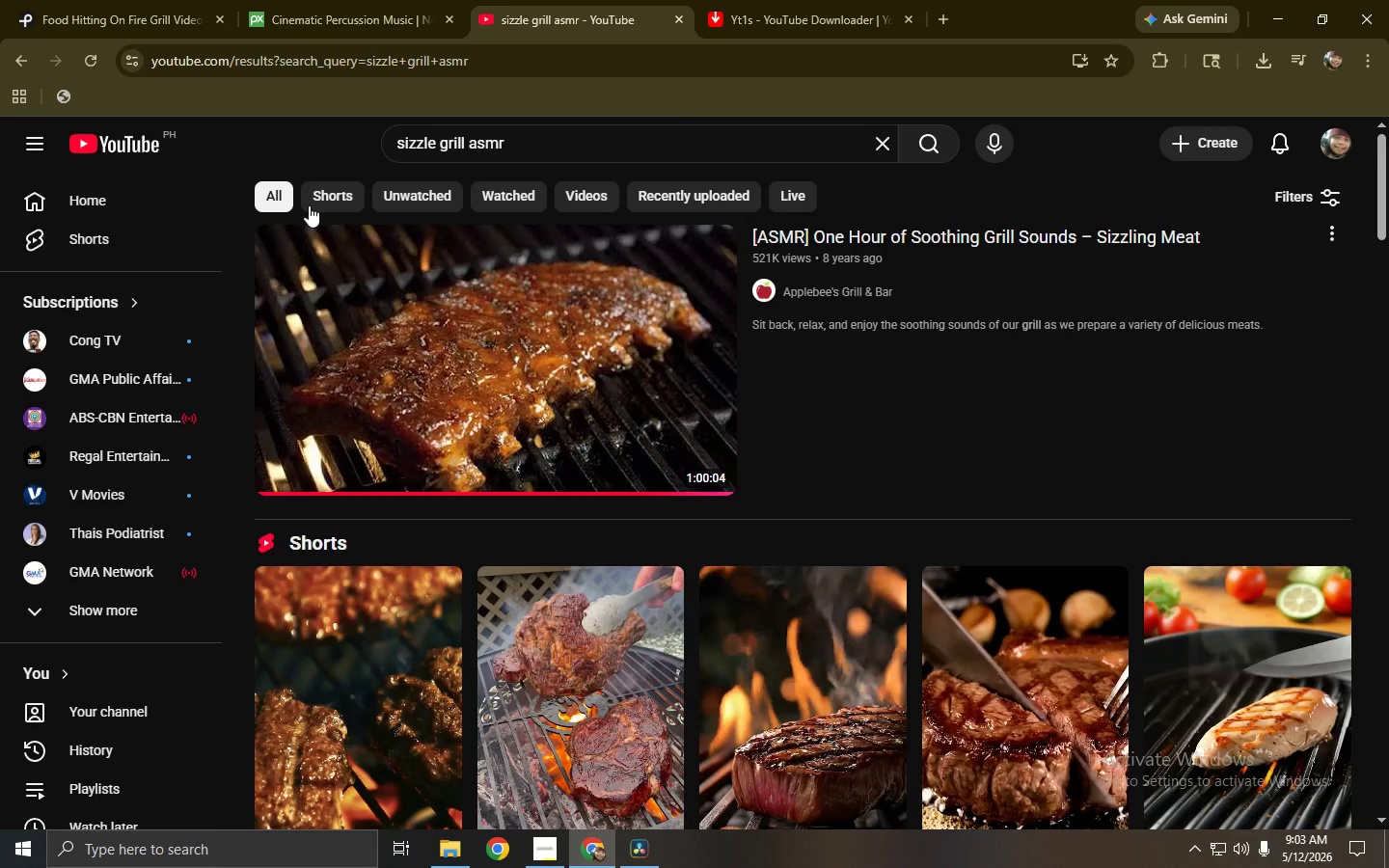 
scroll: coordinate [716, 395], scroll_direction: down, amount: 1.0
 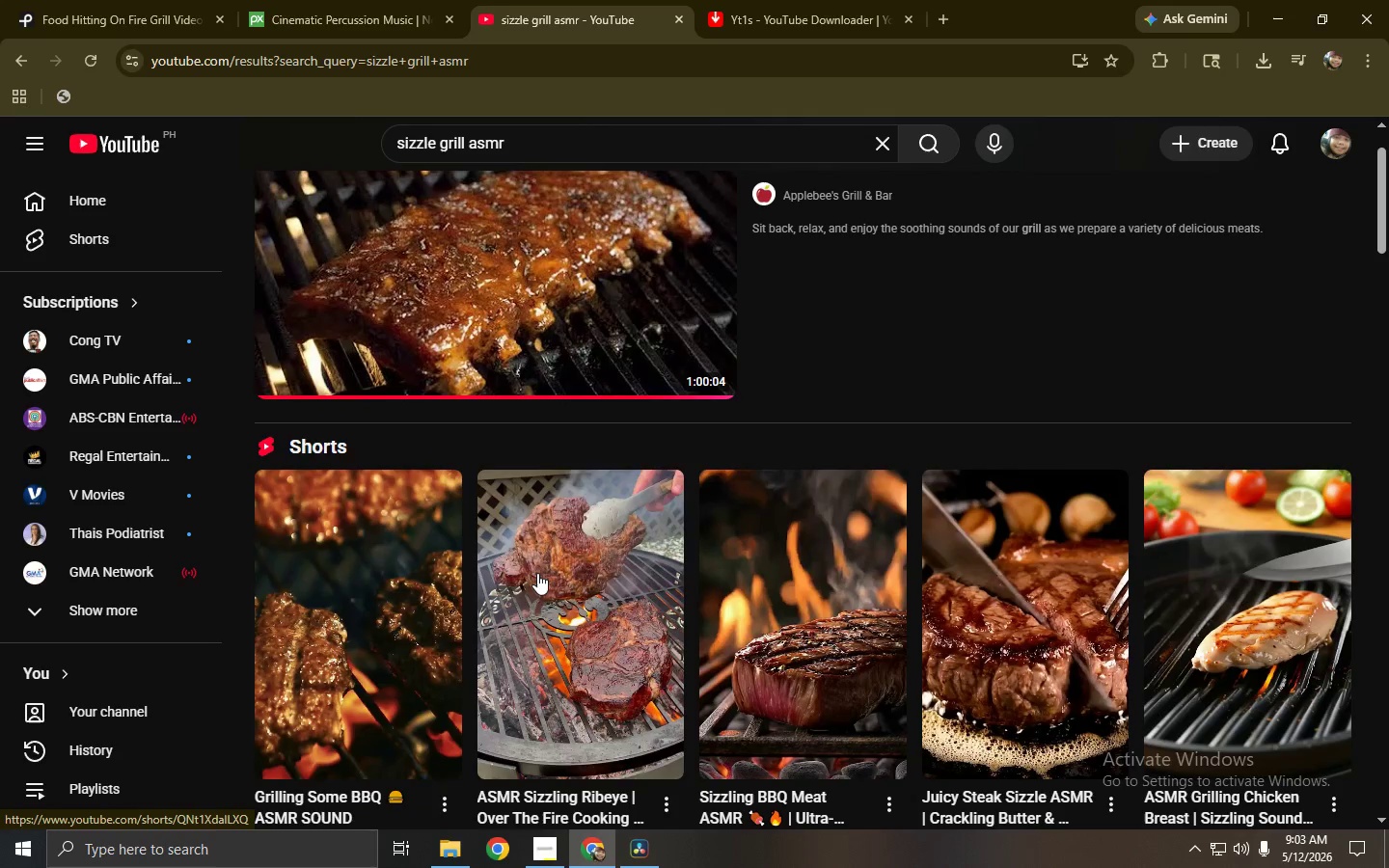 
left_click([537, 573])
 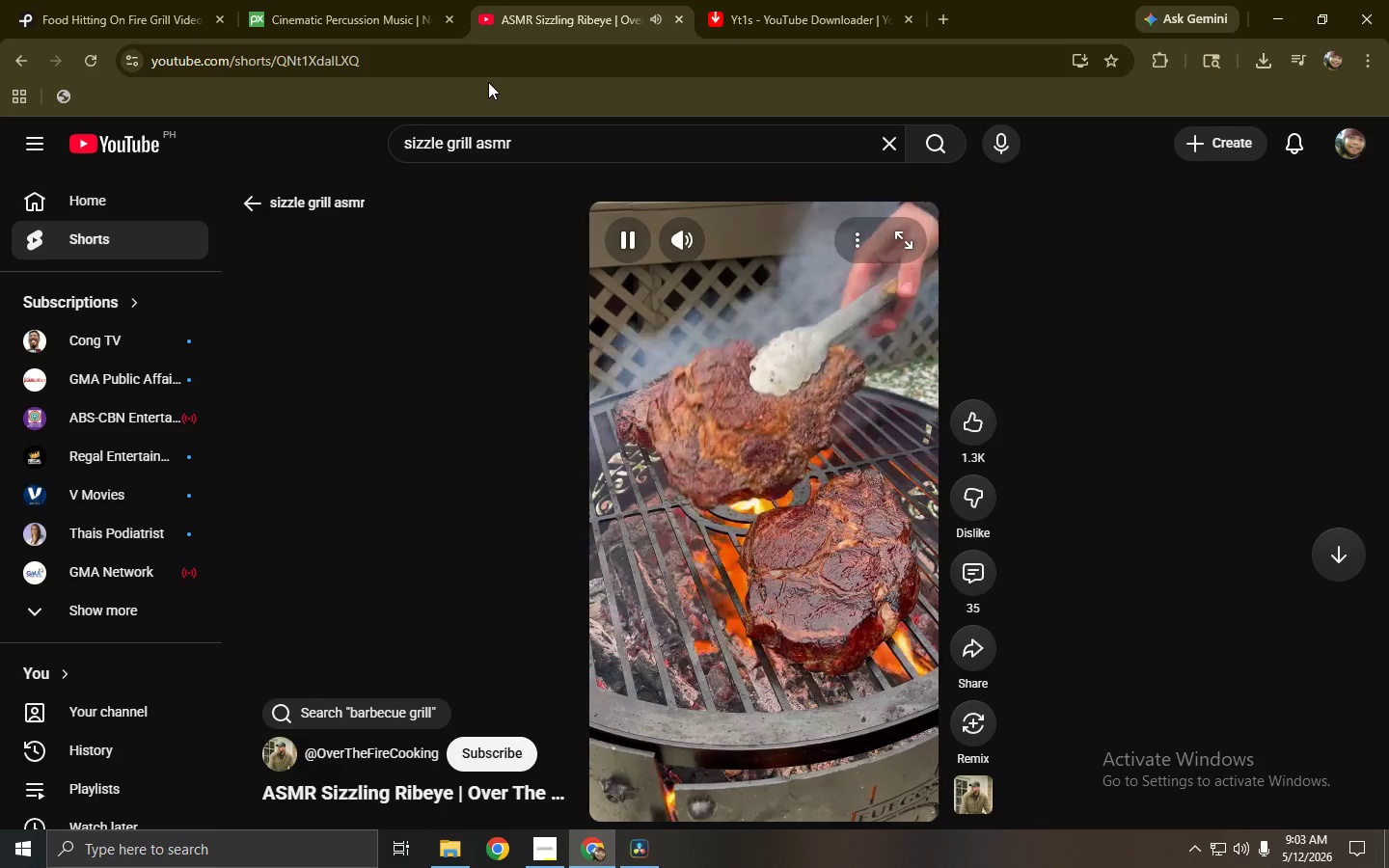 
wait(5.77)
 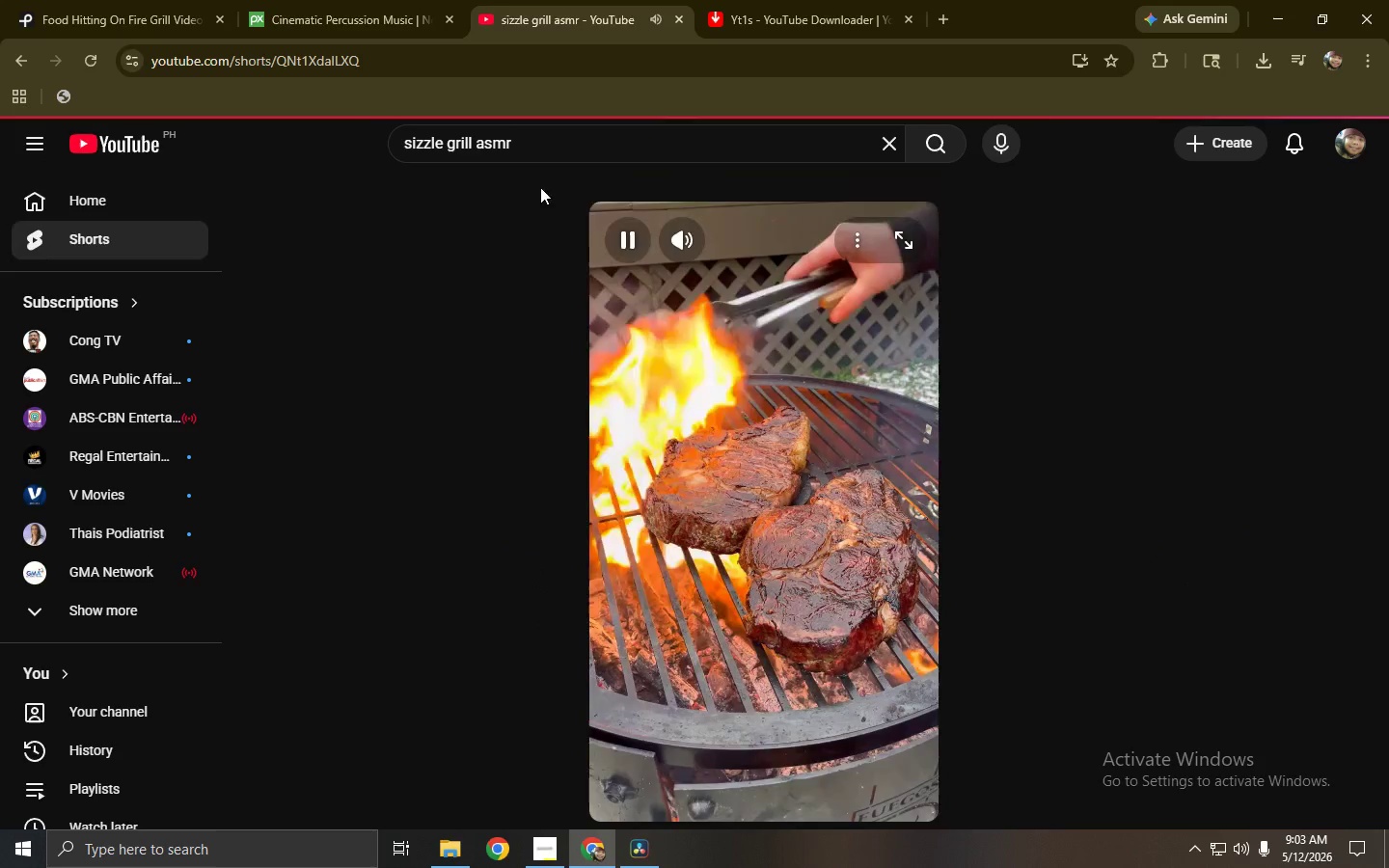 
left_click([480, 66])
 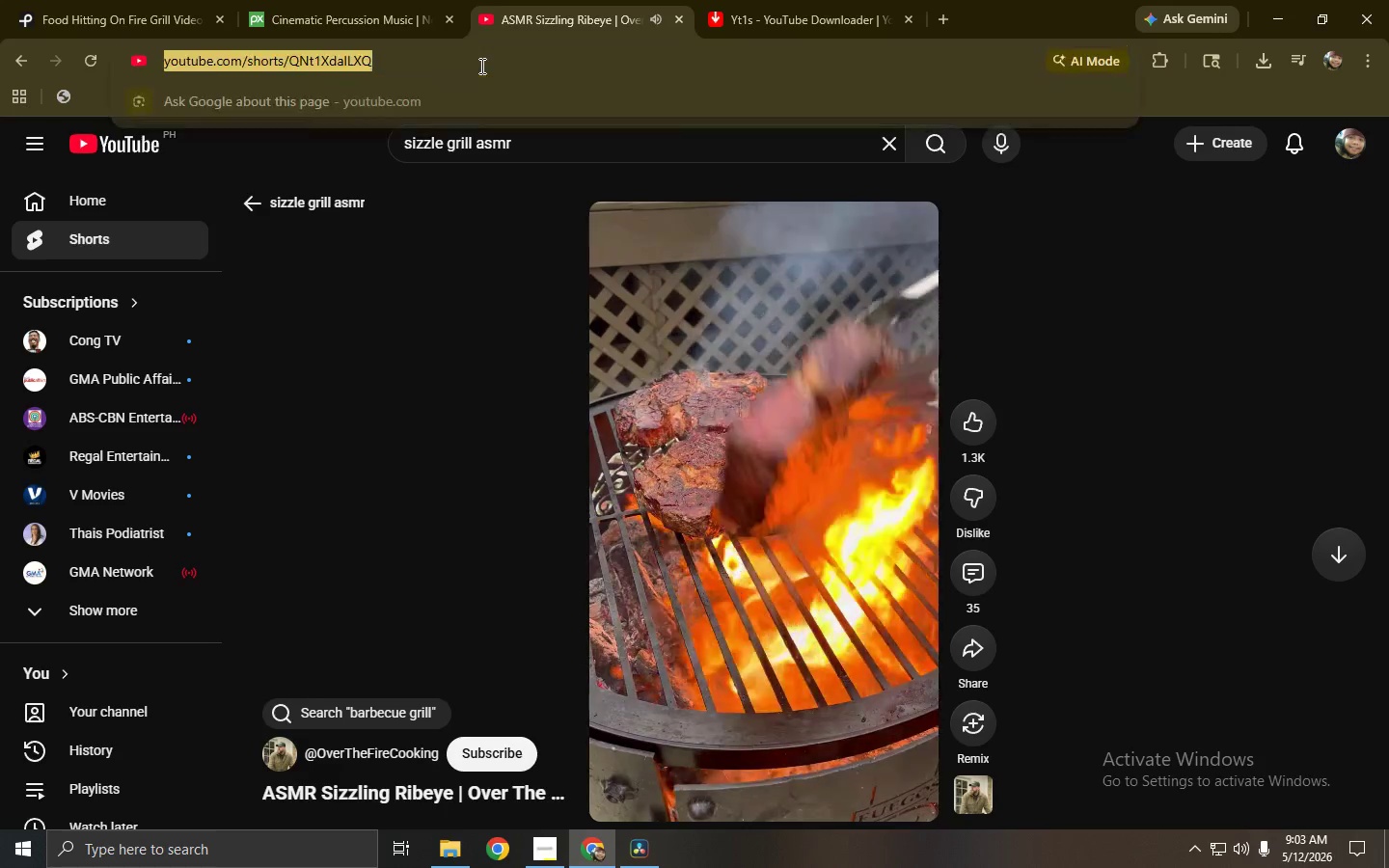 
key(Control+ControlLeft)
 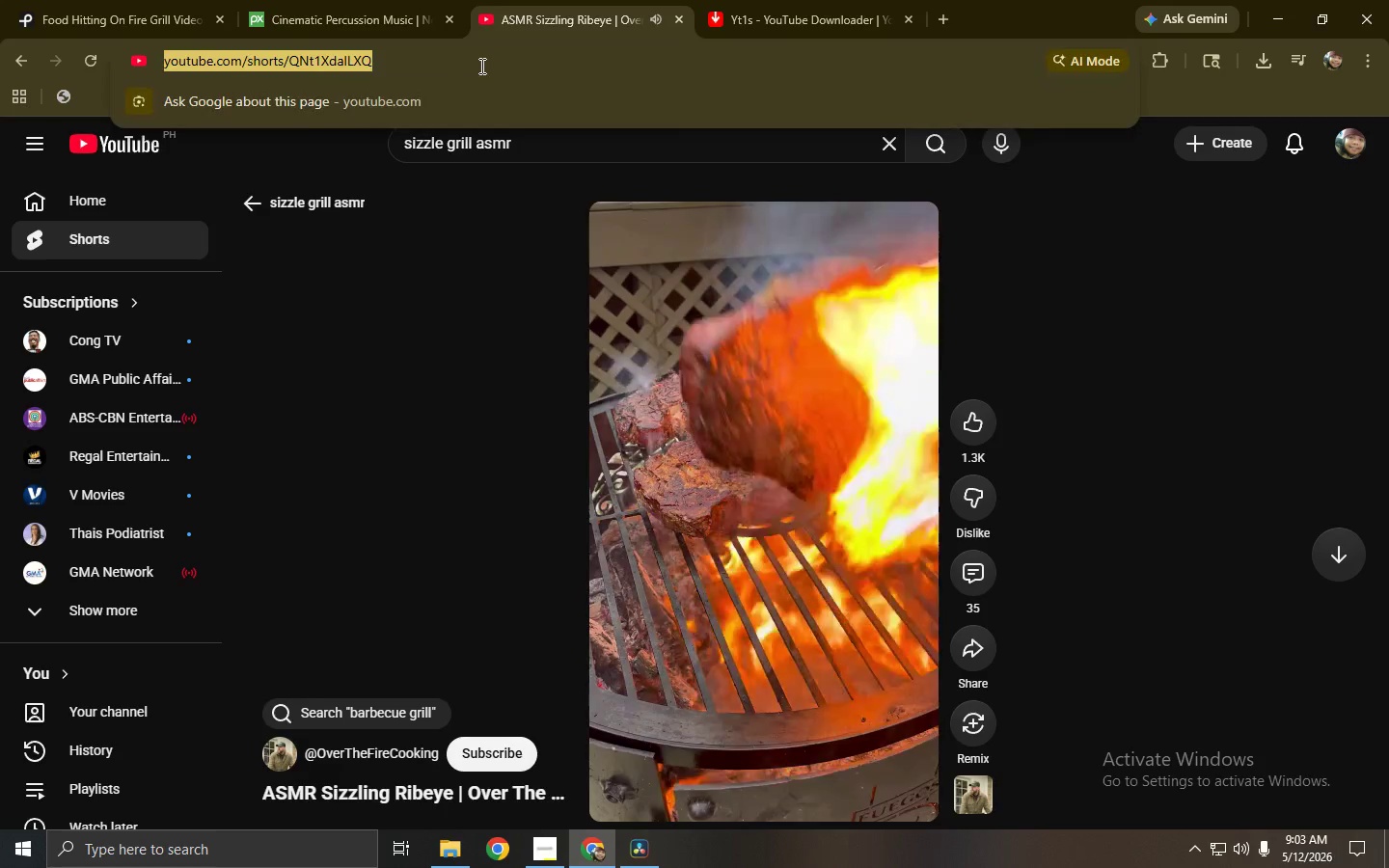 
key(Control+C)
 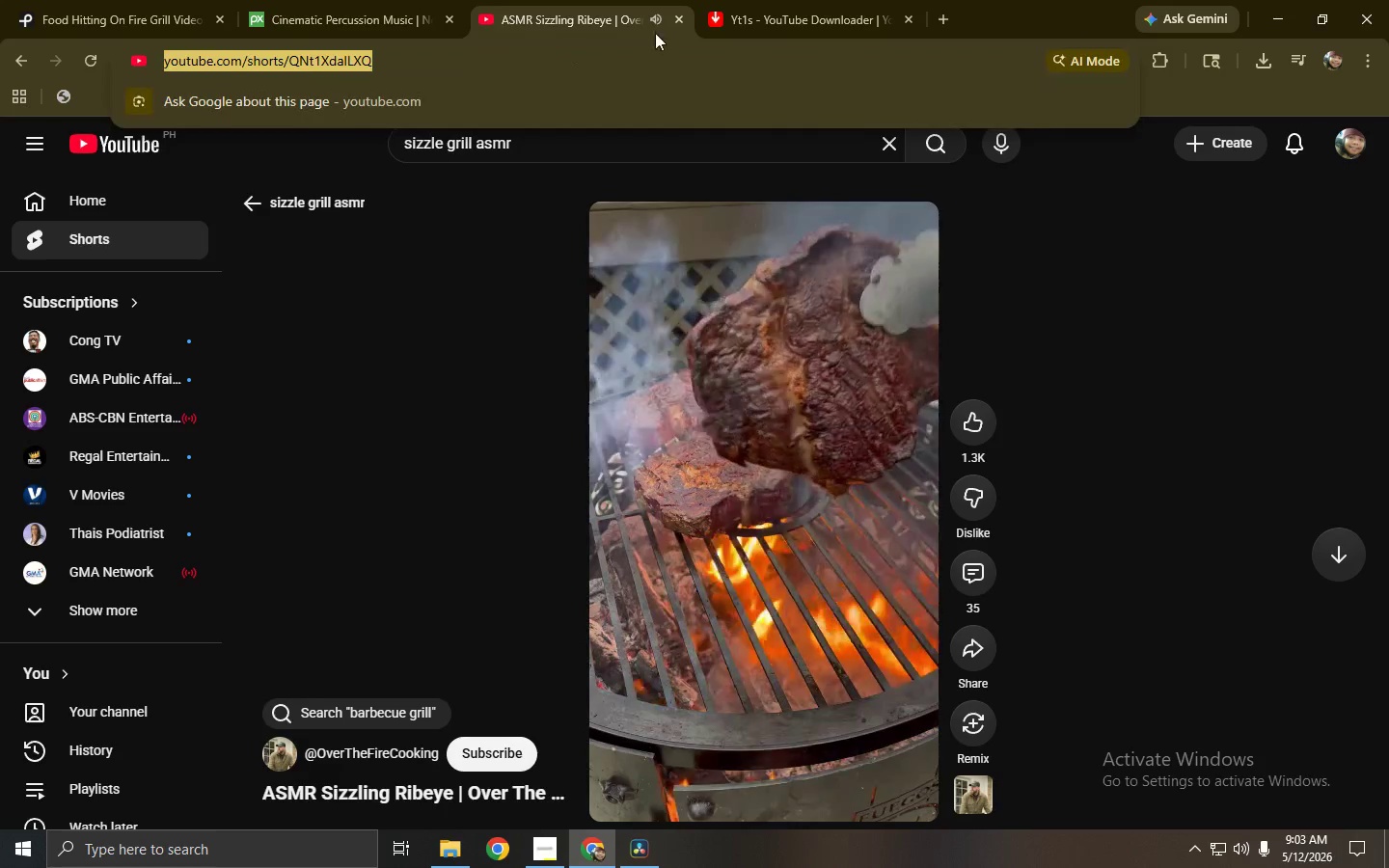 
left_click([759, 10])
 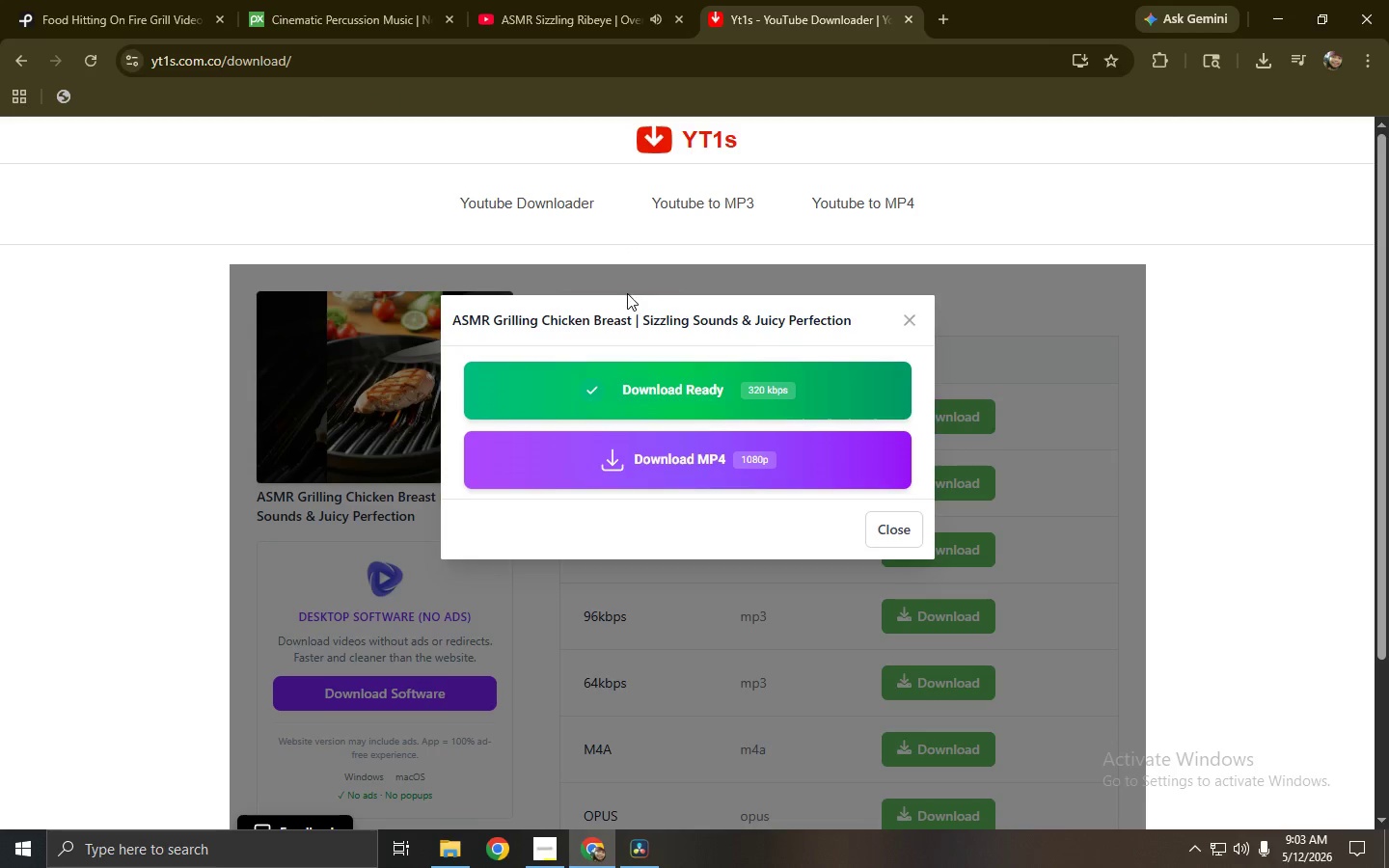 
left_click([669, 413])
 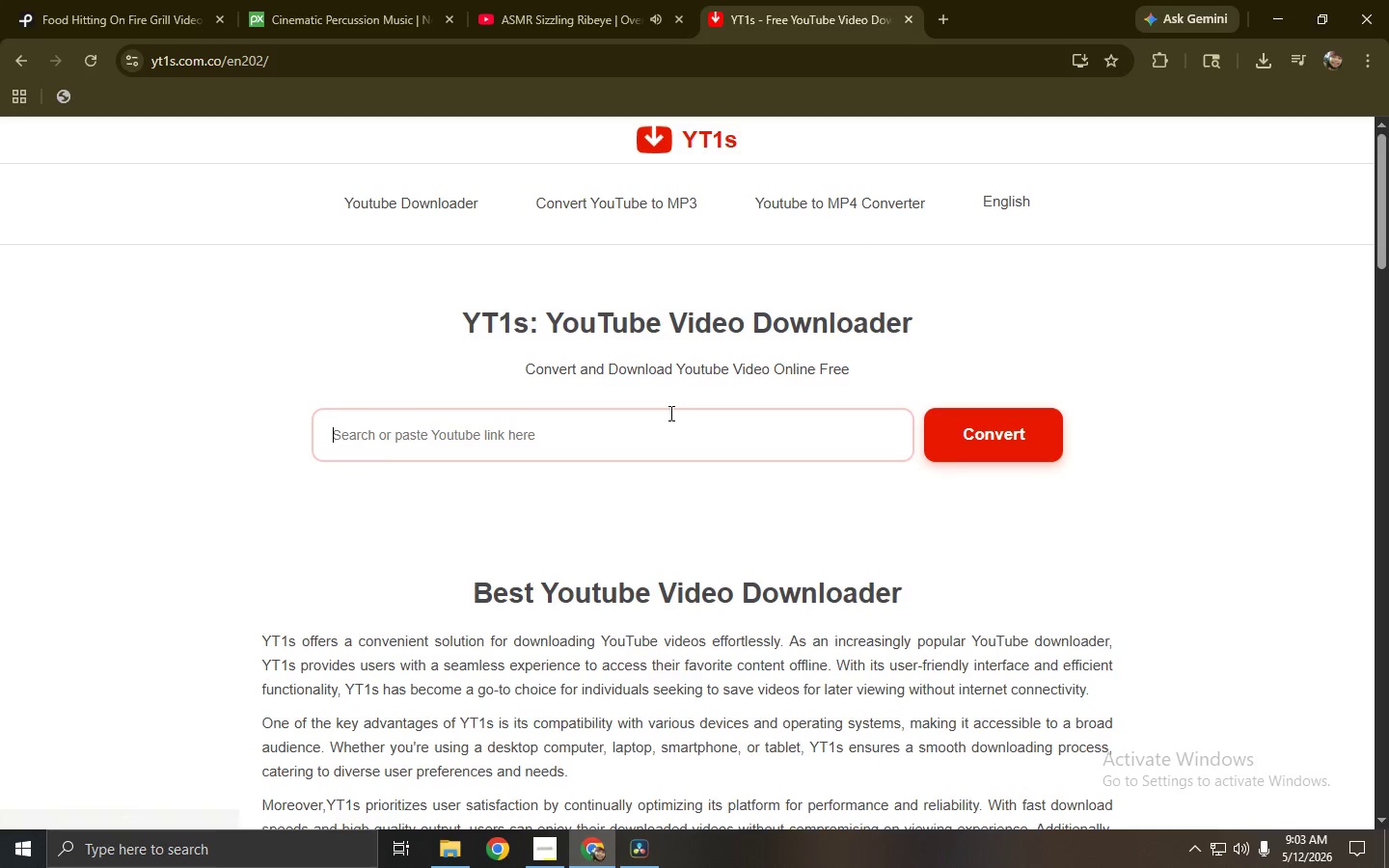 
key(Control+ControlLeft)
 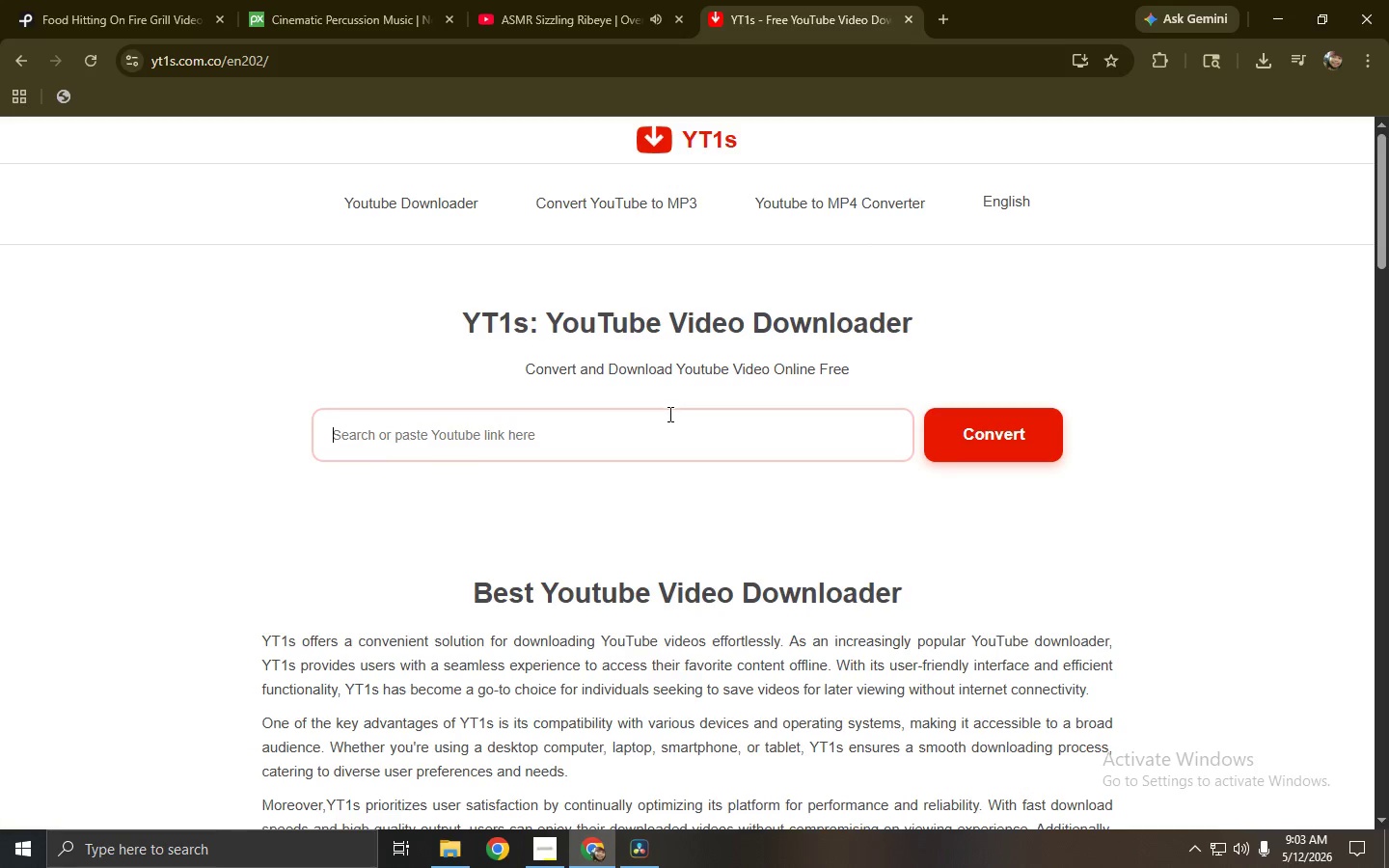 
key(Control+V)
 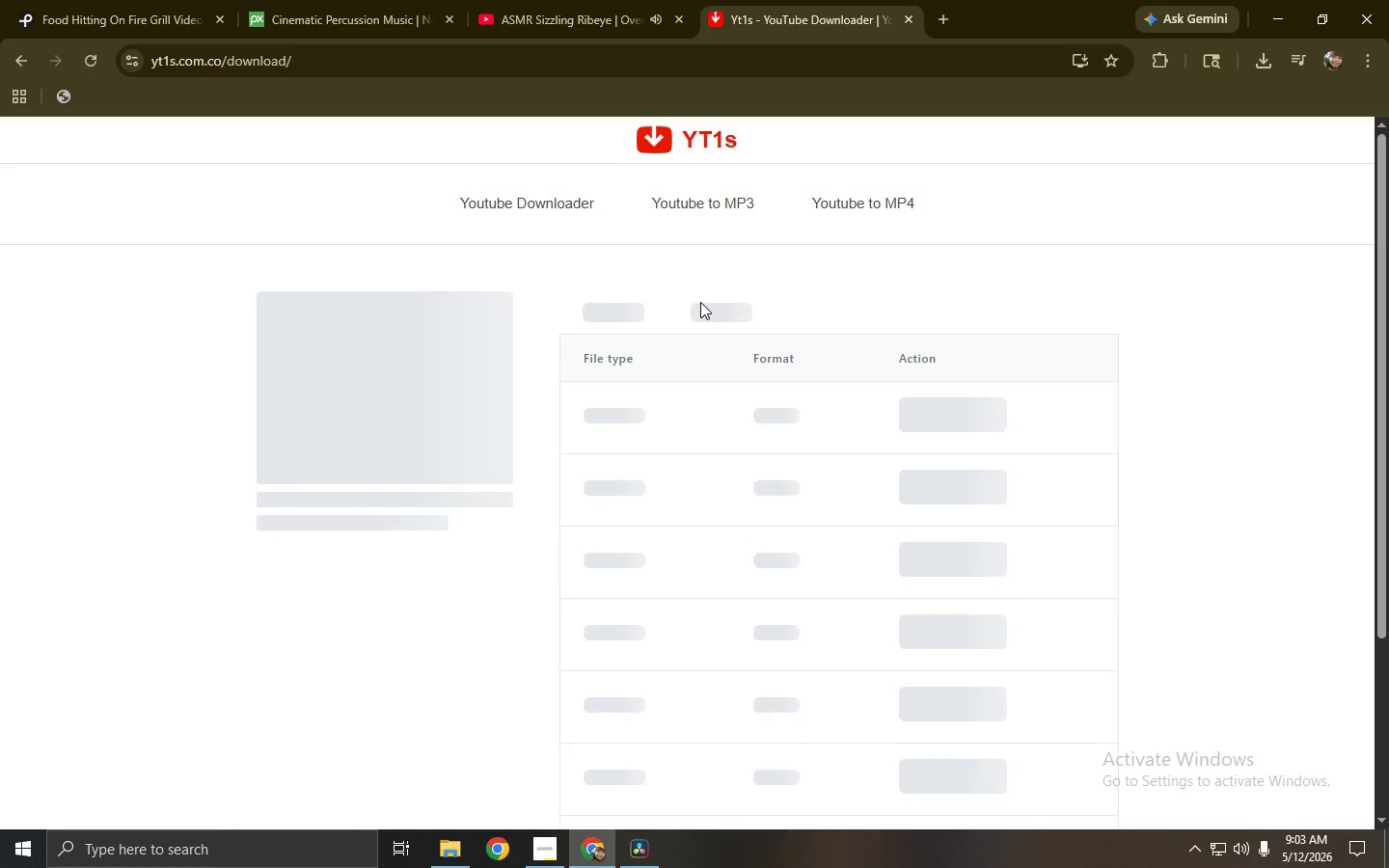 
left_click([919, 420])
 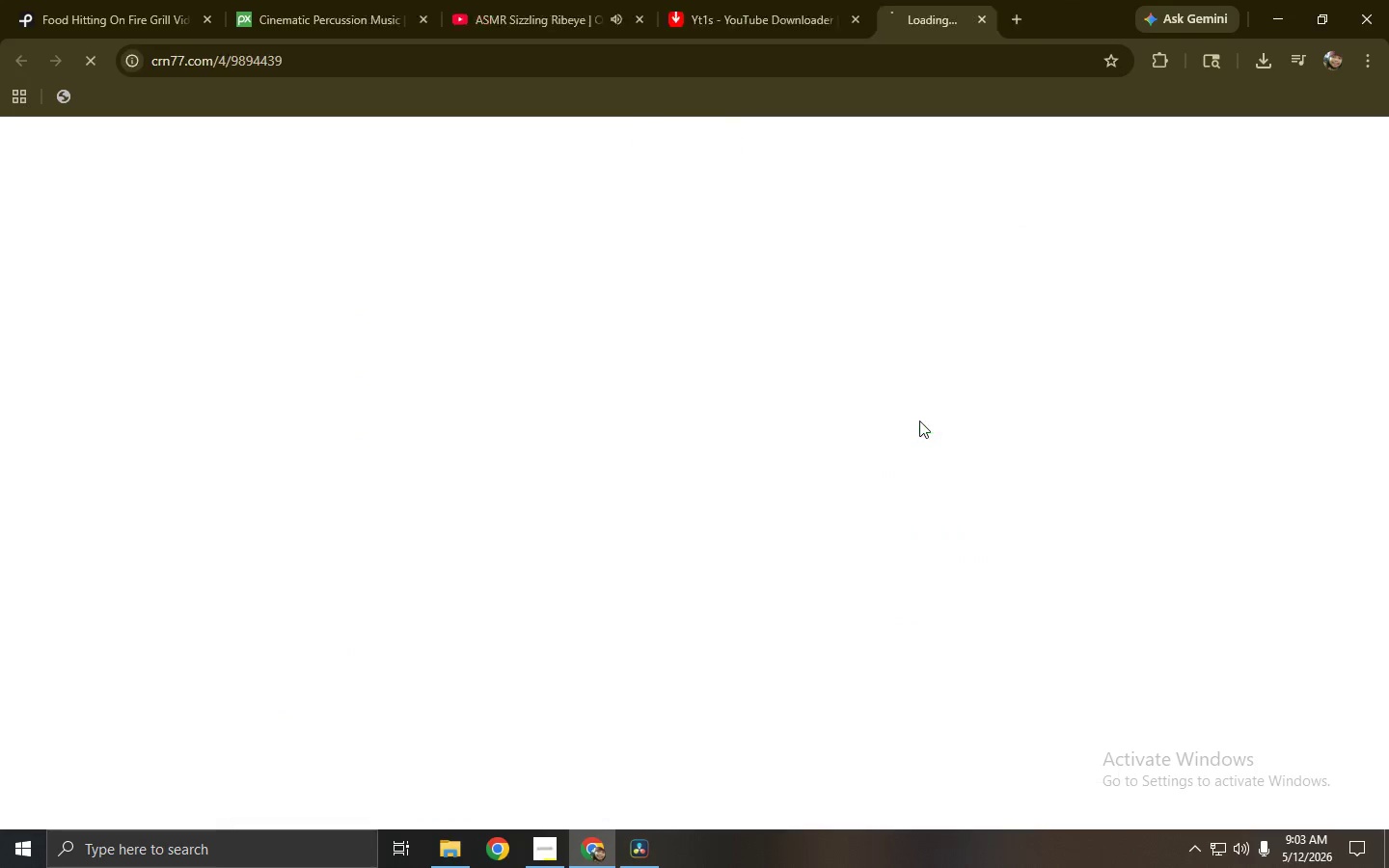 
key(Control+ControlLeft)
 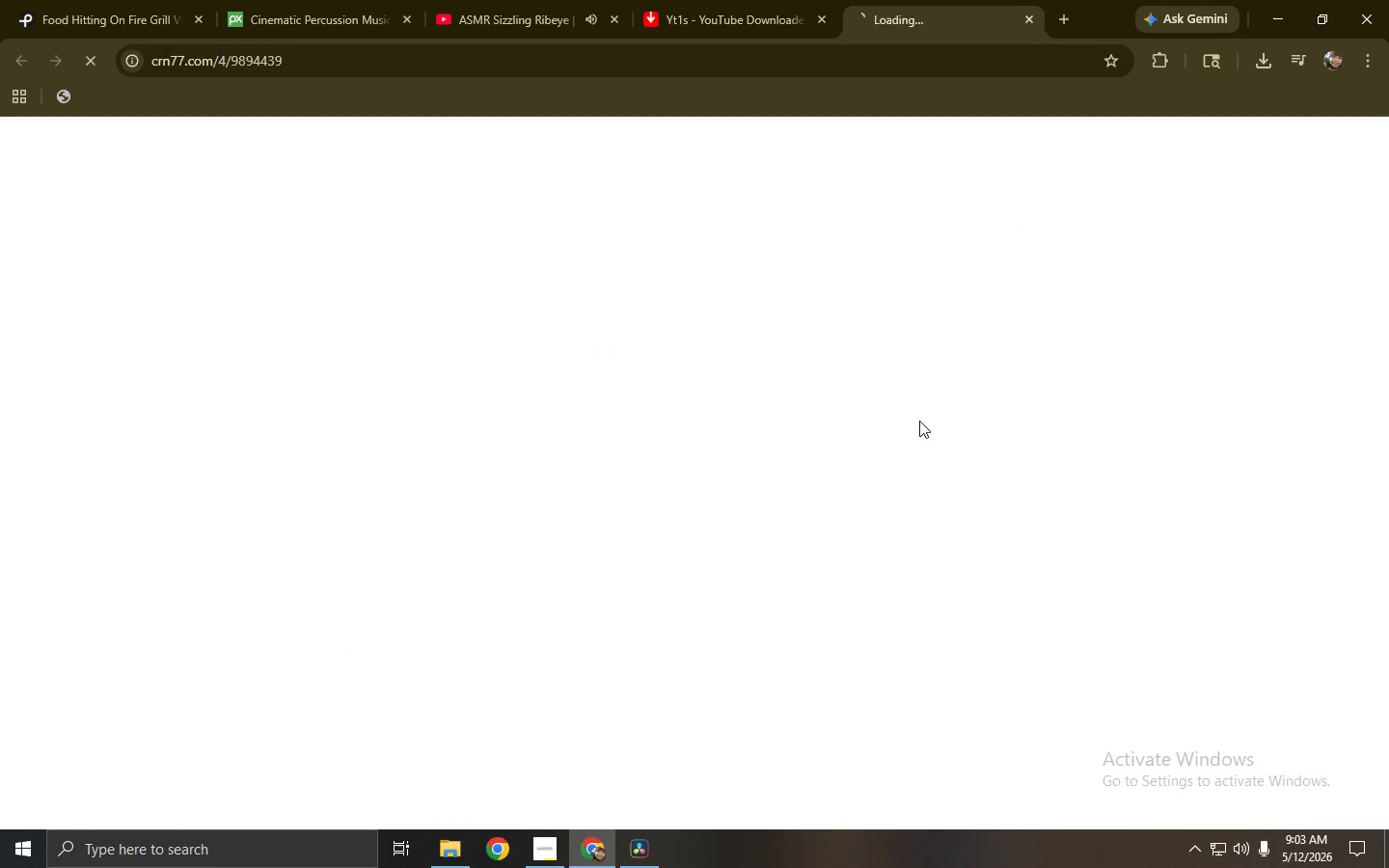 
key(Control+W)
 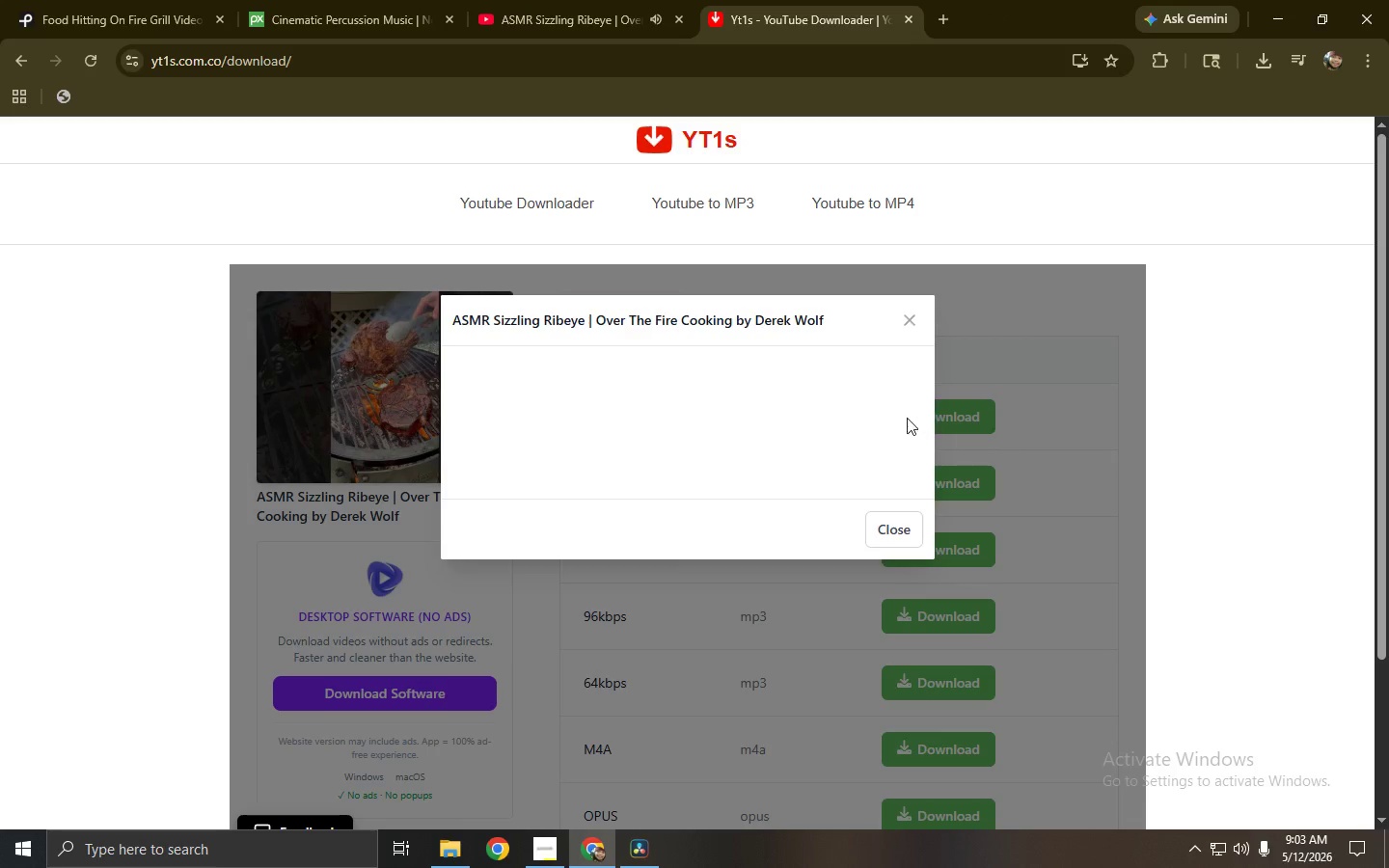 
mouse_move([777, 384])
 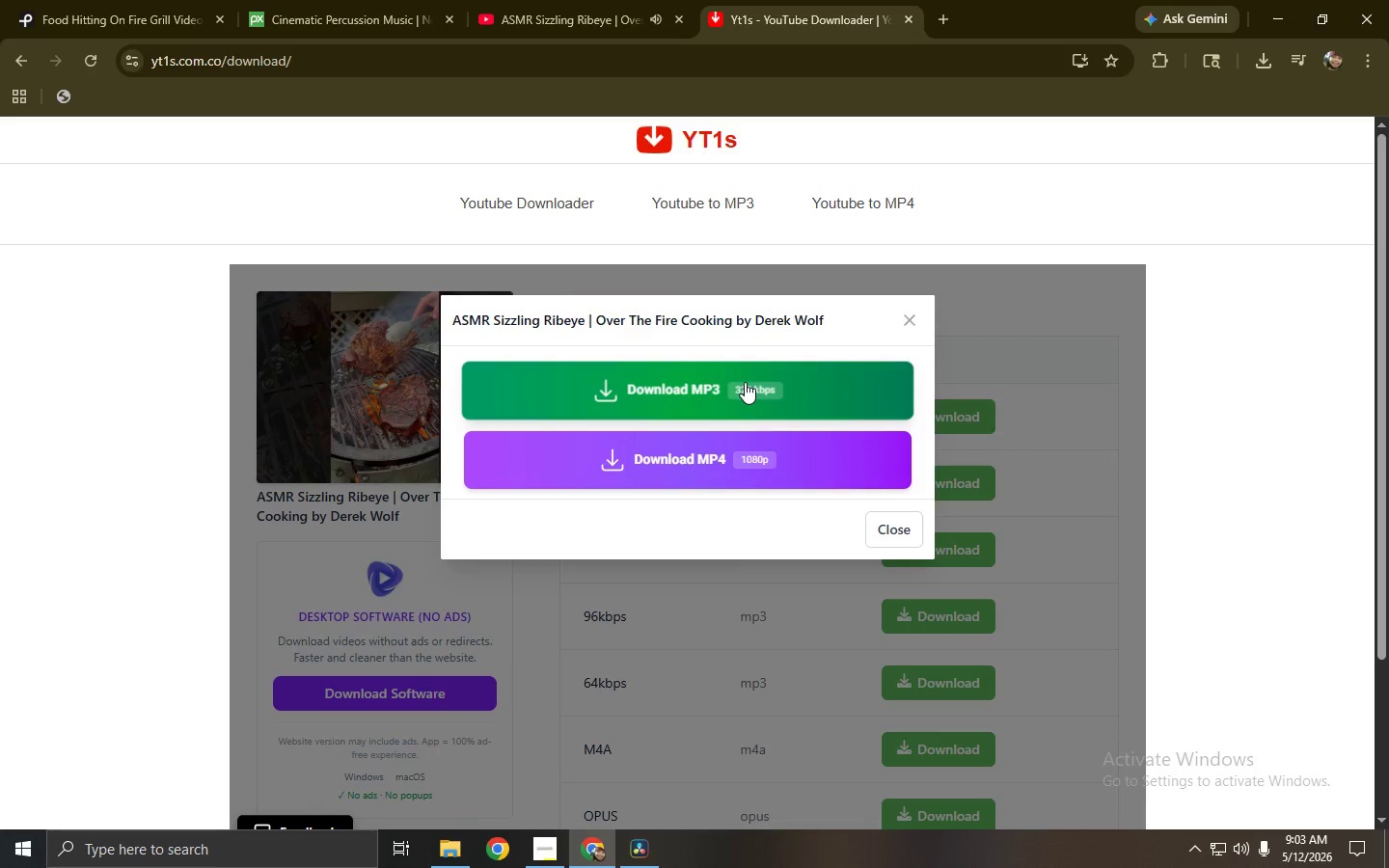 
left_click([745, 382])
 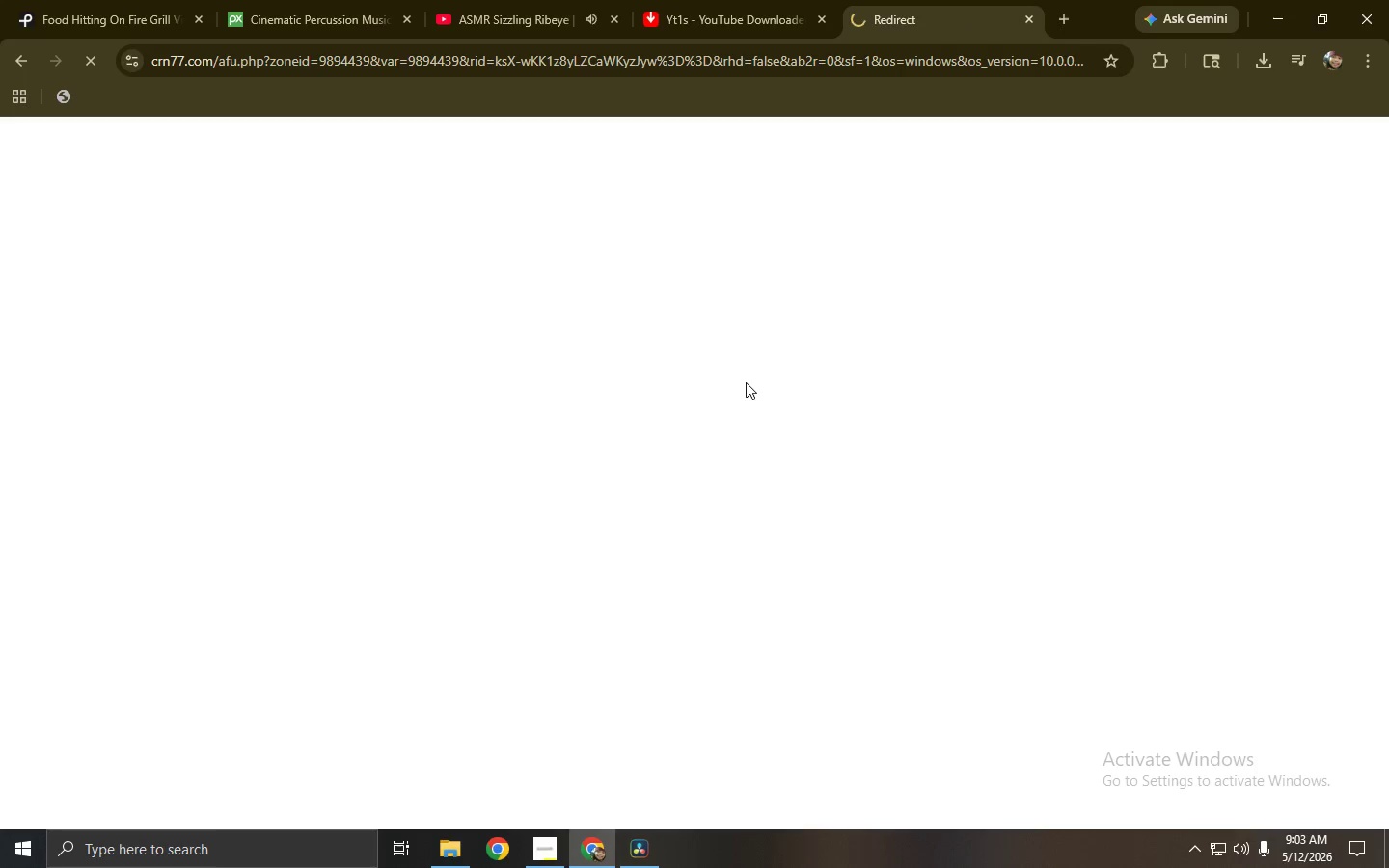 
key(Control+ControlLeft)
 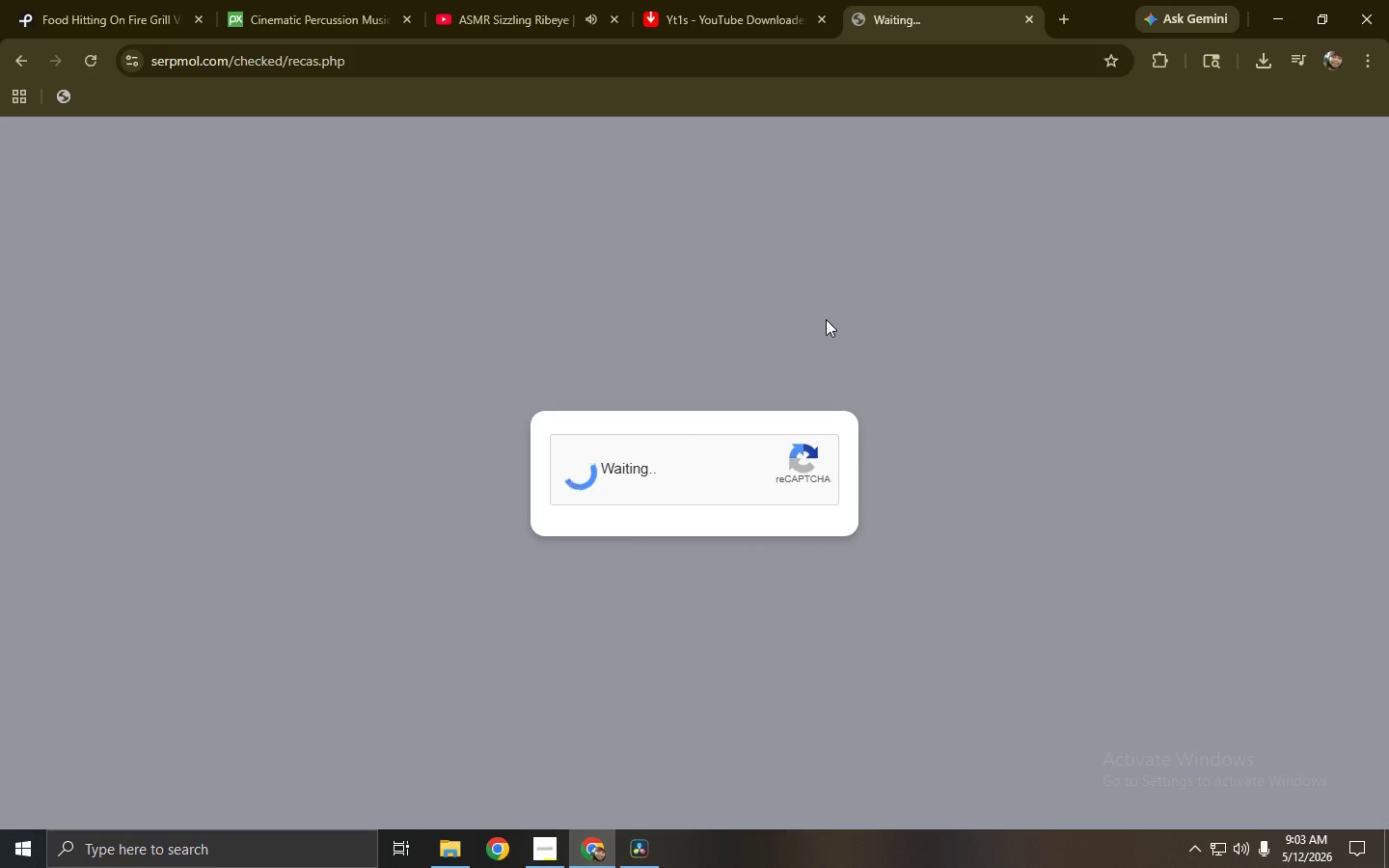 
key(Control+W)
 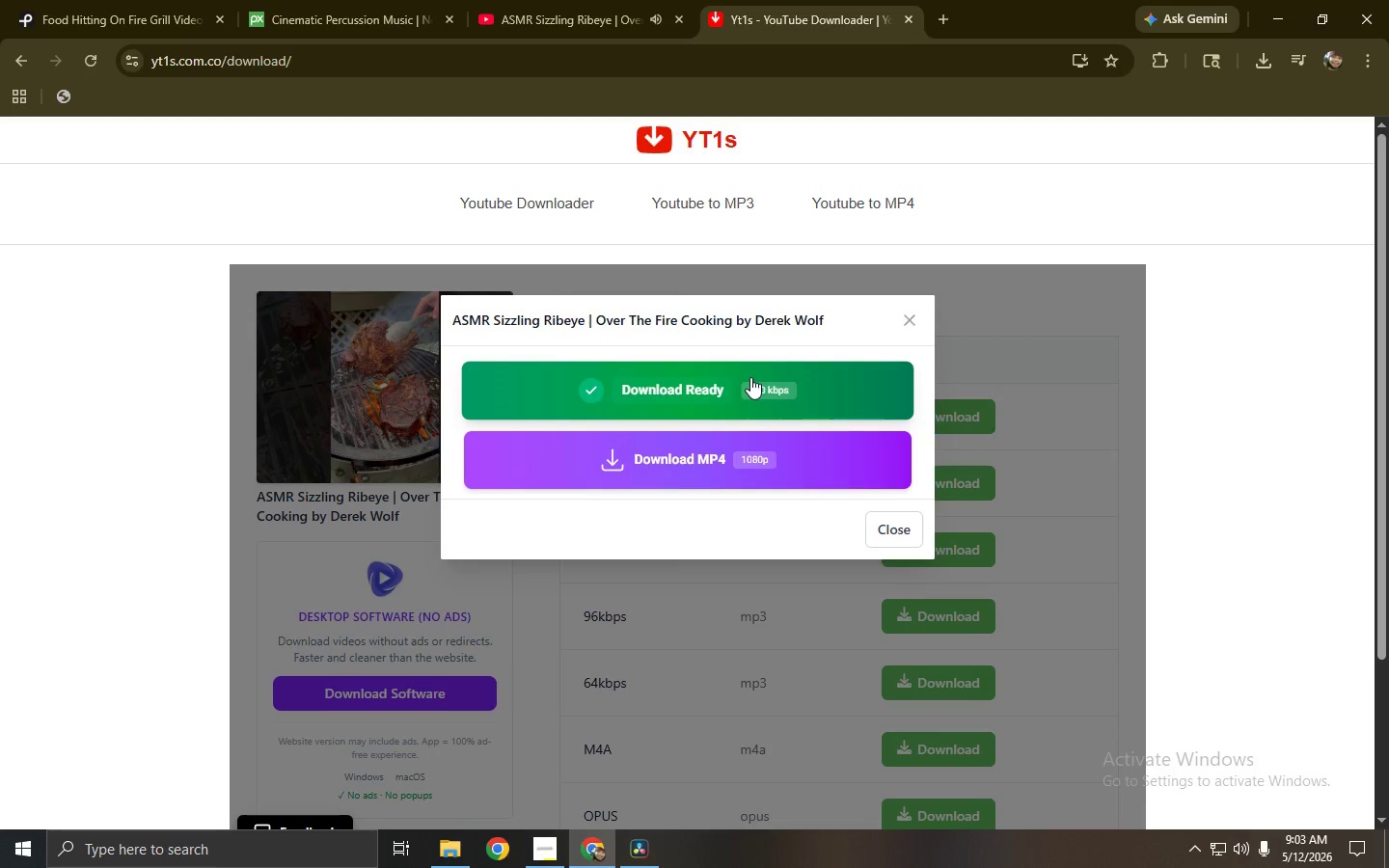 
left_click([750, 377])
 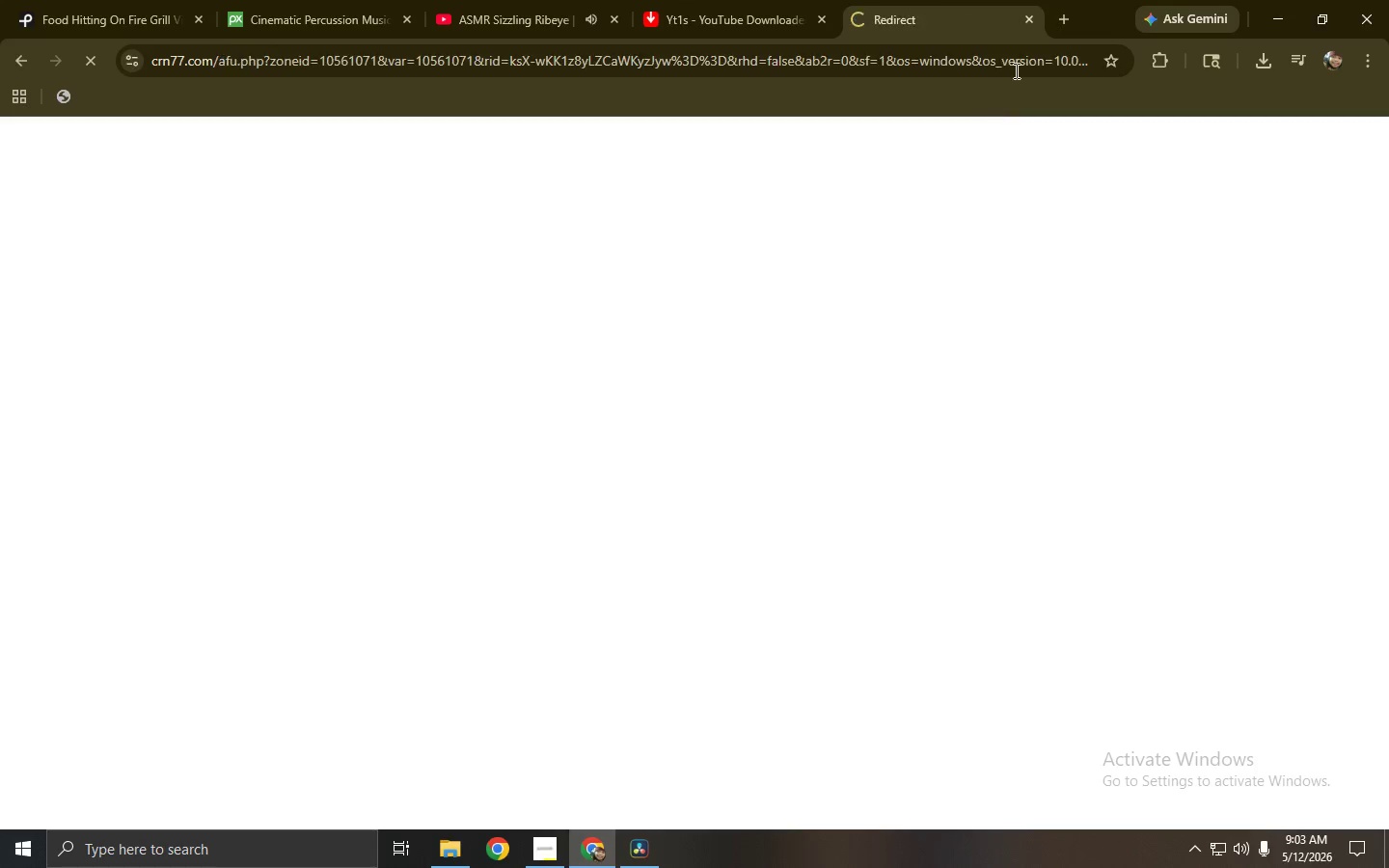 
left_click([1025, 27])
 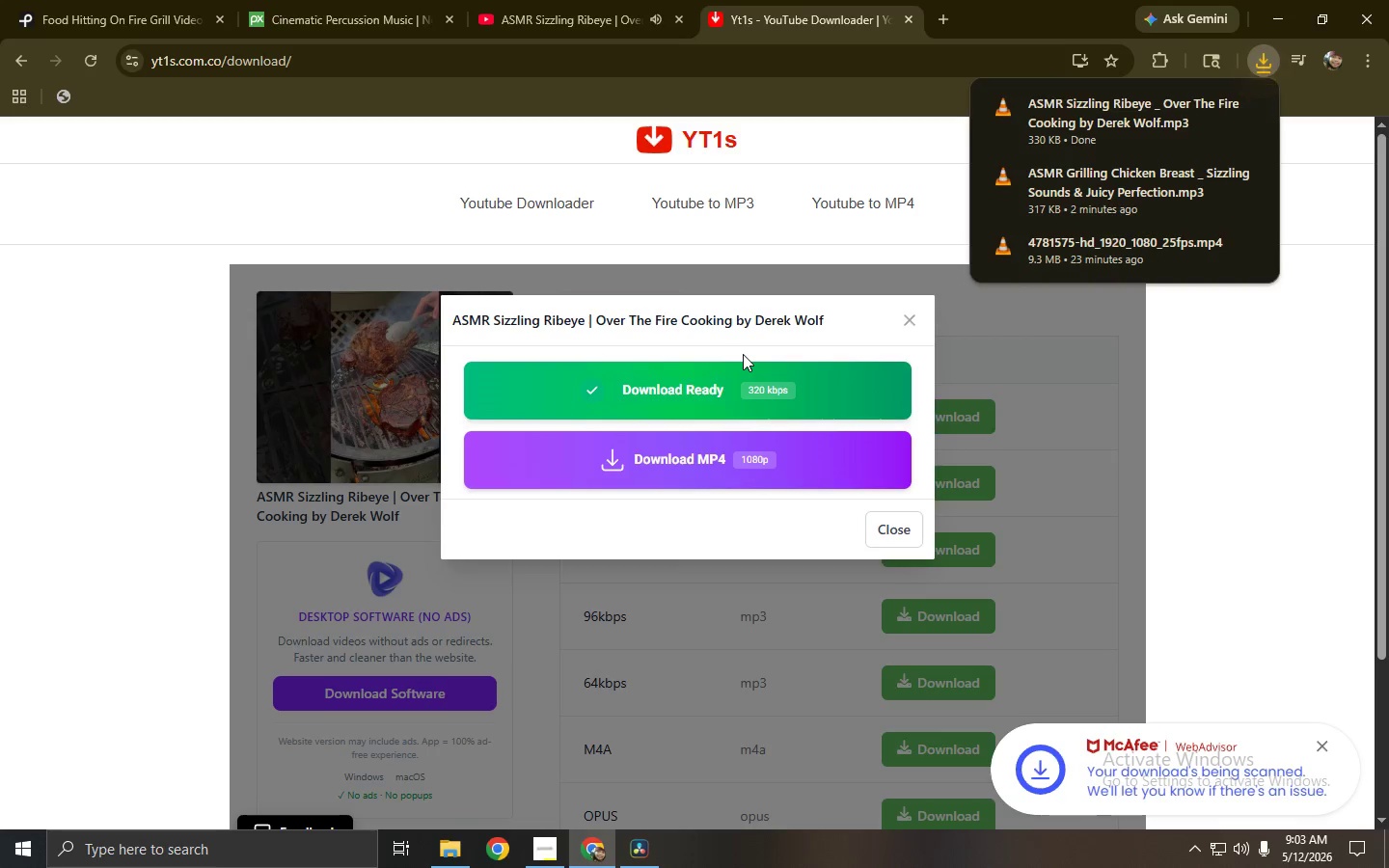 
left_click_drag(start_coordinate=[1054, 120], to_coordinate=[463, 363])
 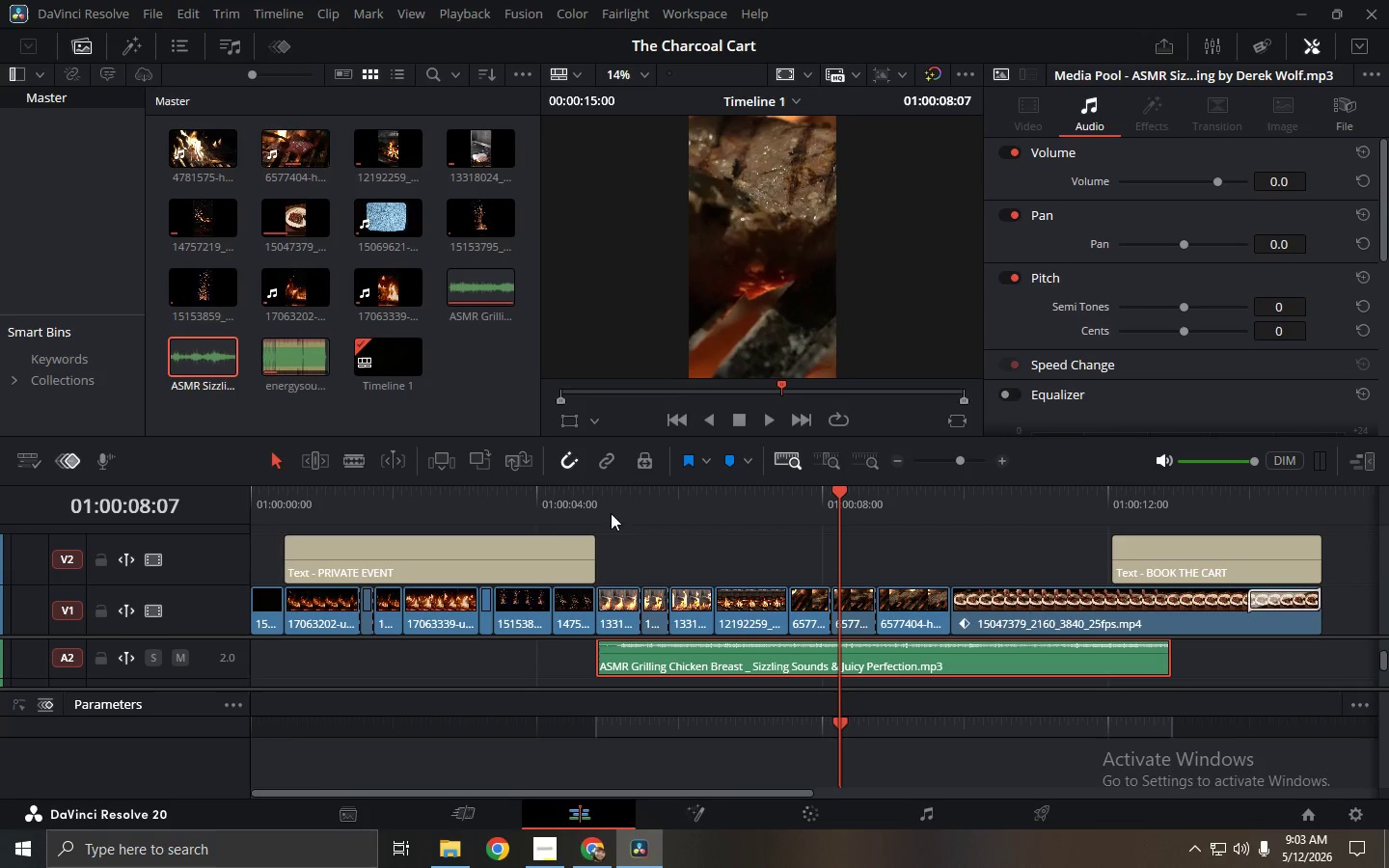 
key(Alt+Tab)
 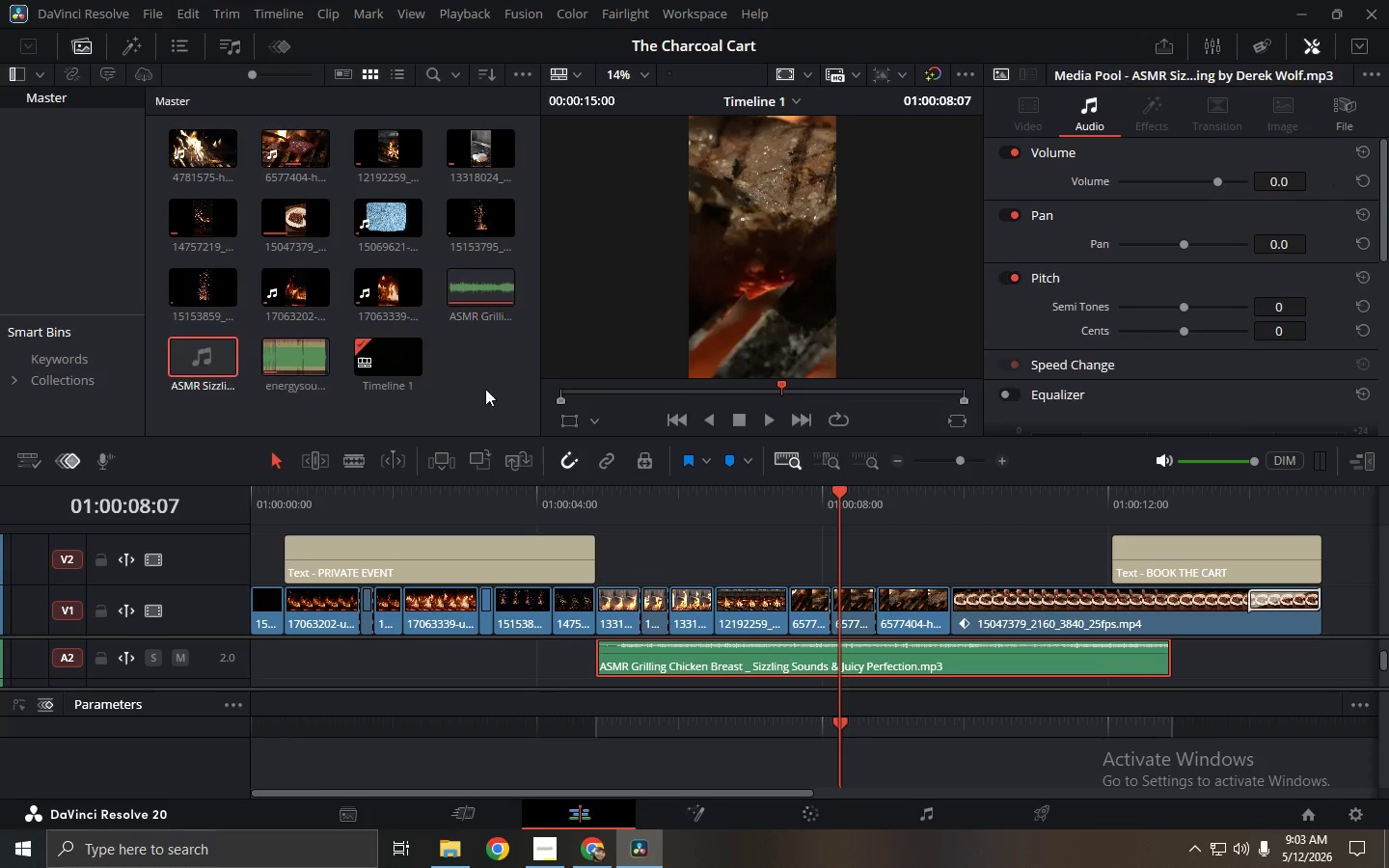 
left_click([657, 489])
 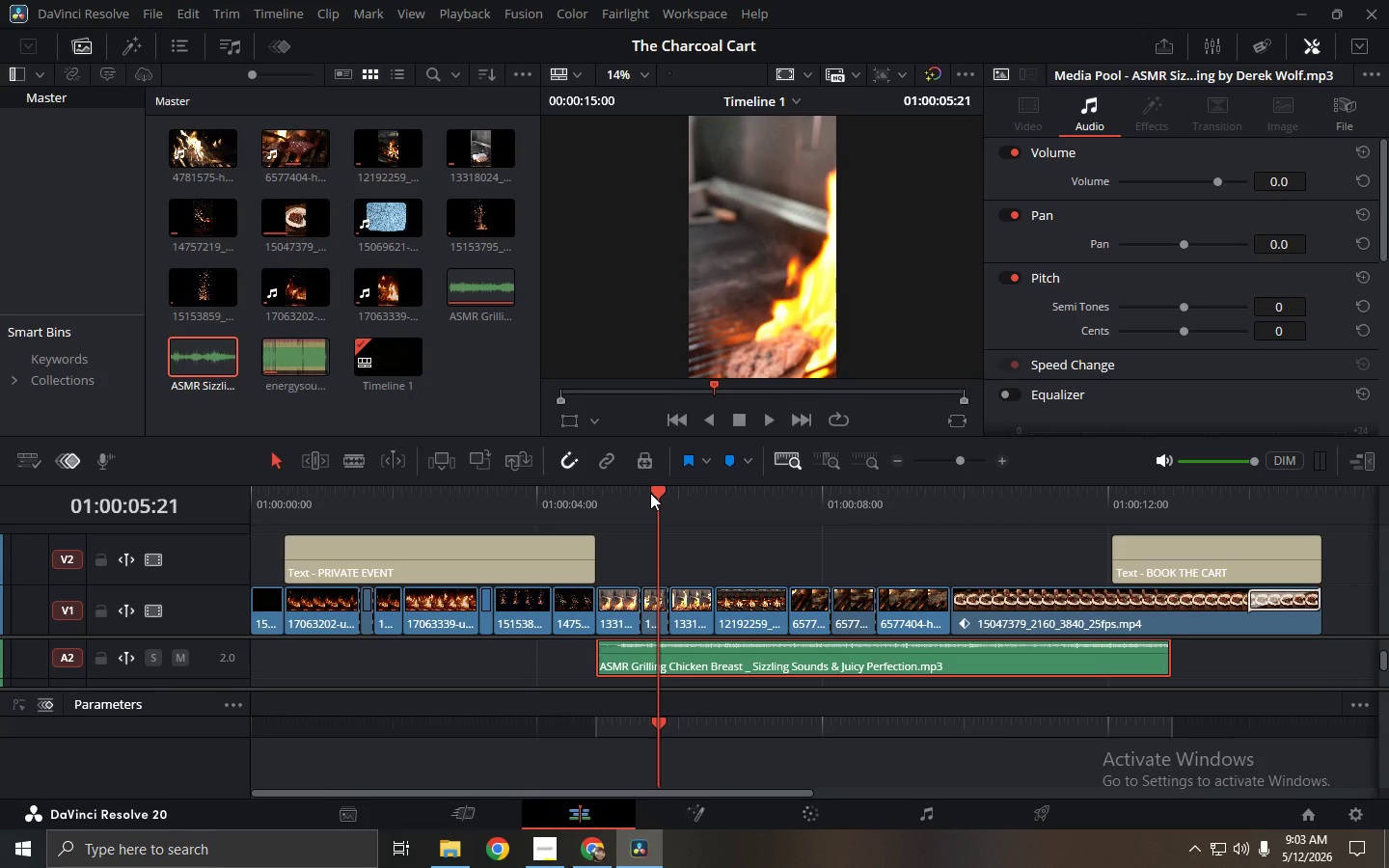 
left_click([650, 493])
 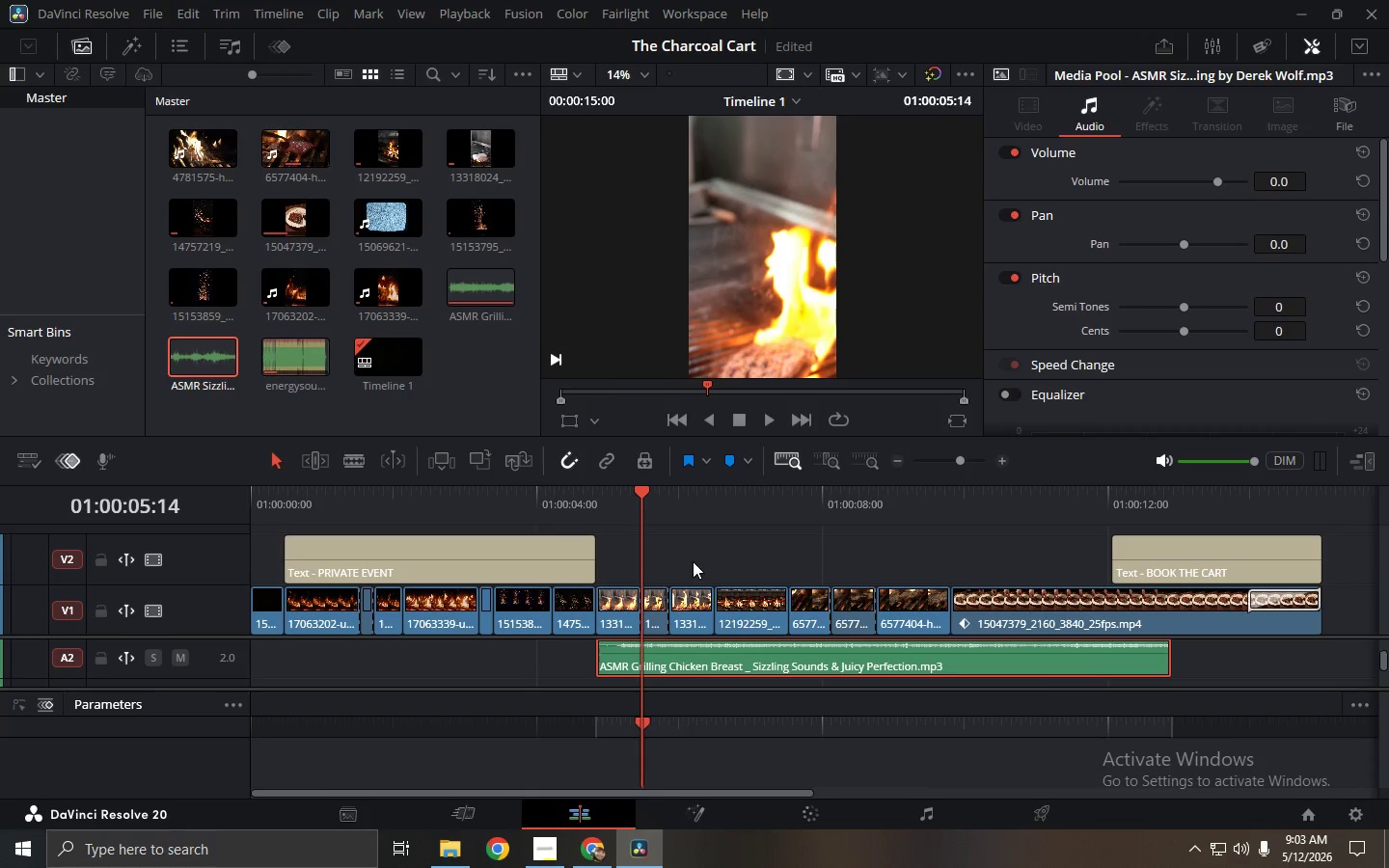 
key(Space)
 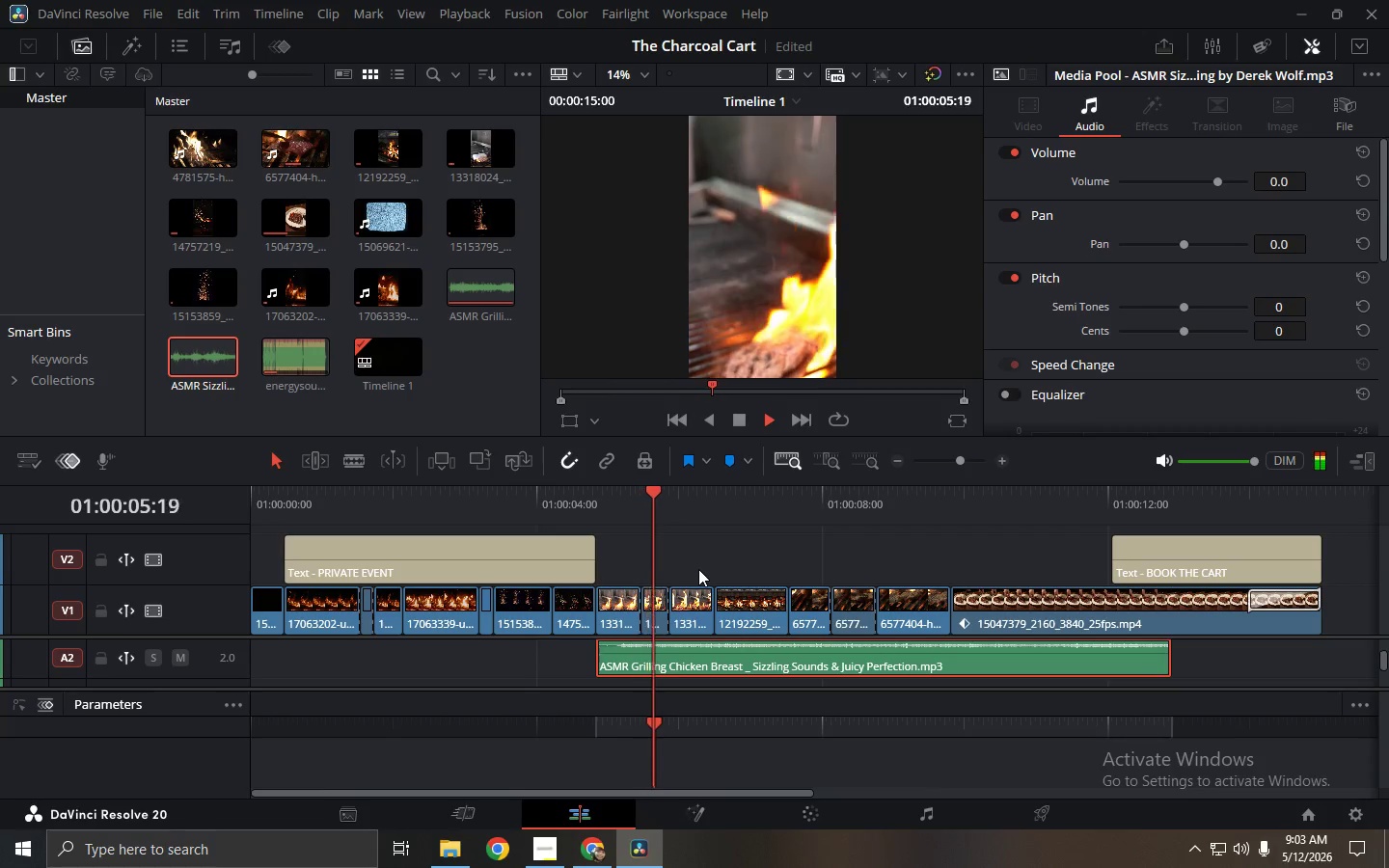 
key(Space)
 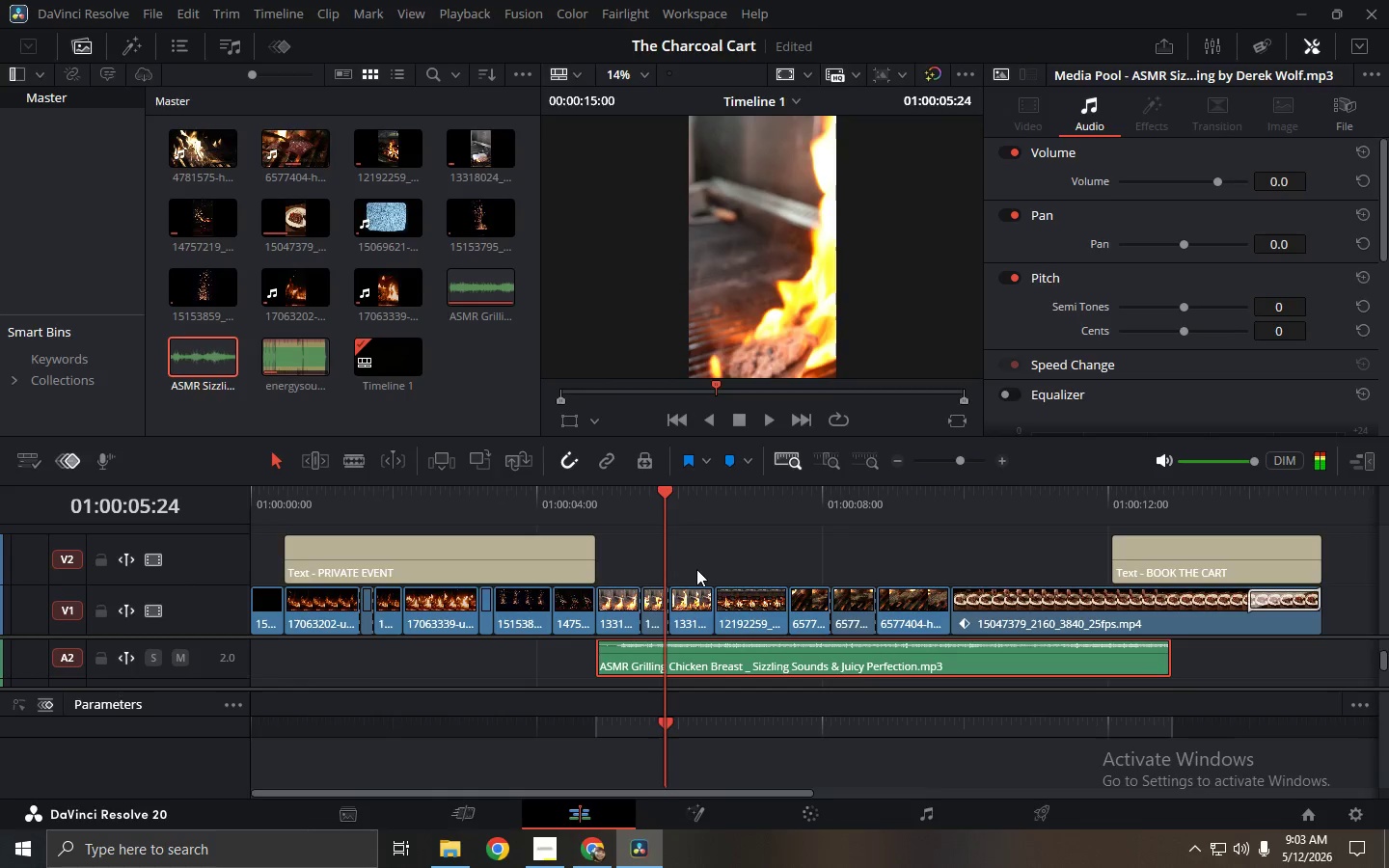 
key(Alt+AltLeft)
 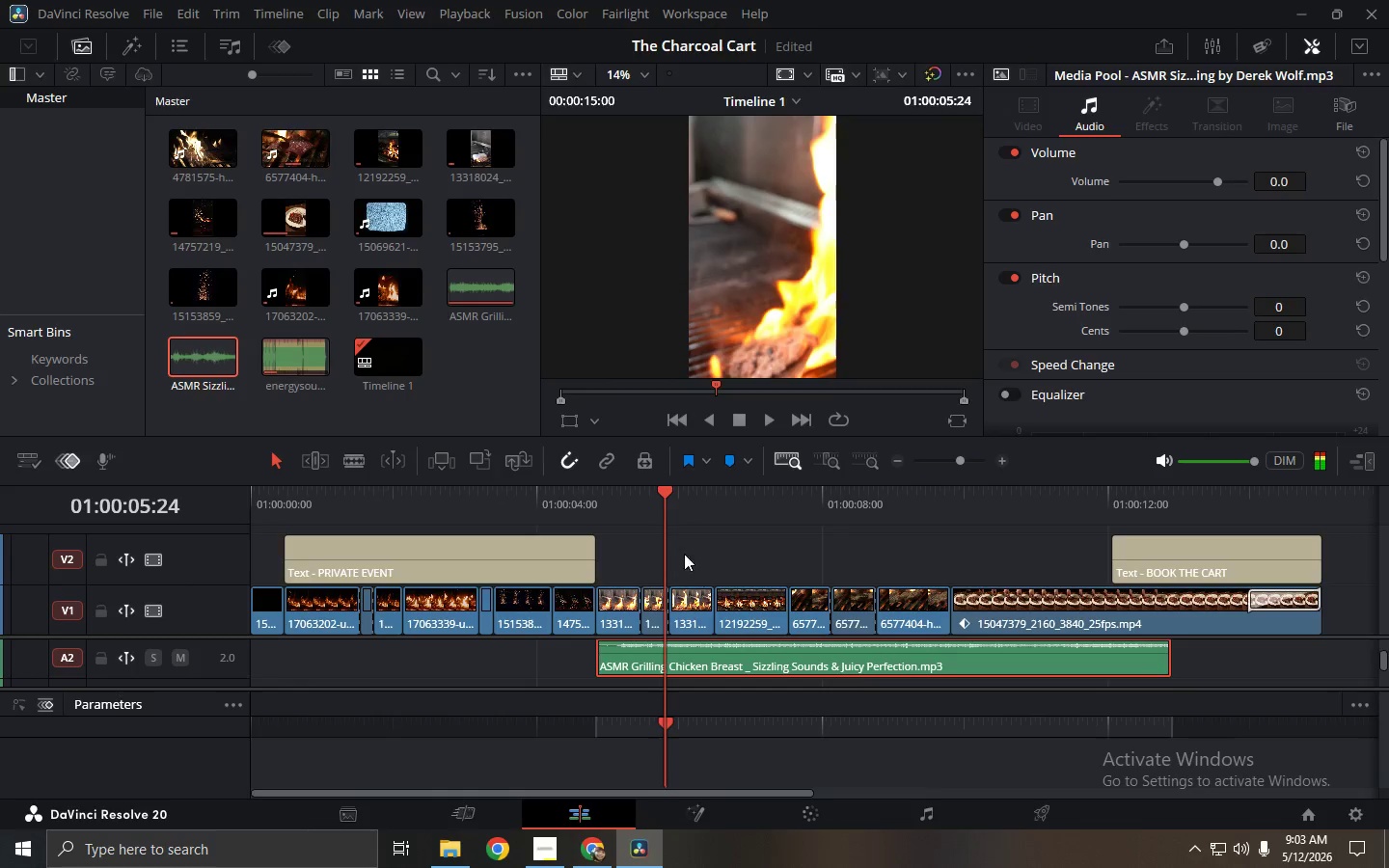 
key(Alt+Tab)
 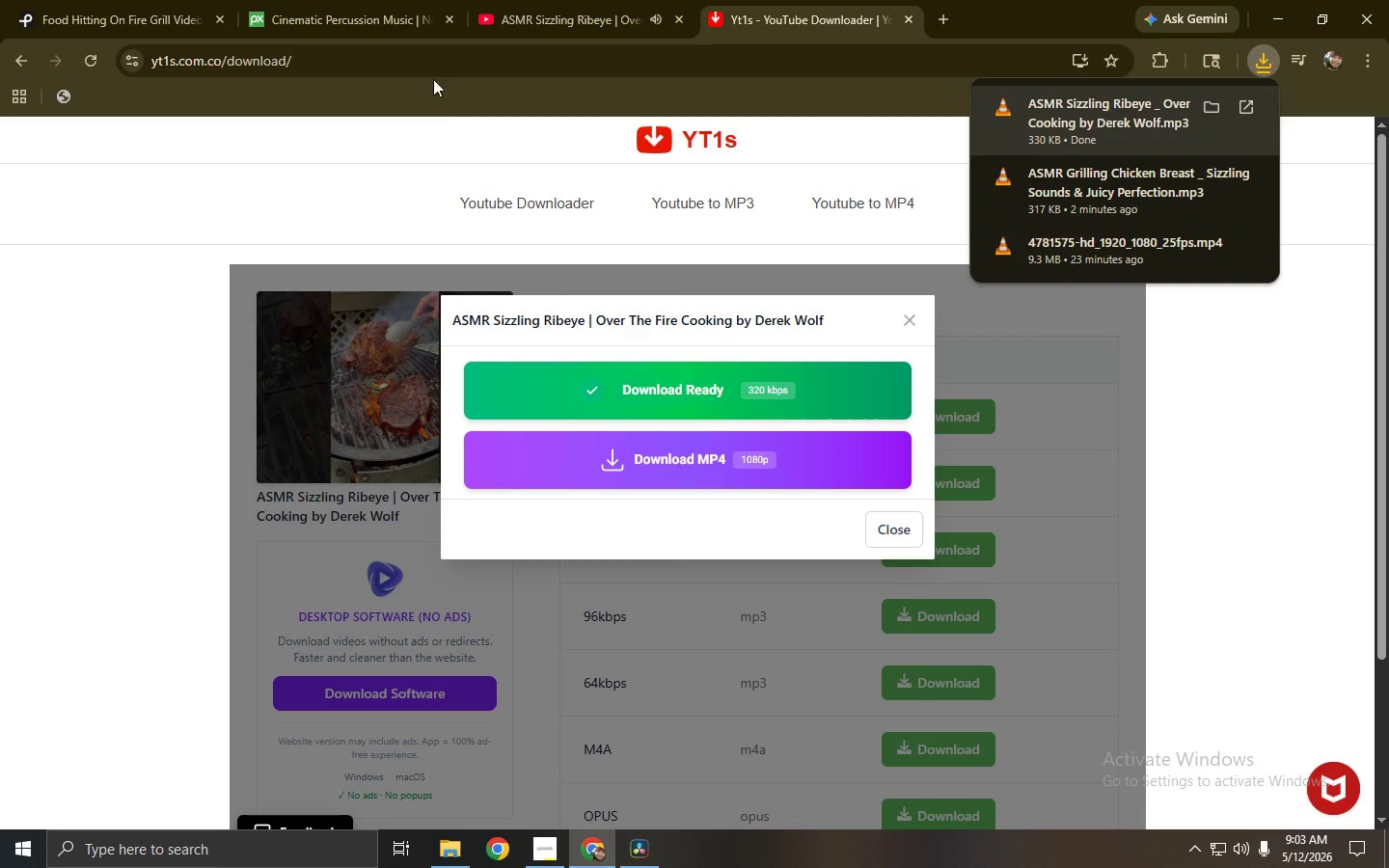 
left_click([591, 0])
 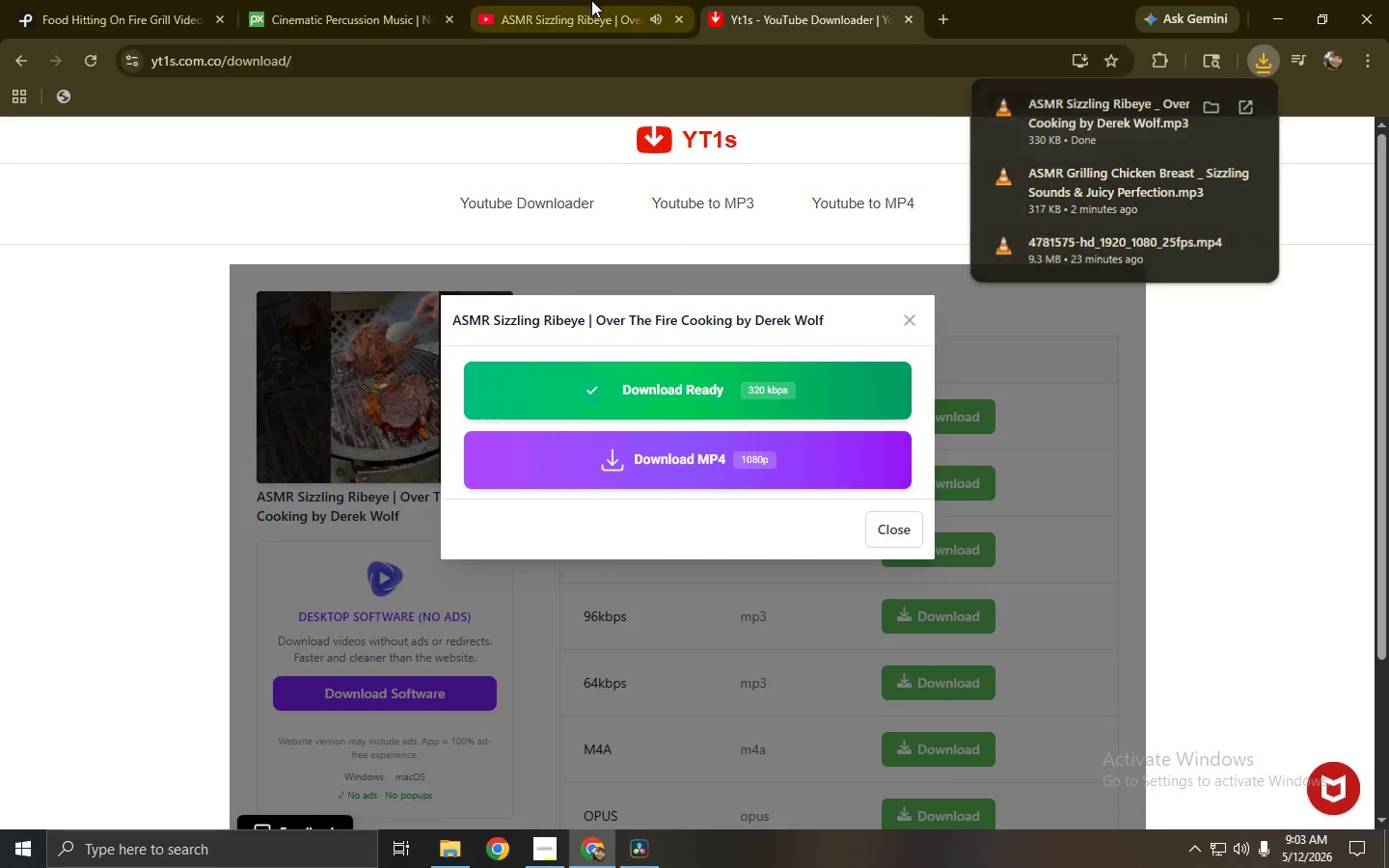 
key(Space)
 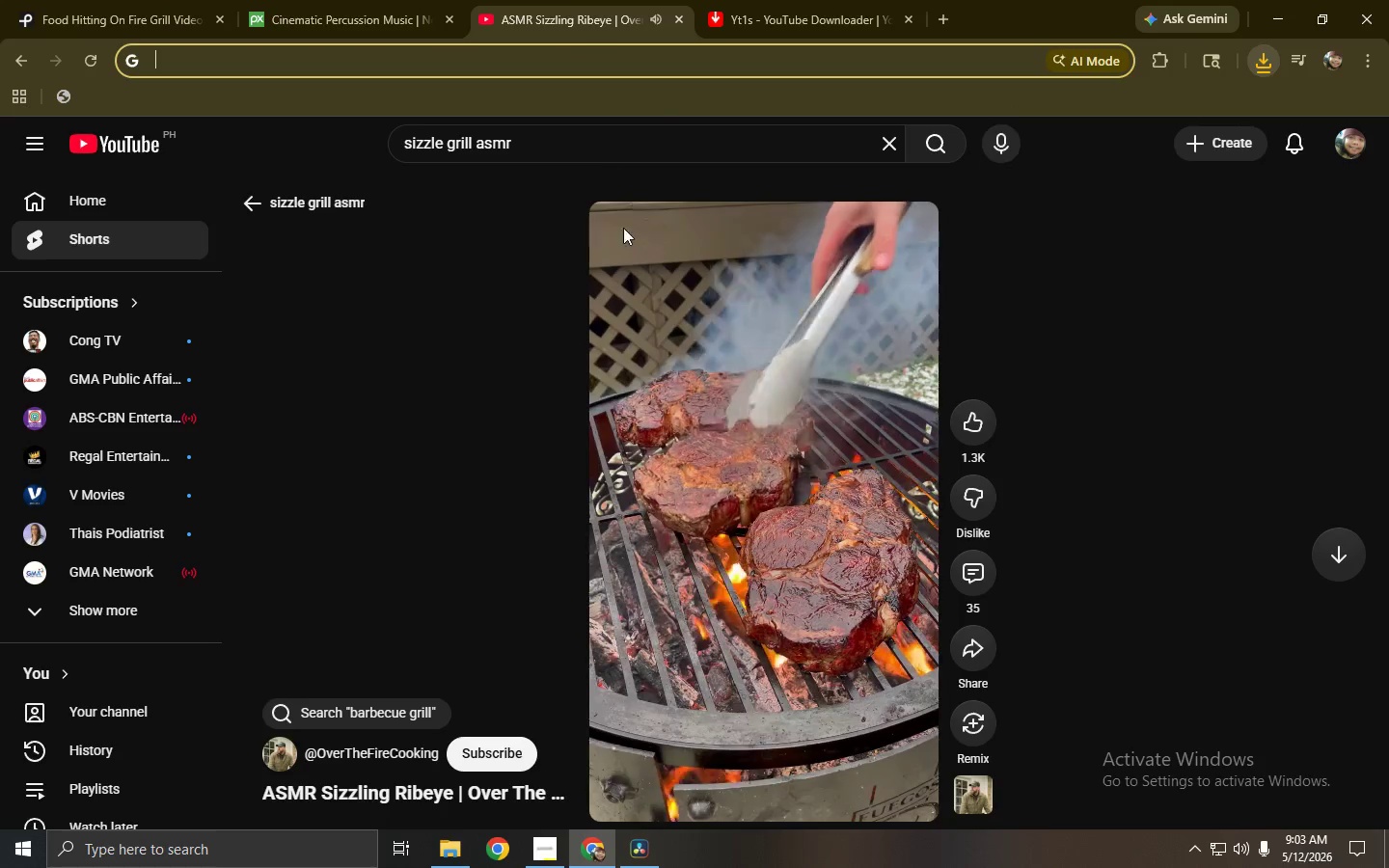 
left_click([694, 383])
 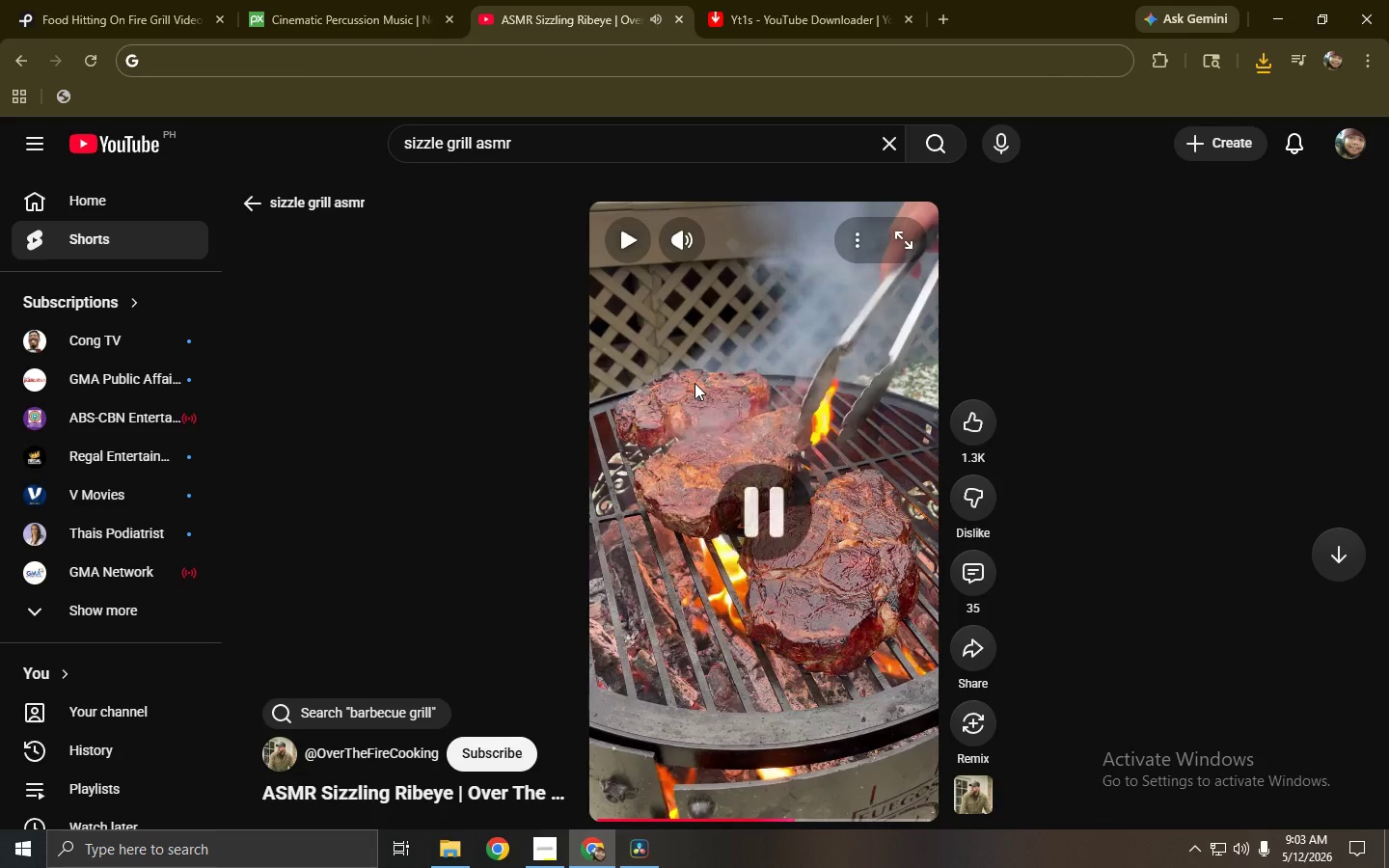 
key(Alt+AltLeft)
 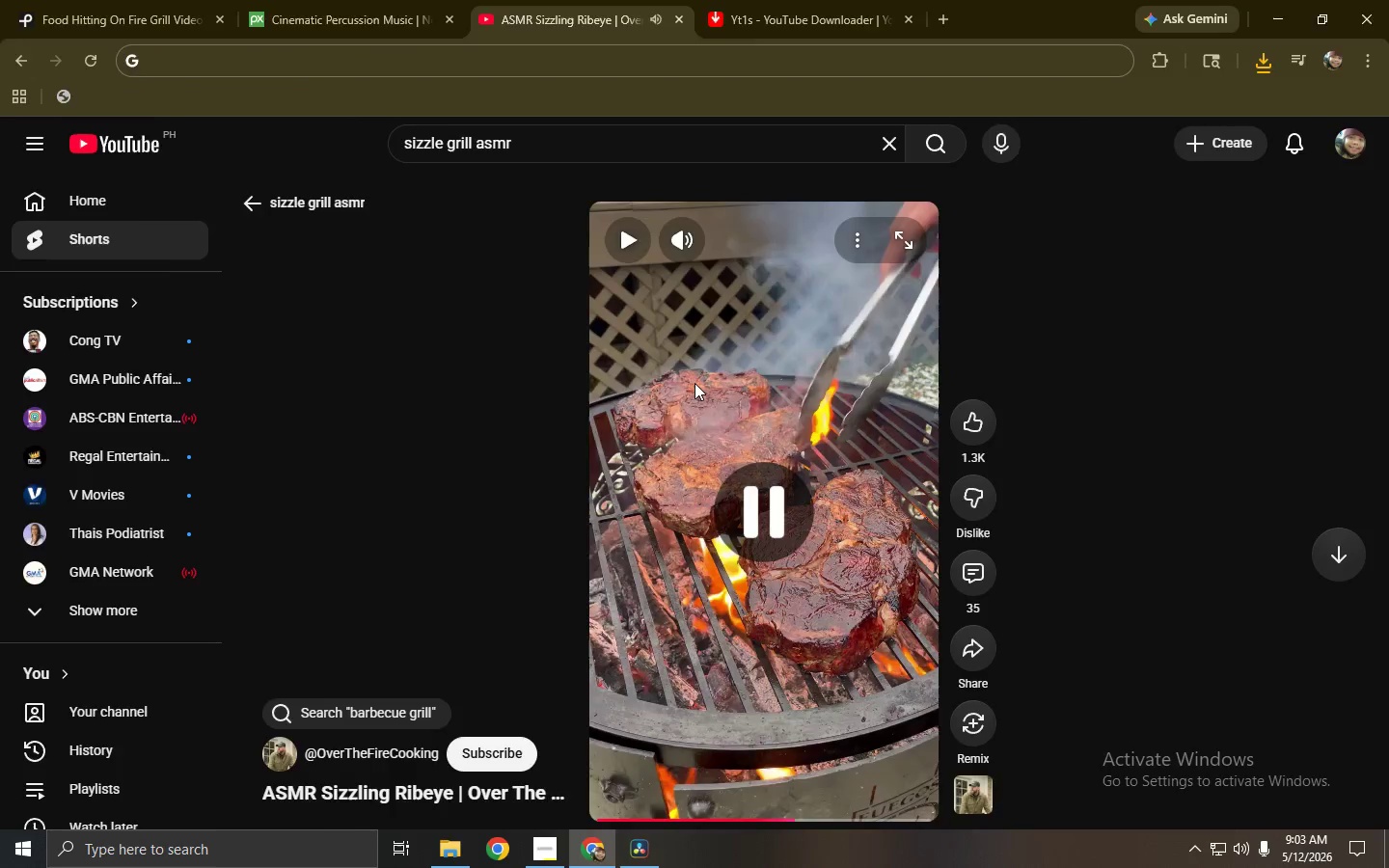 
key(Alt+Tab)
 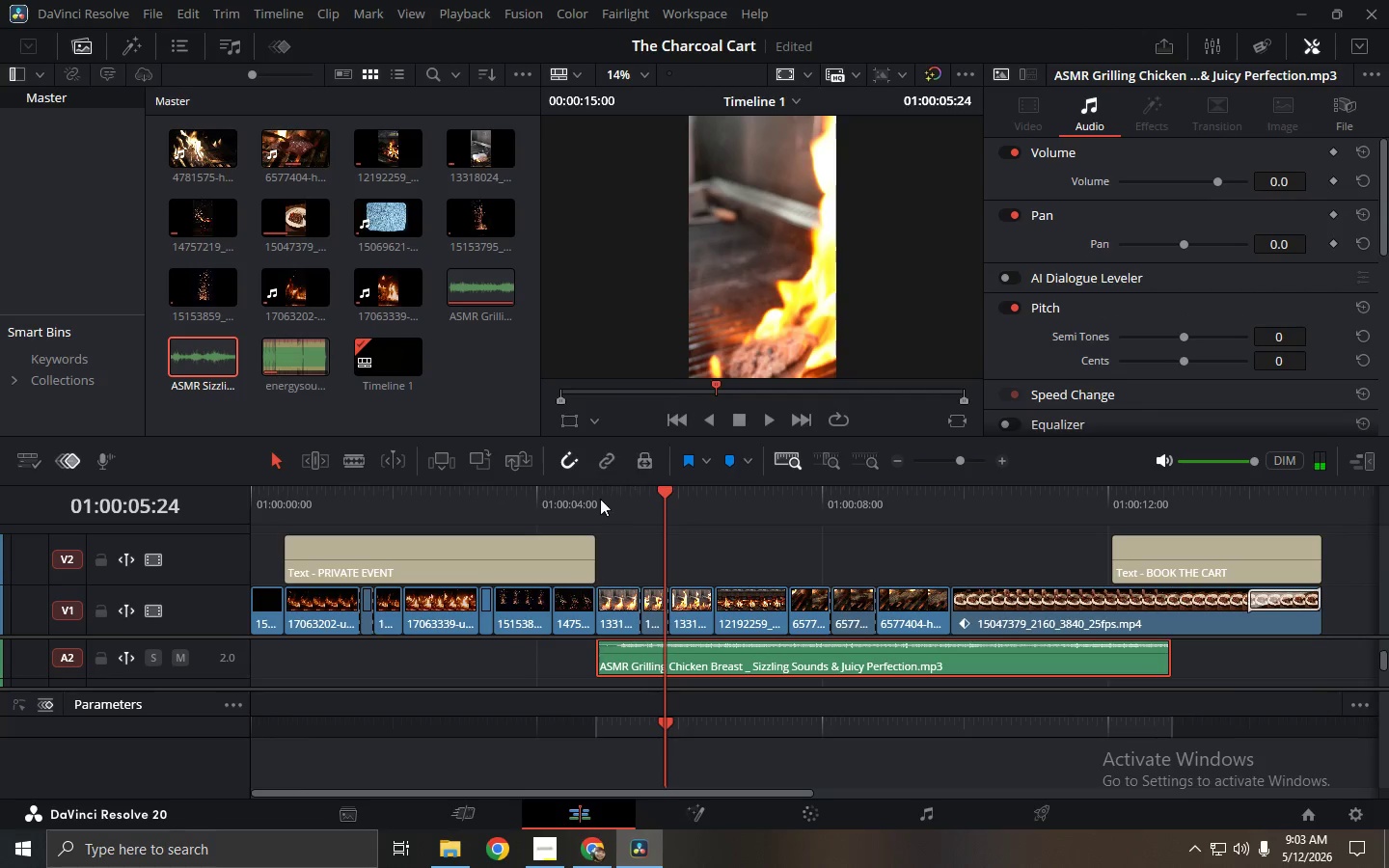 
left_click_drag(start_coordinate=[591, 502], to_coordinate=[586, 502])
 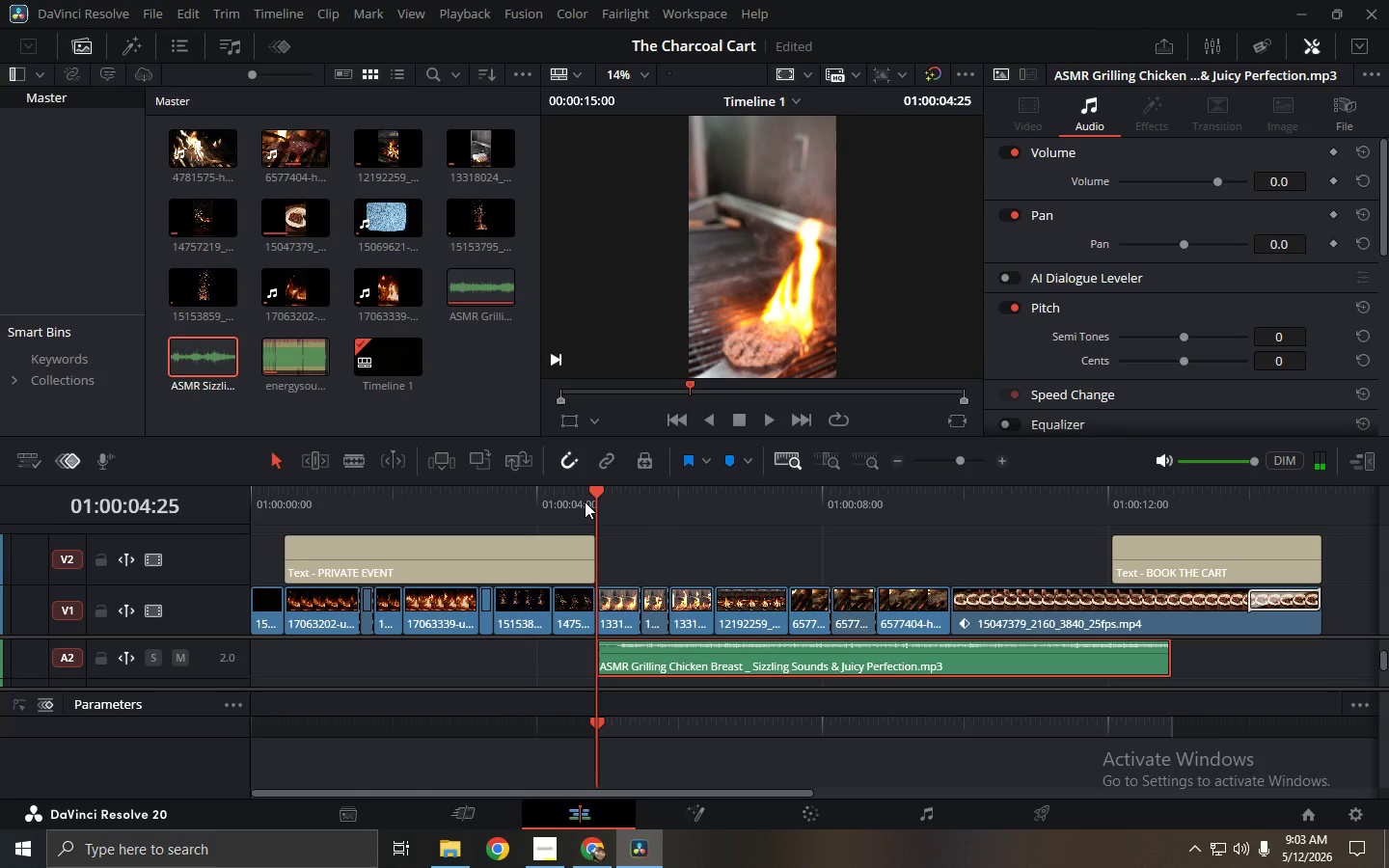 
key(Space)
 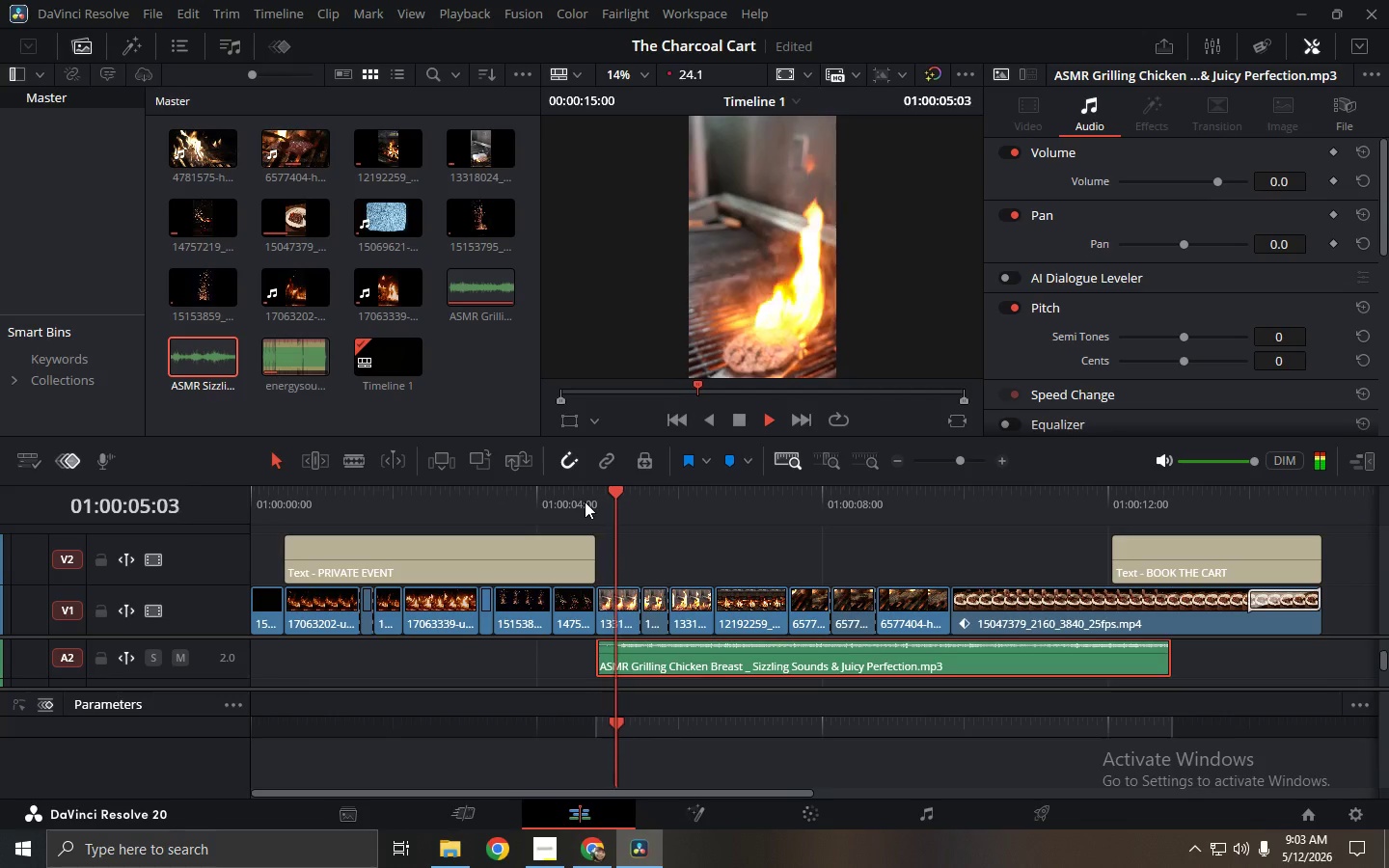 
key(Space)
 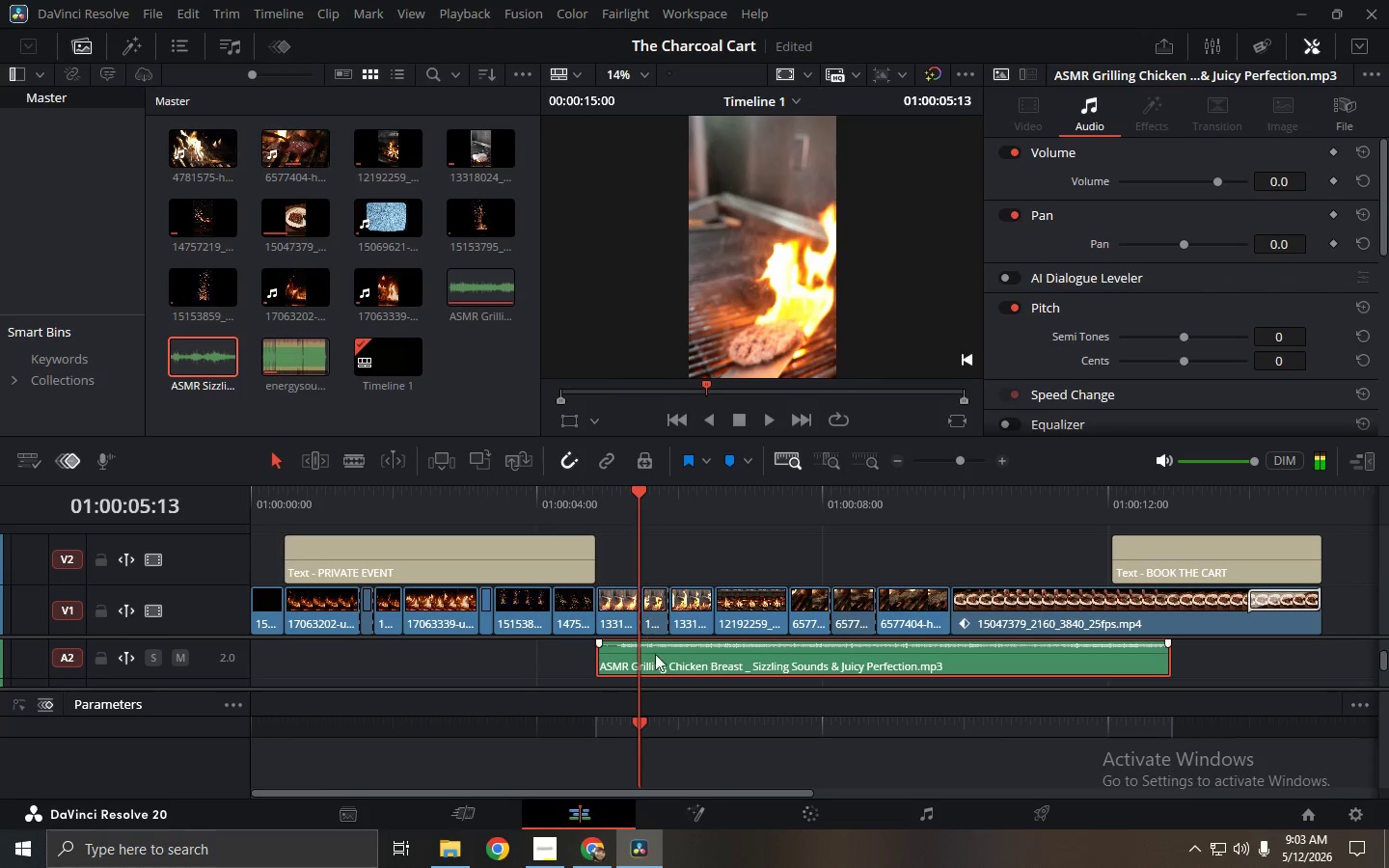 
left_click([655, 657])
 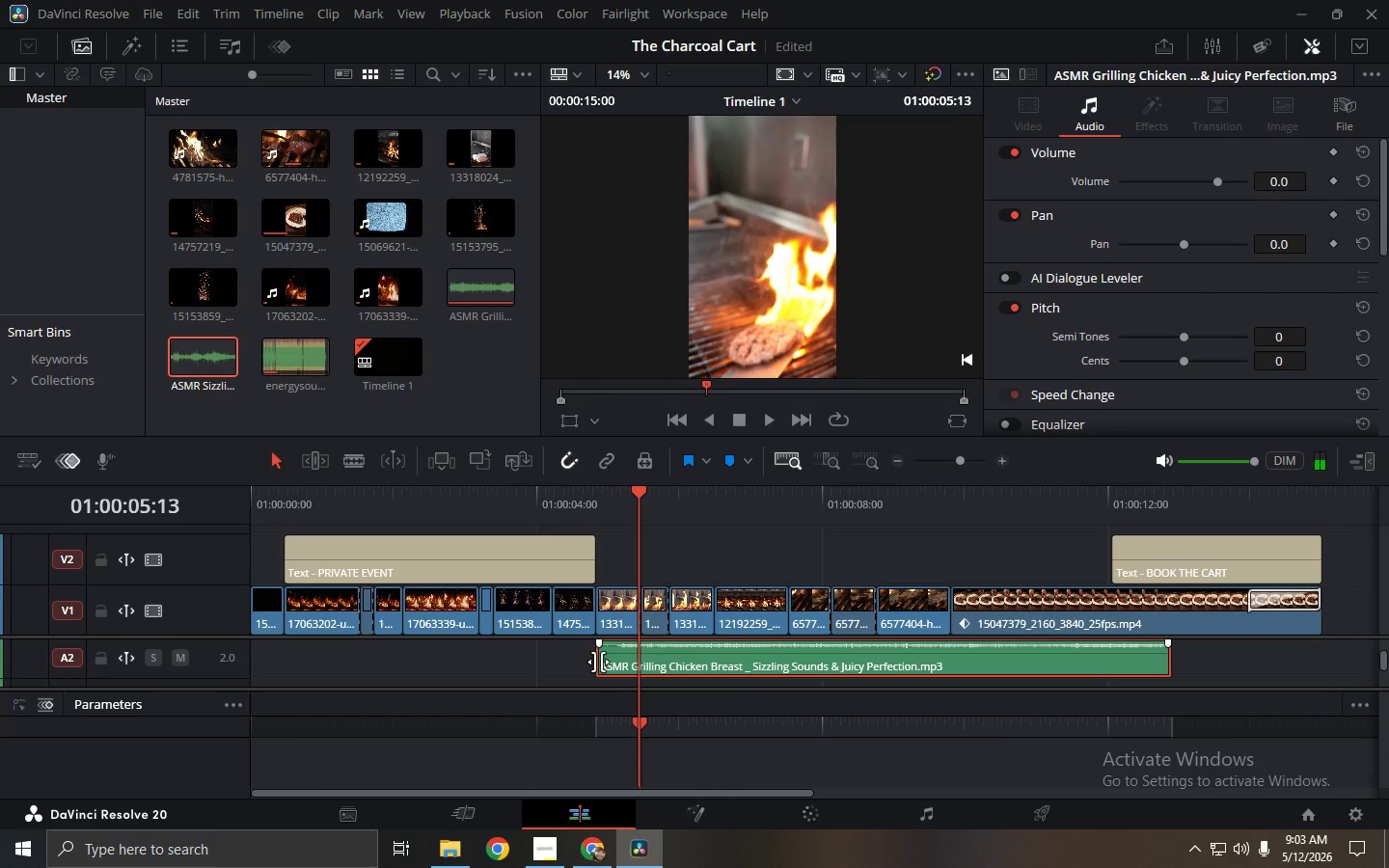 
left_click_drag(start_coordinate=[598, 662], to_coordinate=[754, 677])
 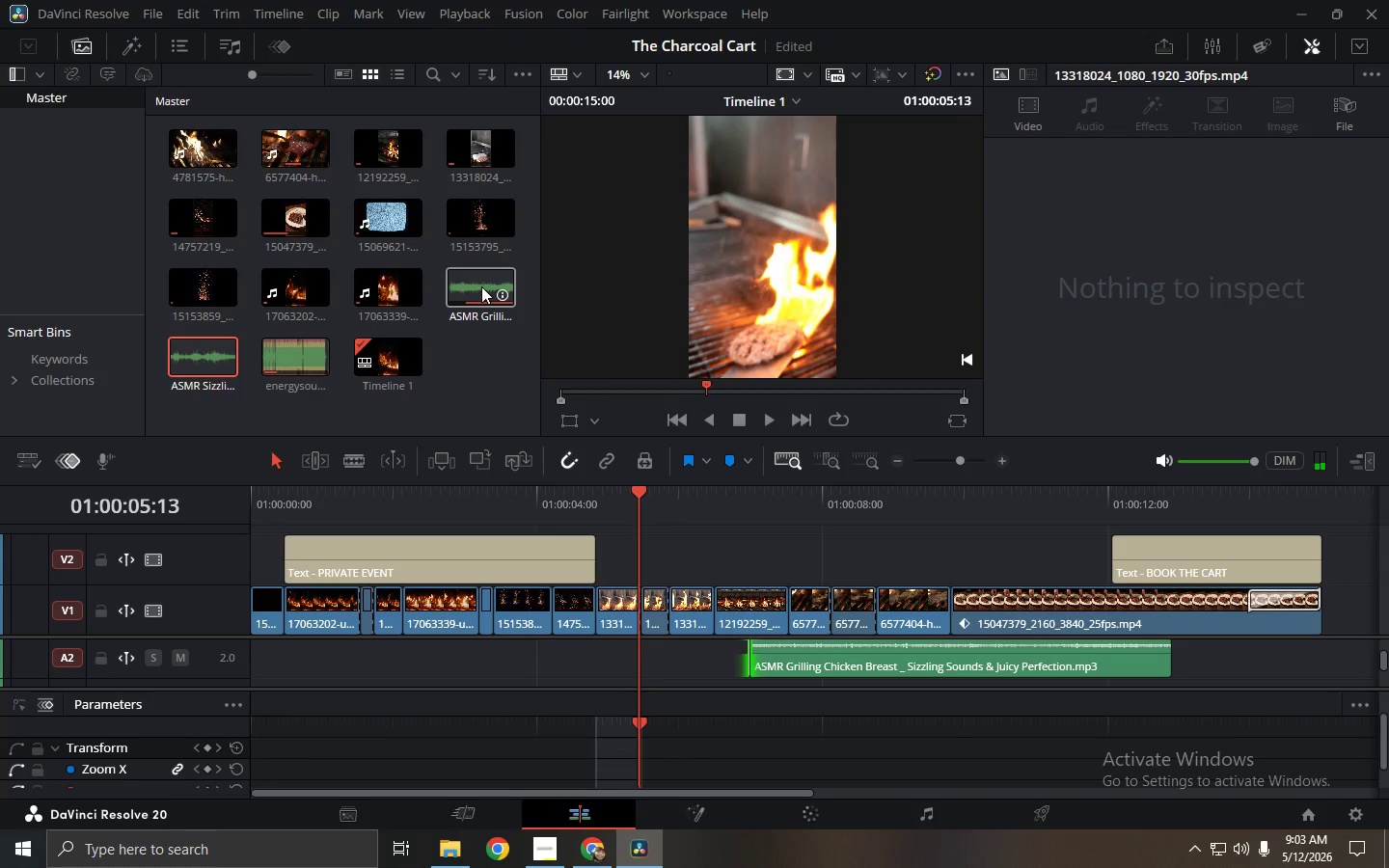 
left_click_drag(start_coordinate=[204, 357], to_coordinate=[208, 354])
 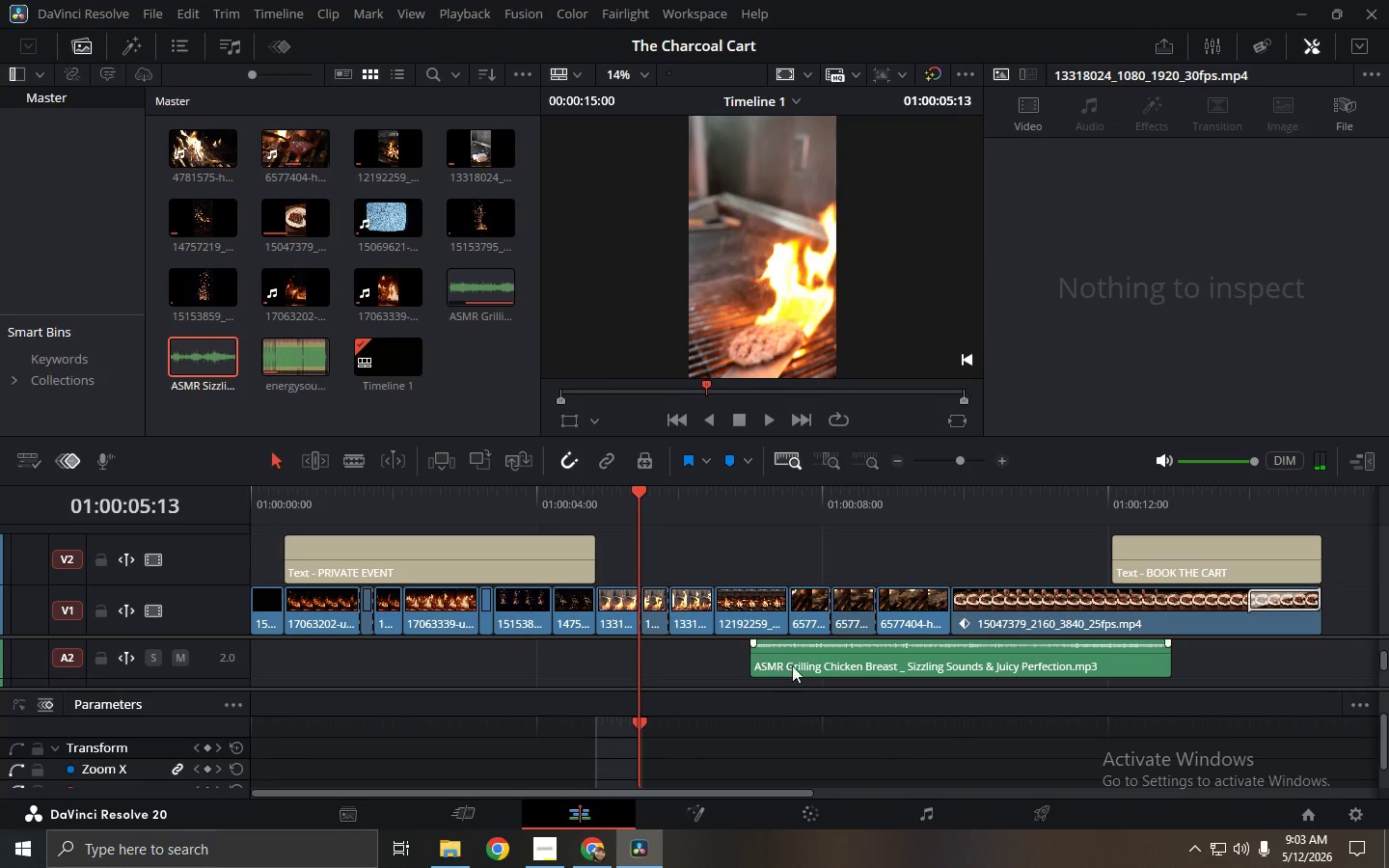 
left_click_drag(start_coordinate=[814, 665], to_coordinate=[1003, 652])
 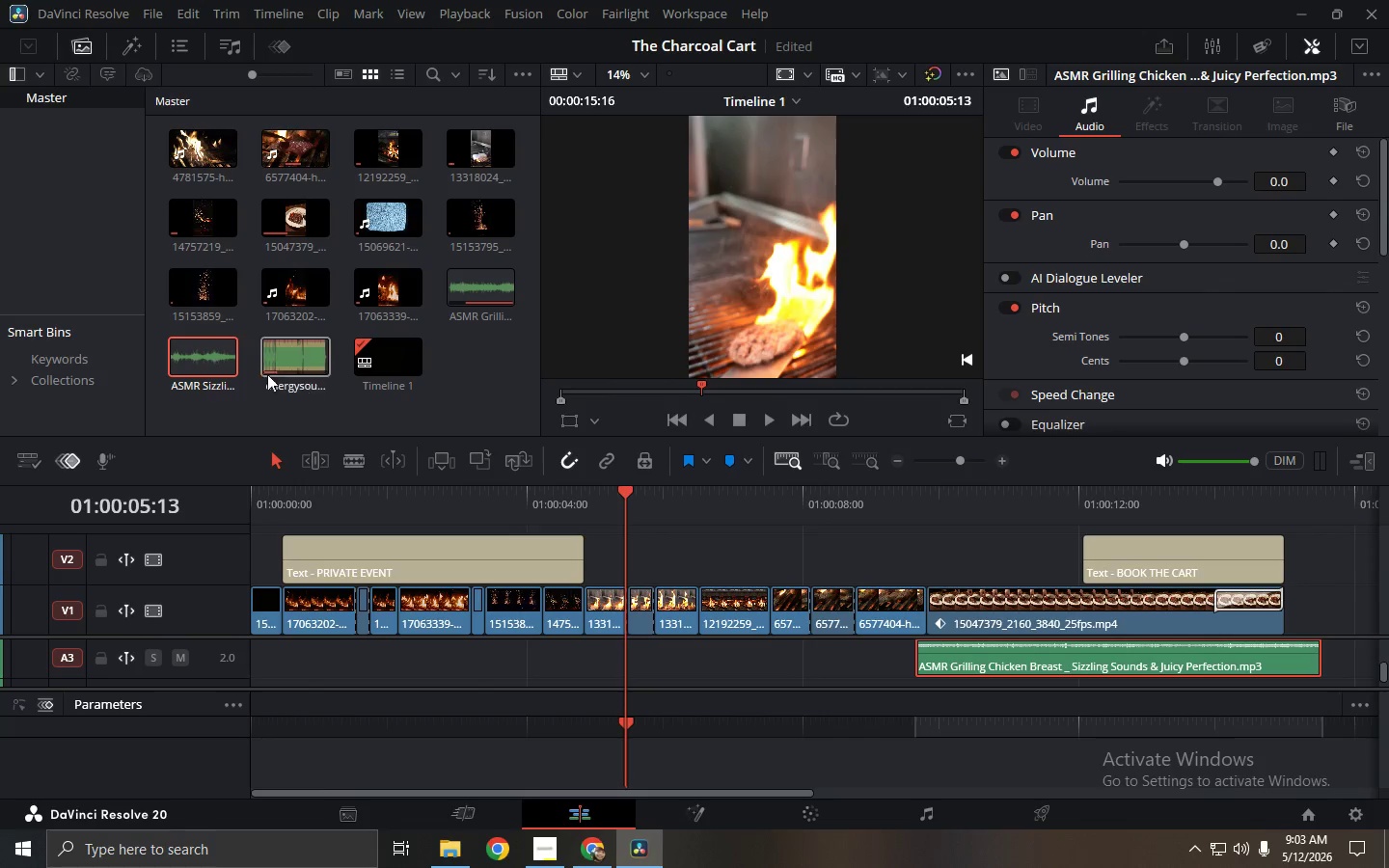 
left_click_drag(start_coordinate=[200, 357], to_coordinate=[323, 652])
 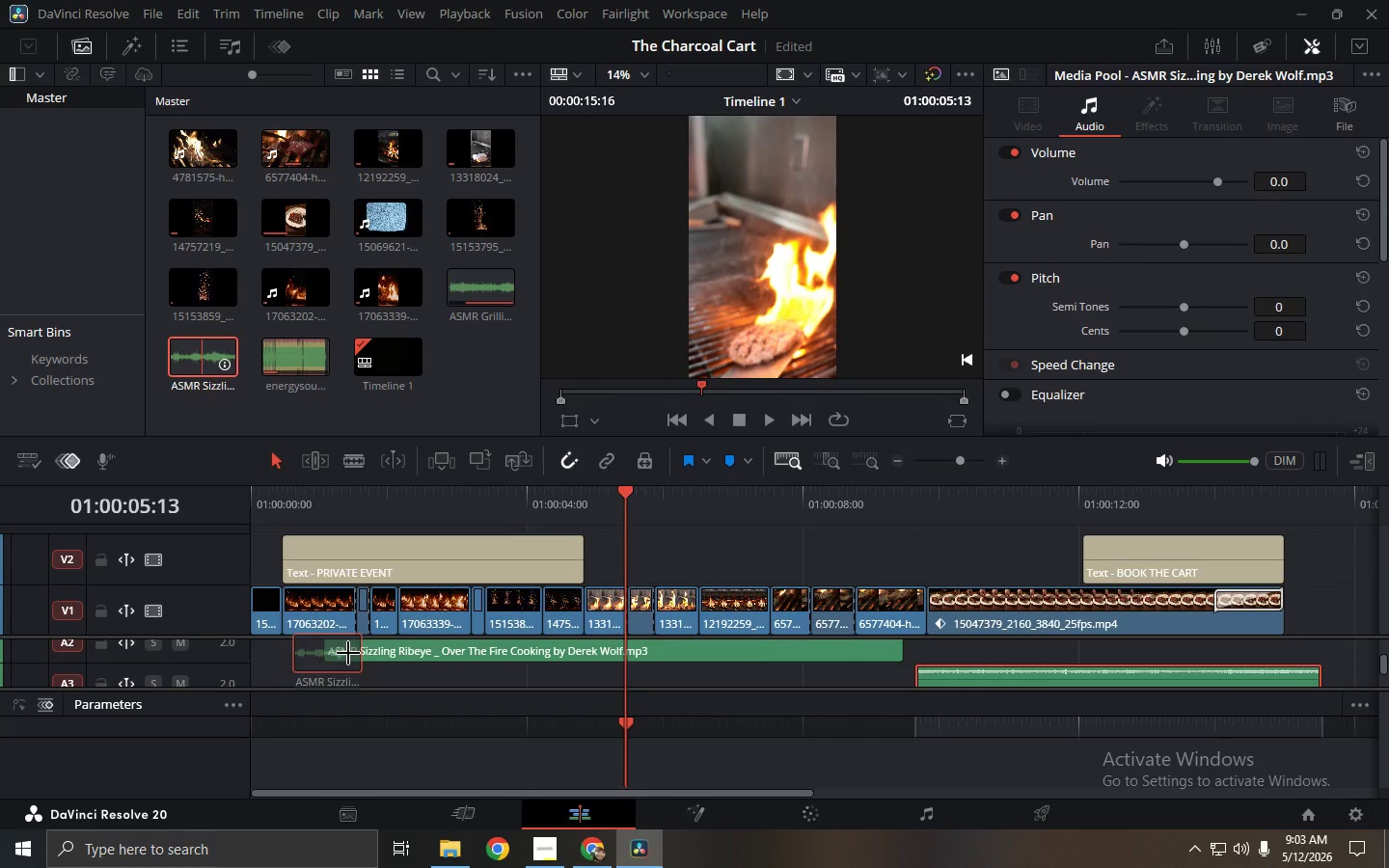 
scroll: coordinate [883, 670], scroll_direction: up, amount: 3.0
 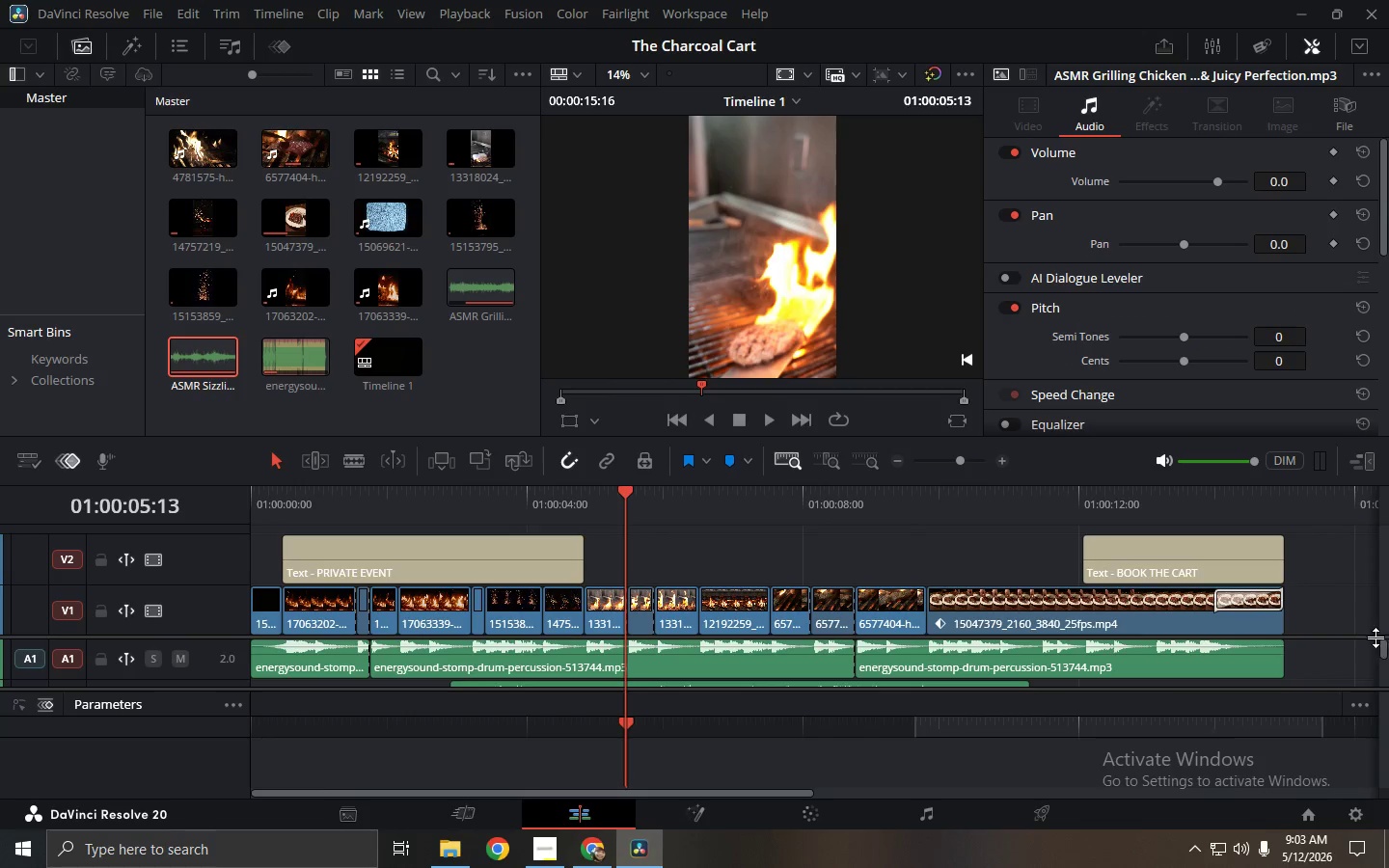 
left_click_drag(start_coordinate=[1366, 637], to_coordinate=[1367, 598])
 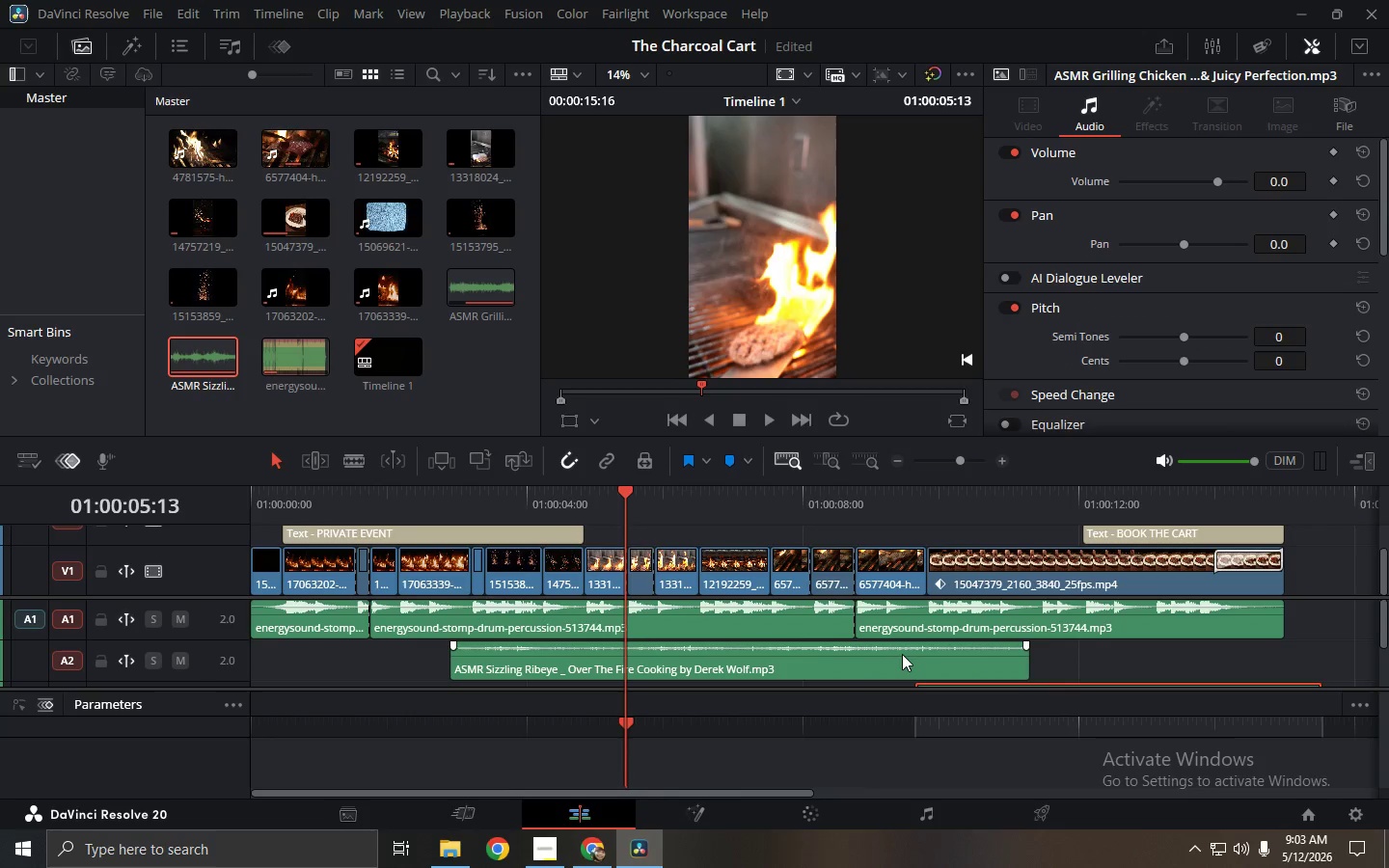 
scroll: coordinate [899, 652], scroll_direction: none, amount: 0.0
 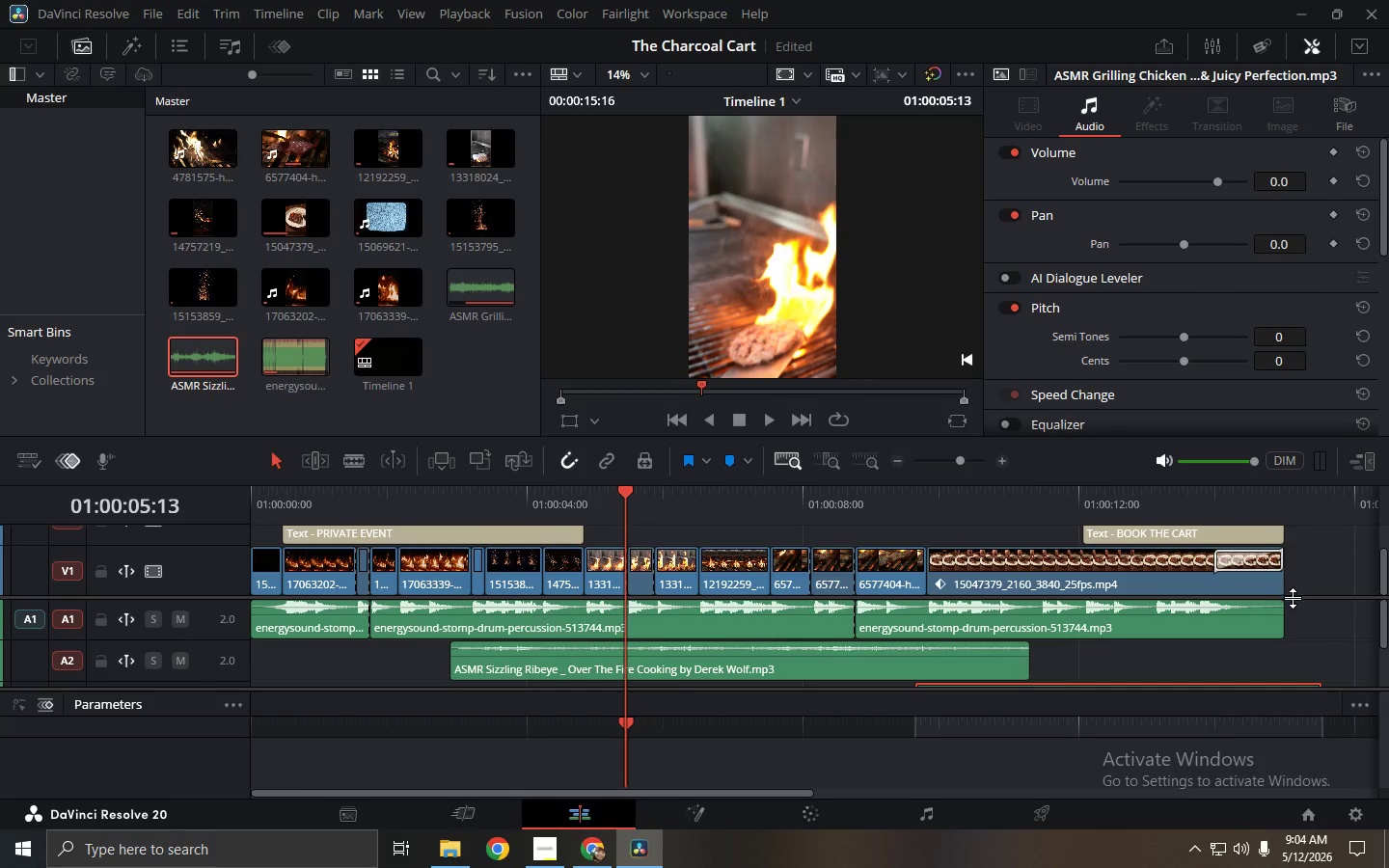 
left_click_drag(start_coordinate=[1293, 599], to_coordinate=[1303, 543])
 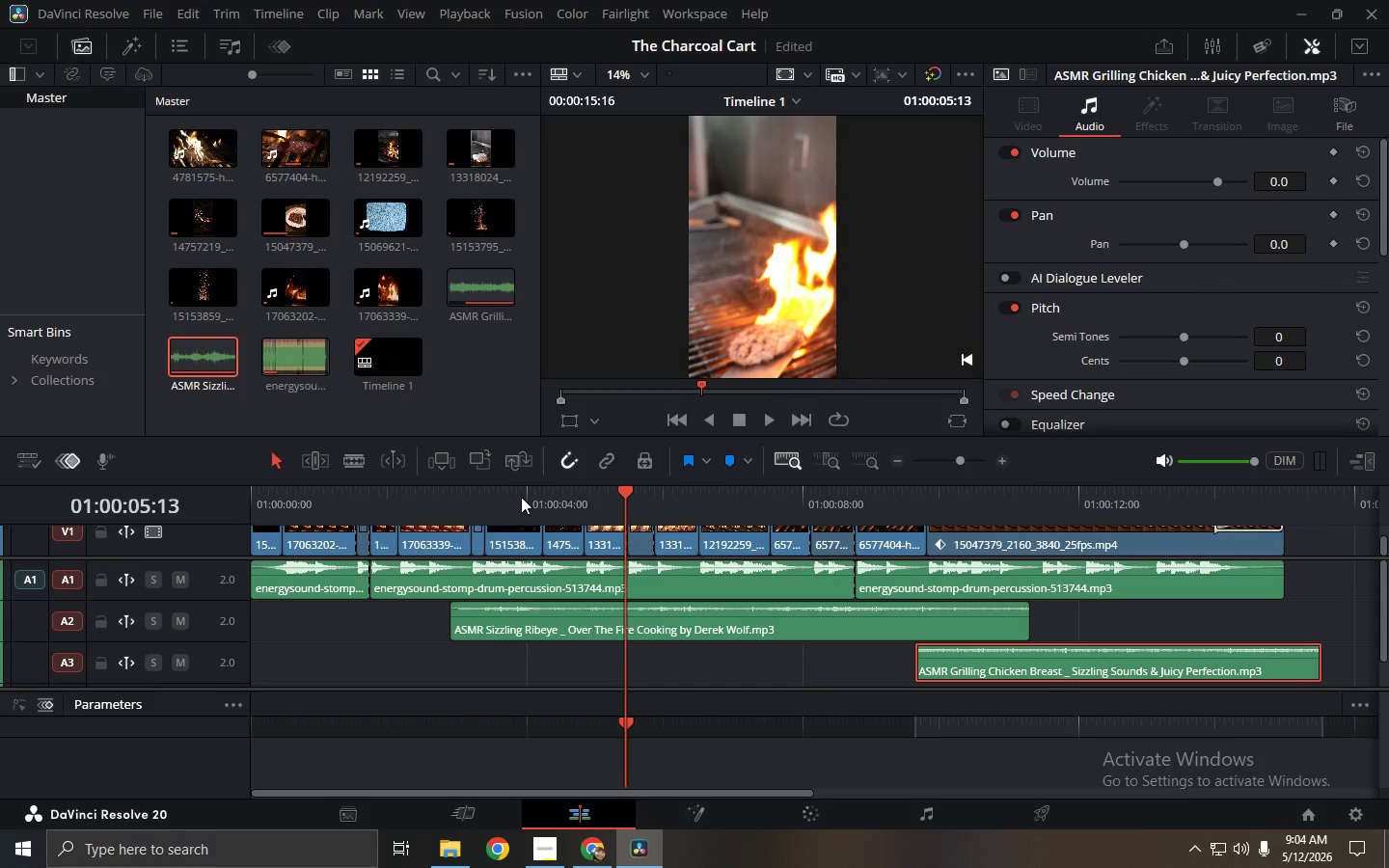 
left_click_drag(start_coordinate=[474, 489], to_coordinate=[462, 487])
 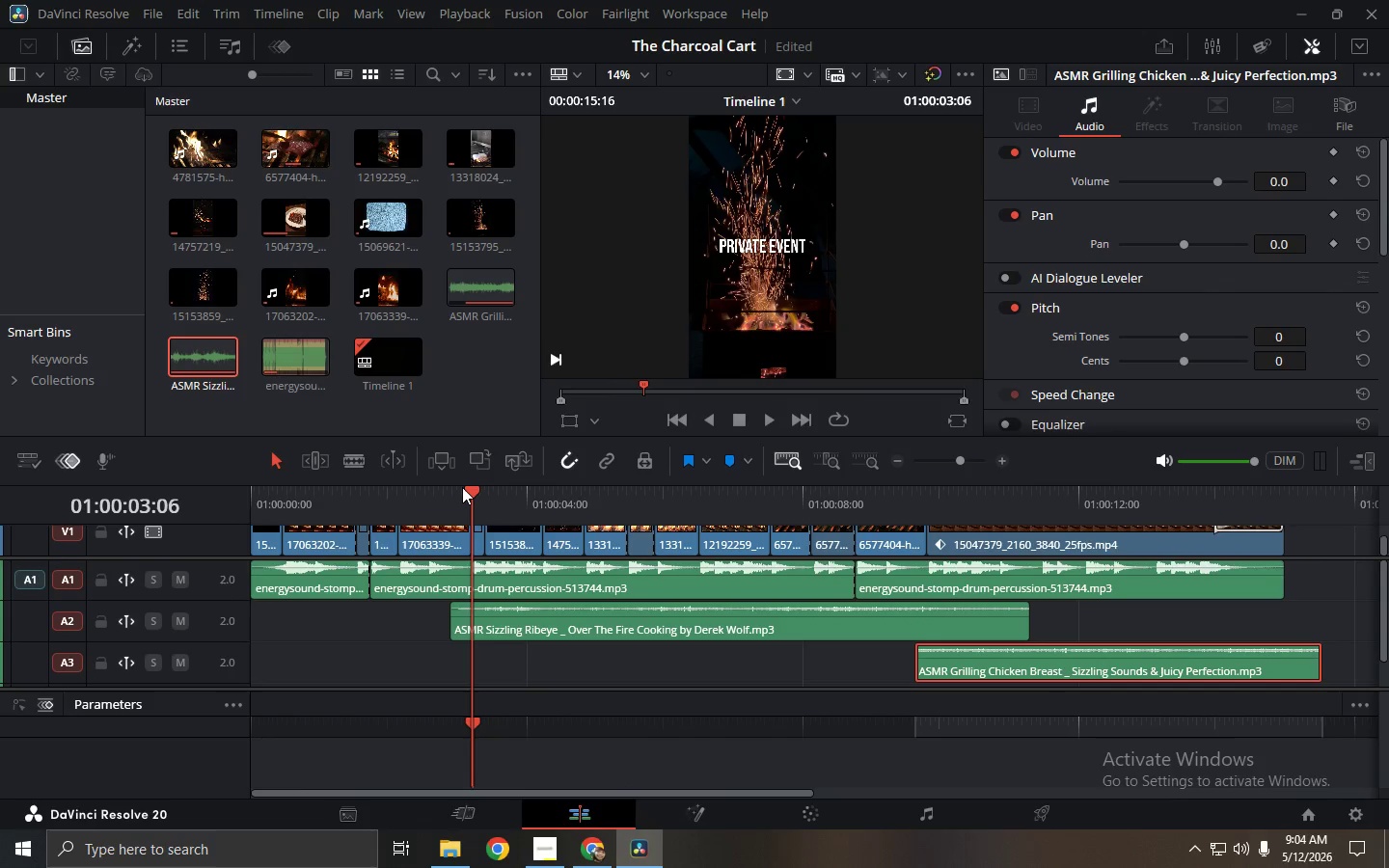 
key(Space)
 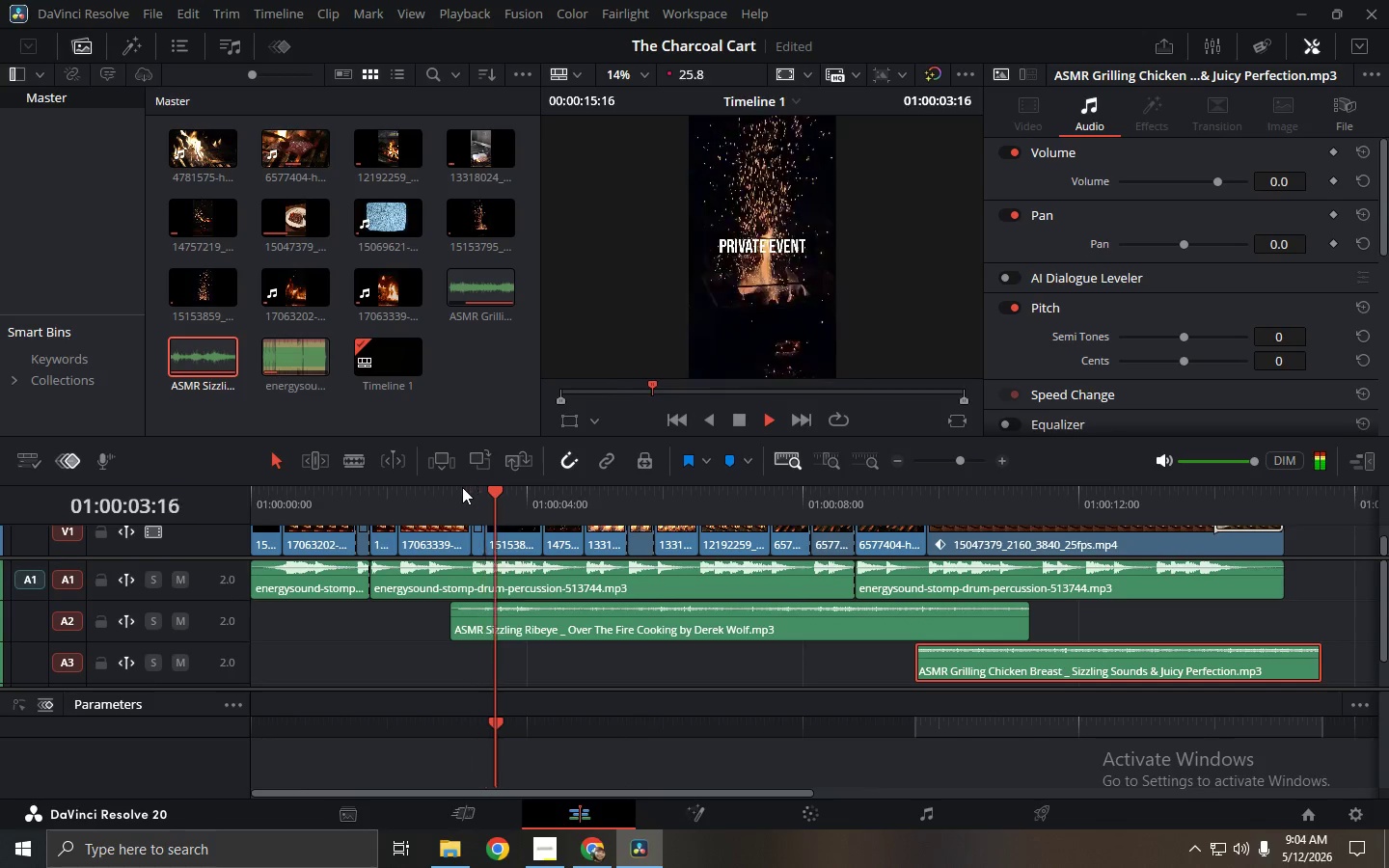 
key(Space)
 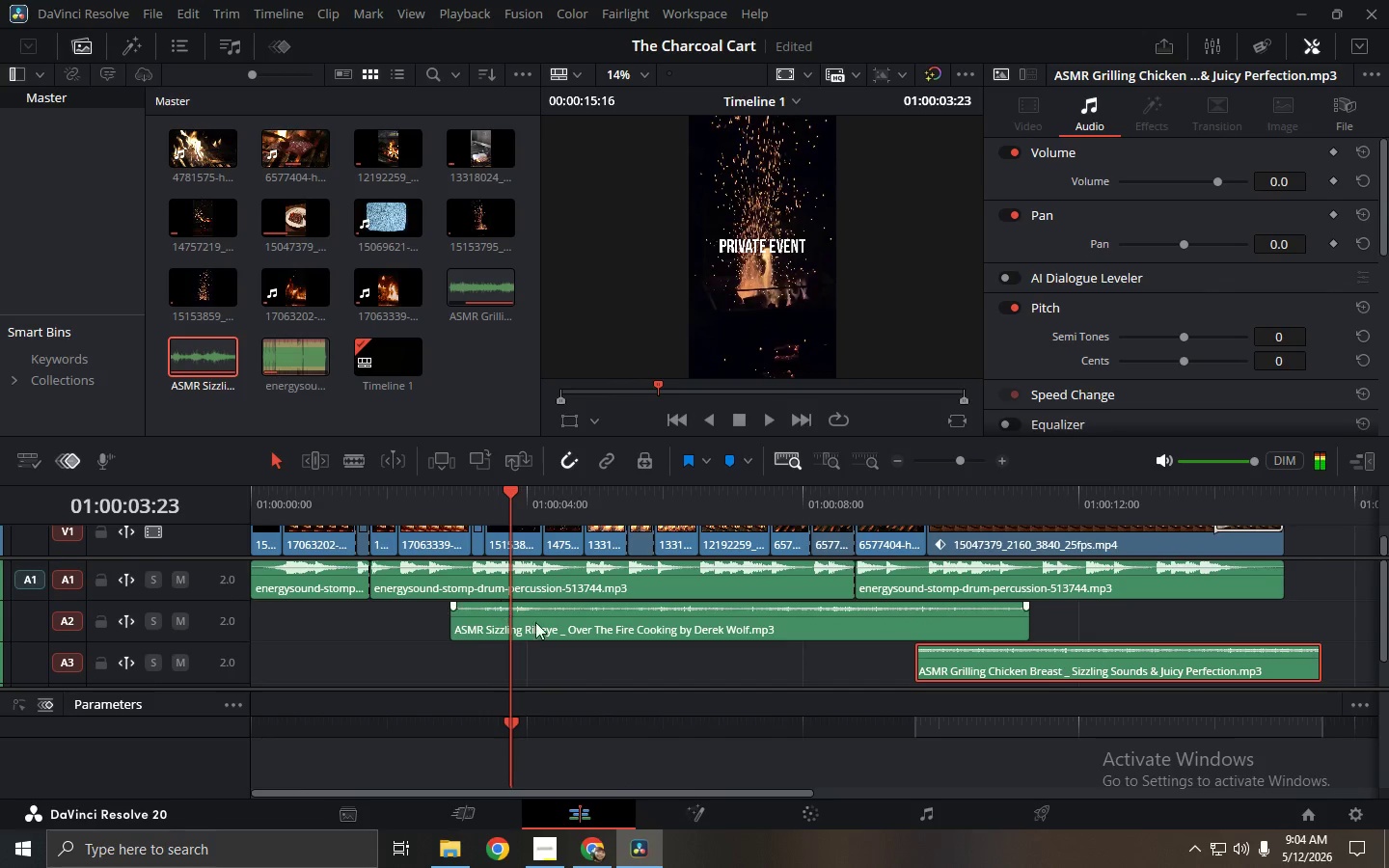 
key(Space)
 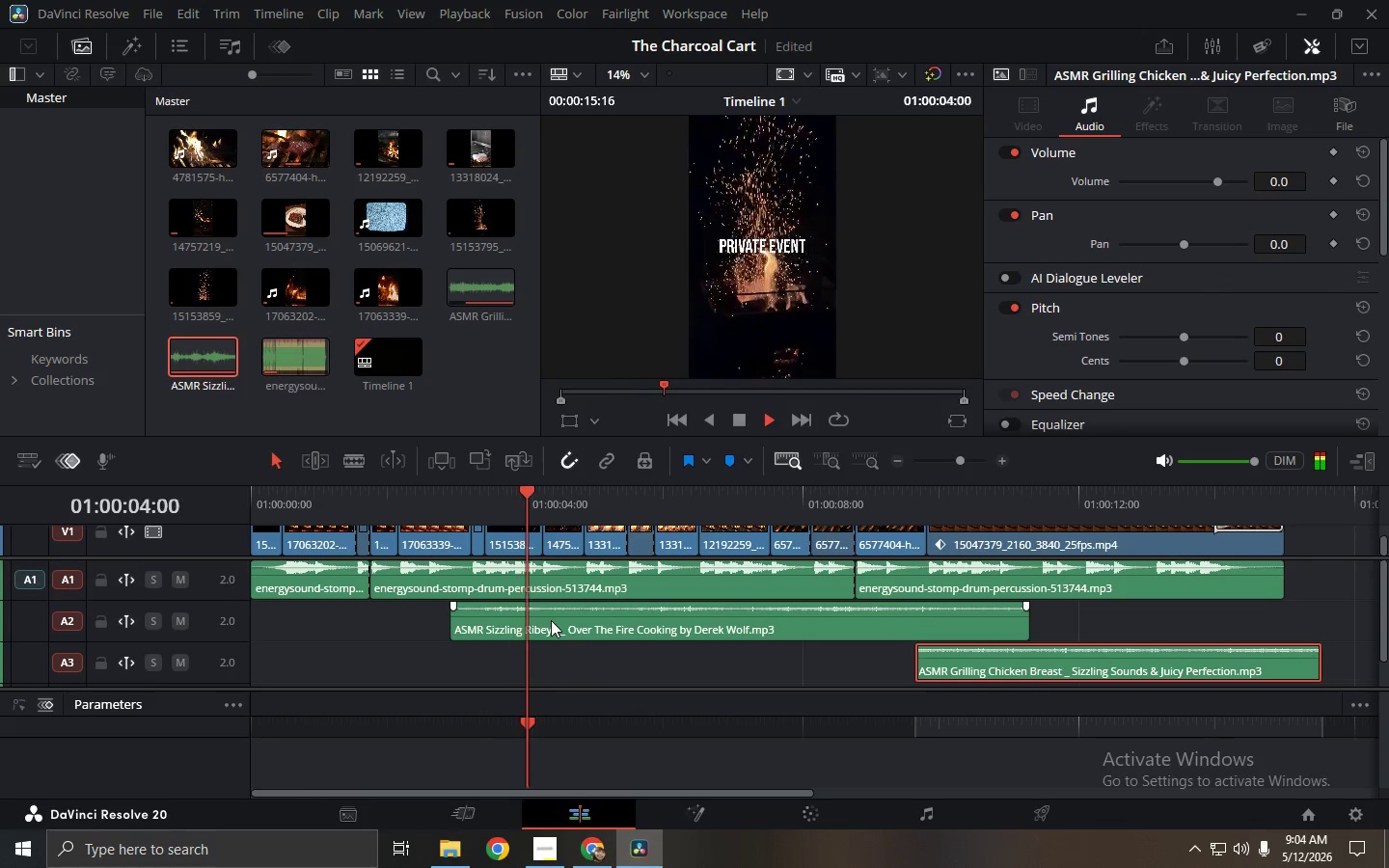 
key(Space)
 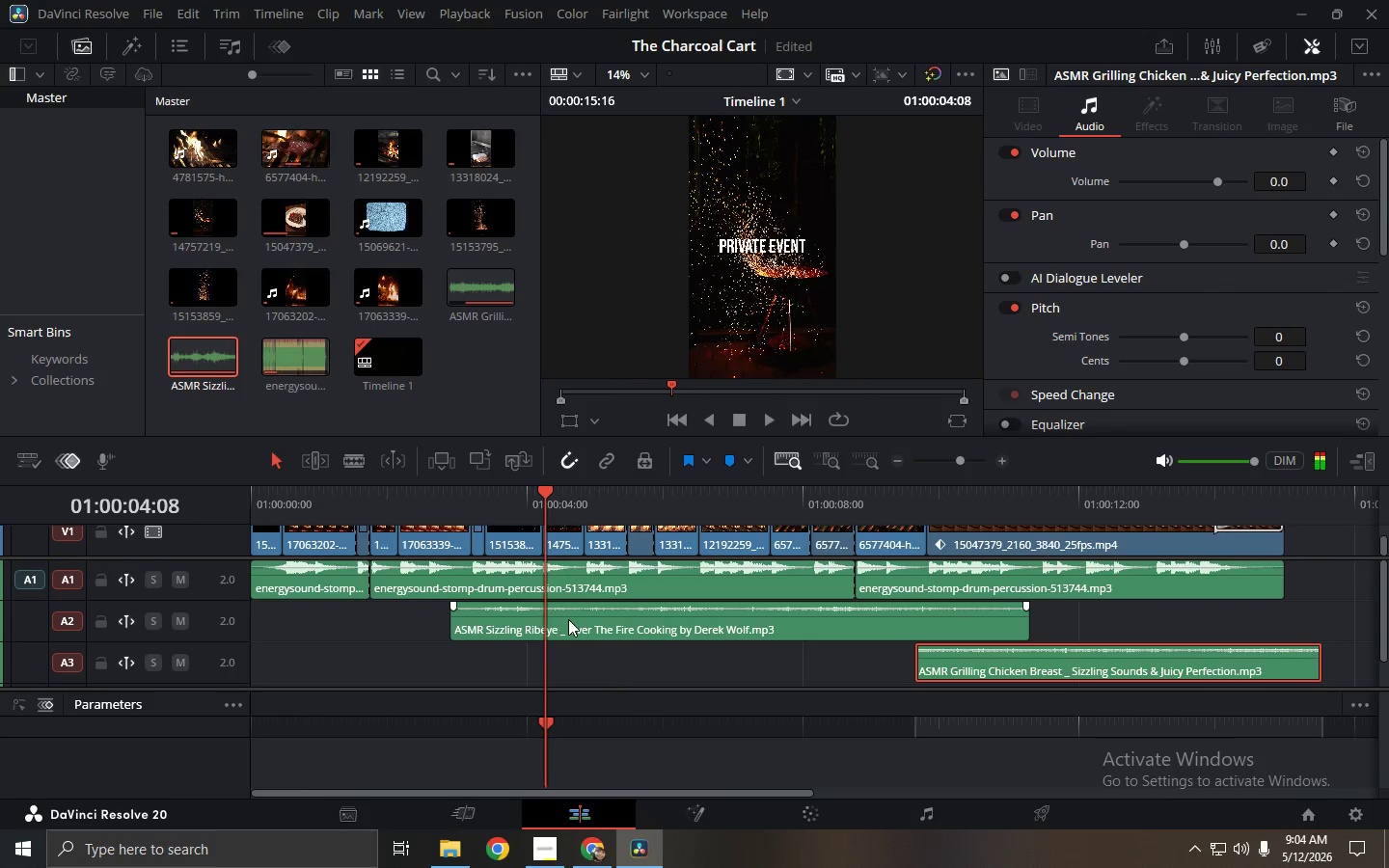 
key(Space)
 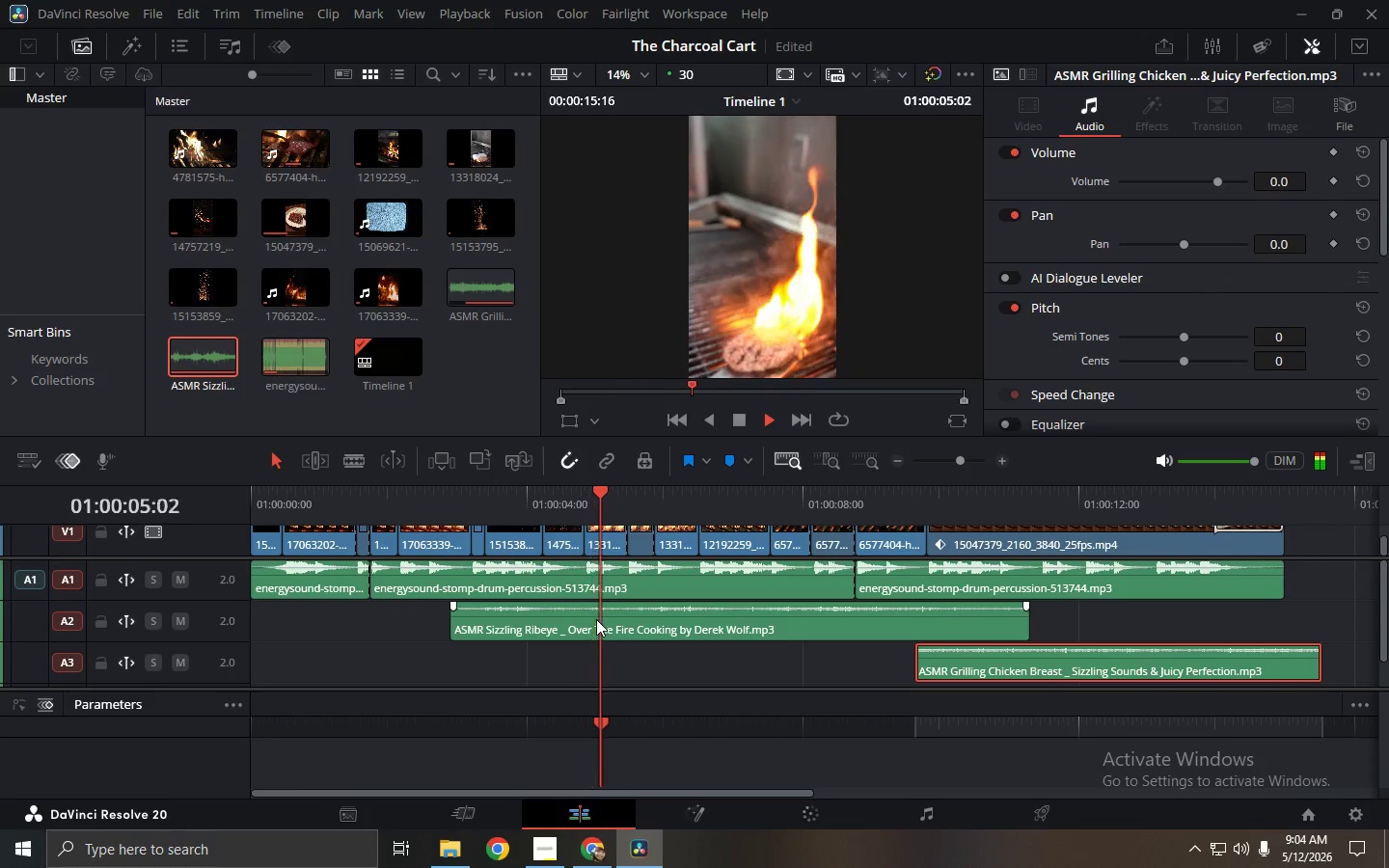 
key(Space)
 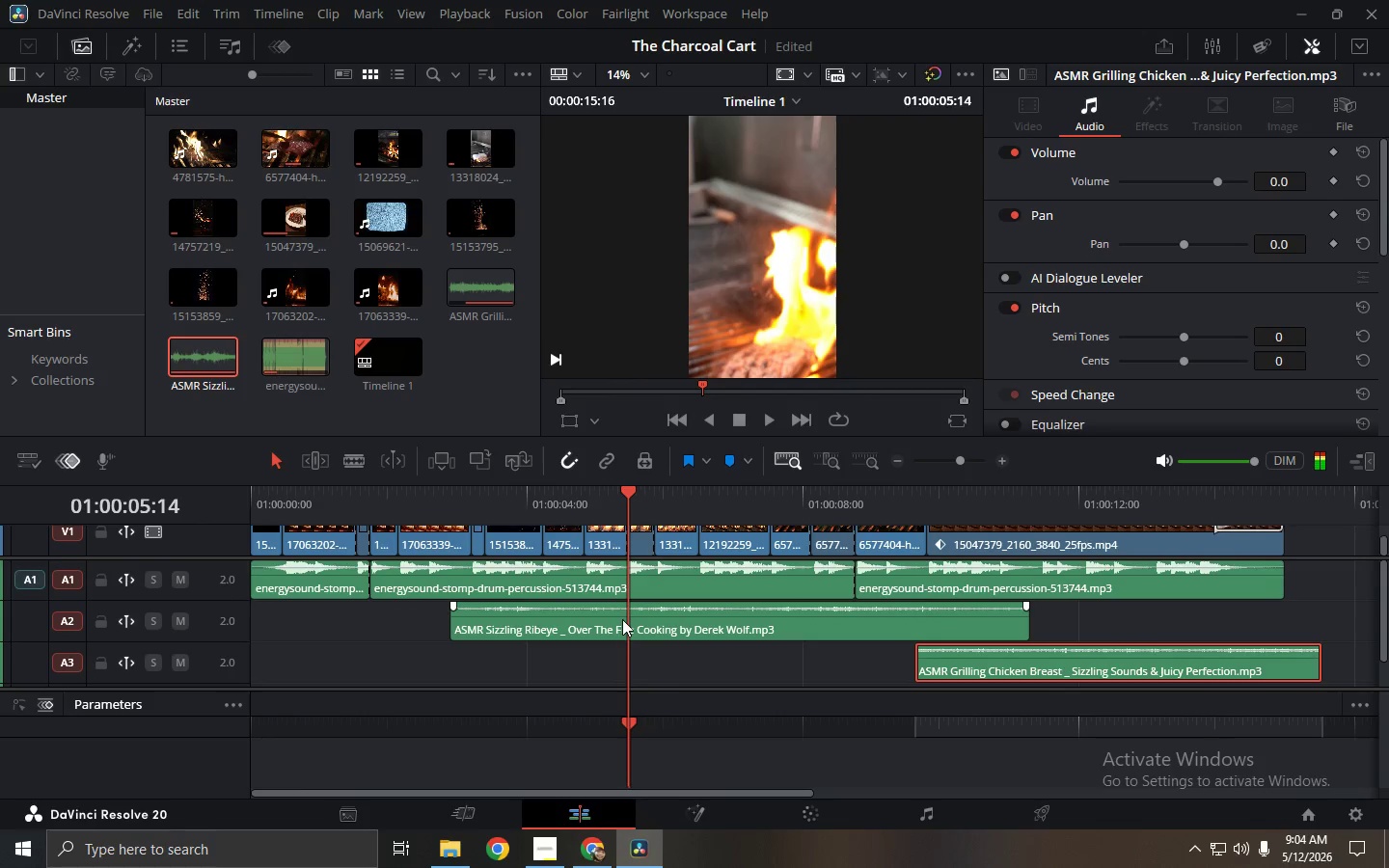 
left_click_drag(start_coordinate=[623, 619], to_coordinate=[708, 620])
 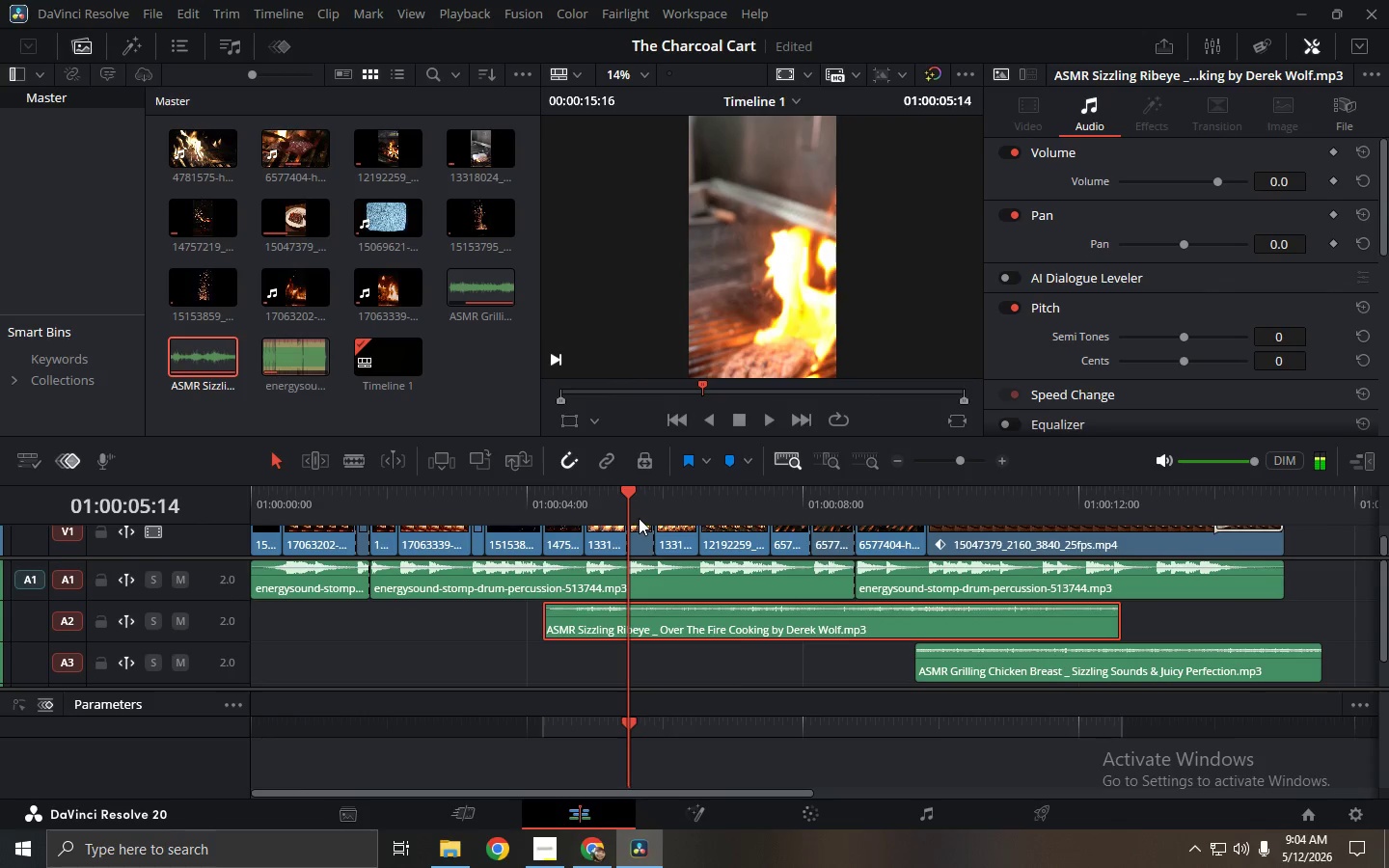 
left_click_drag(start_coordinate=[640, 493], to_coordinate=[644, 493])
 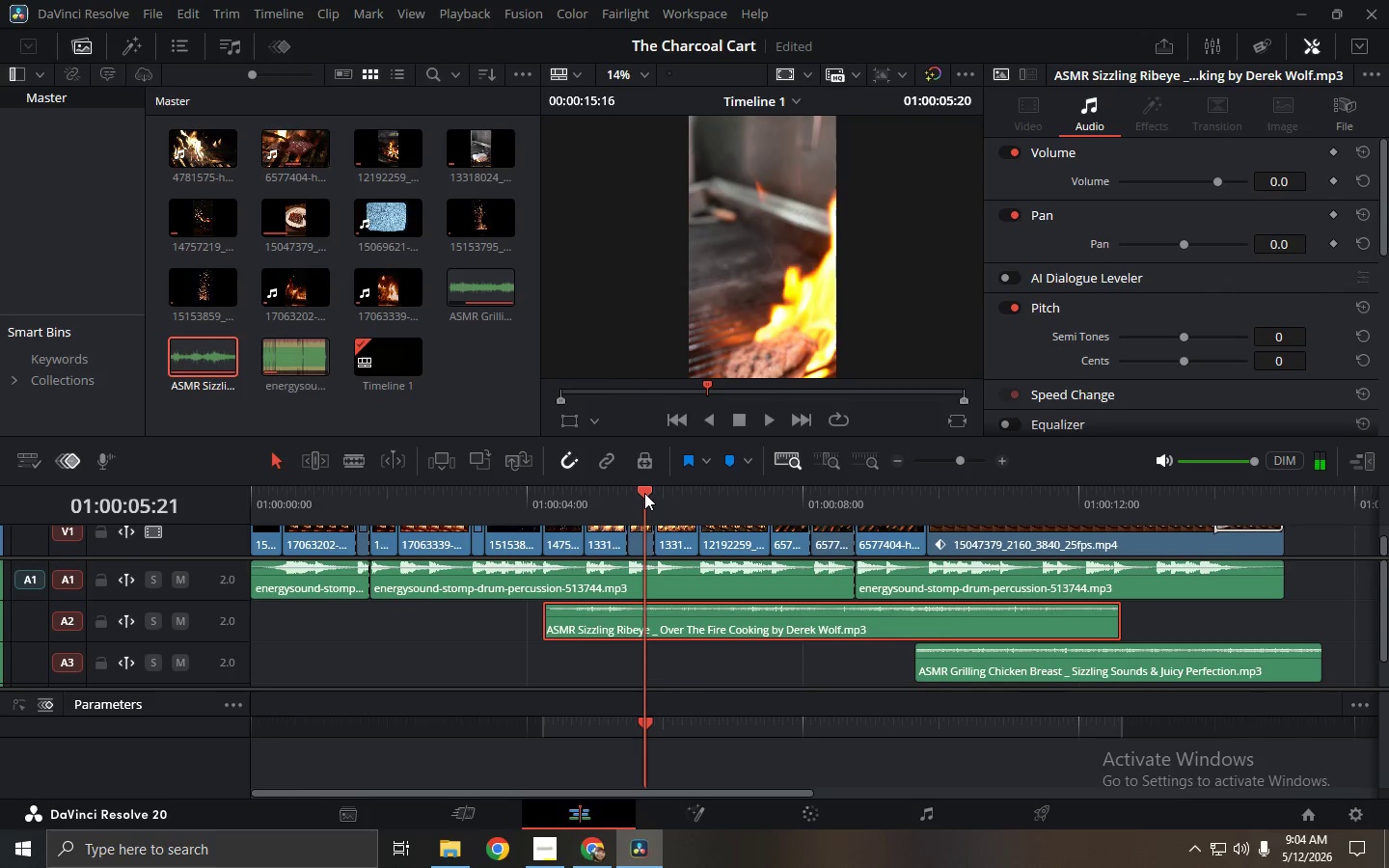 
key(Space)
 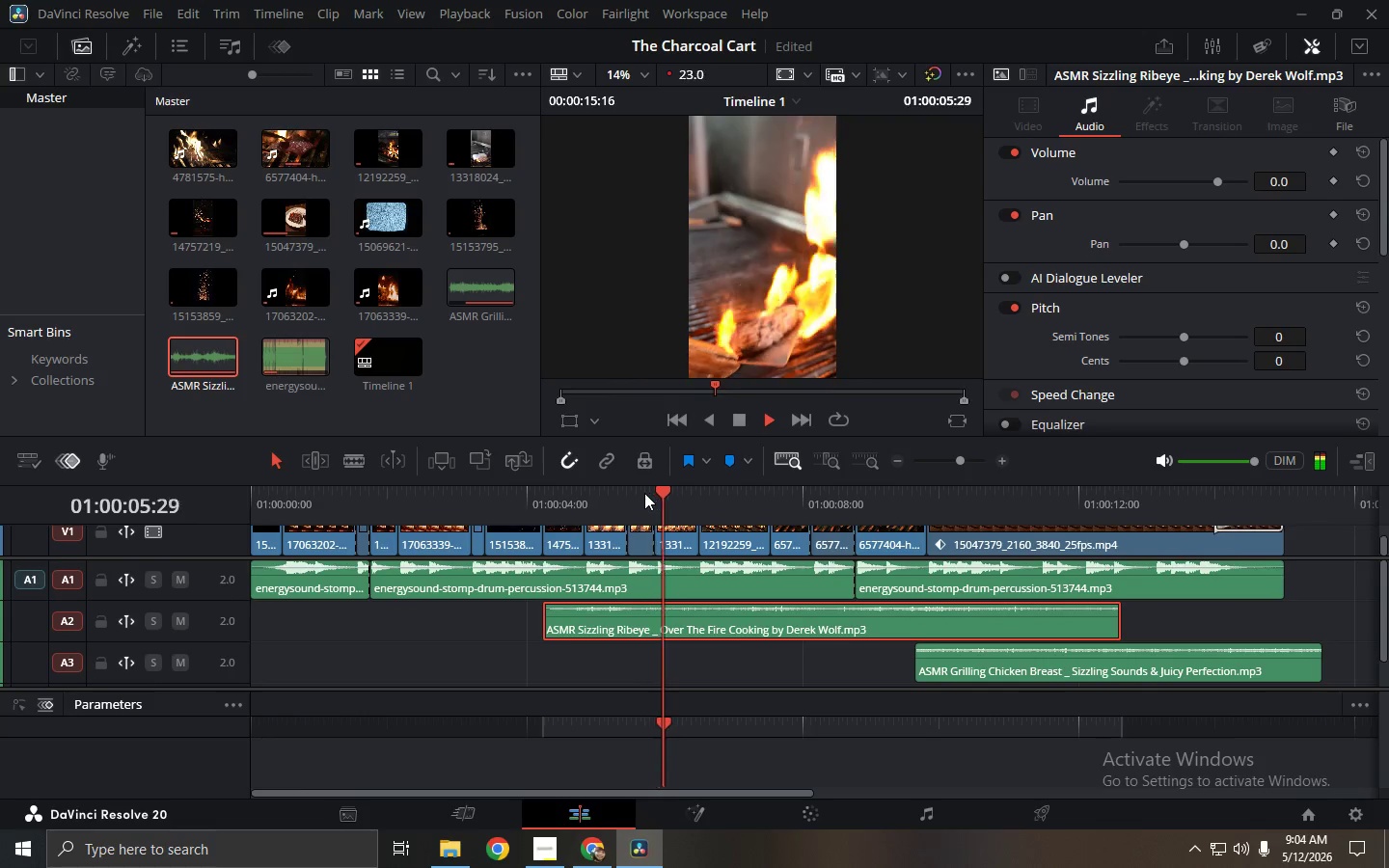 
key(Space)
 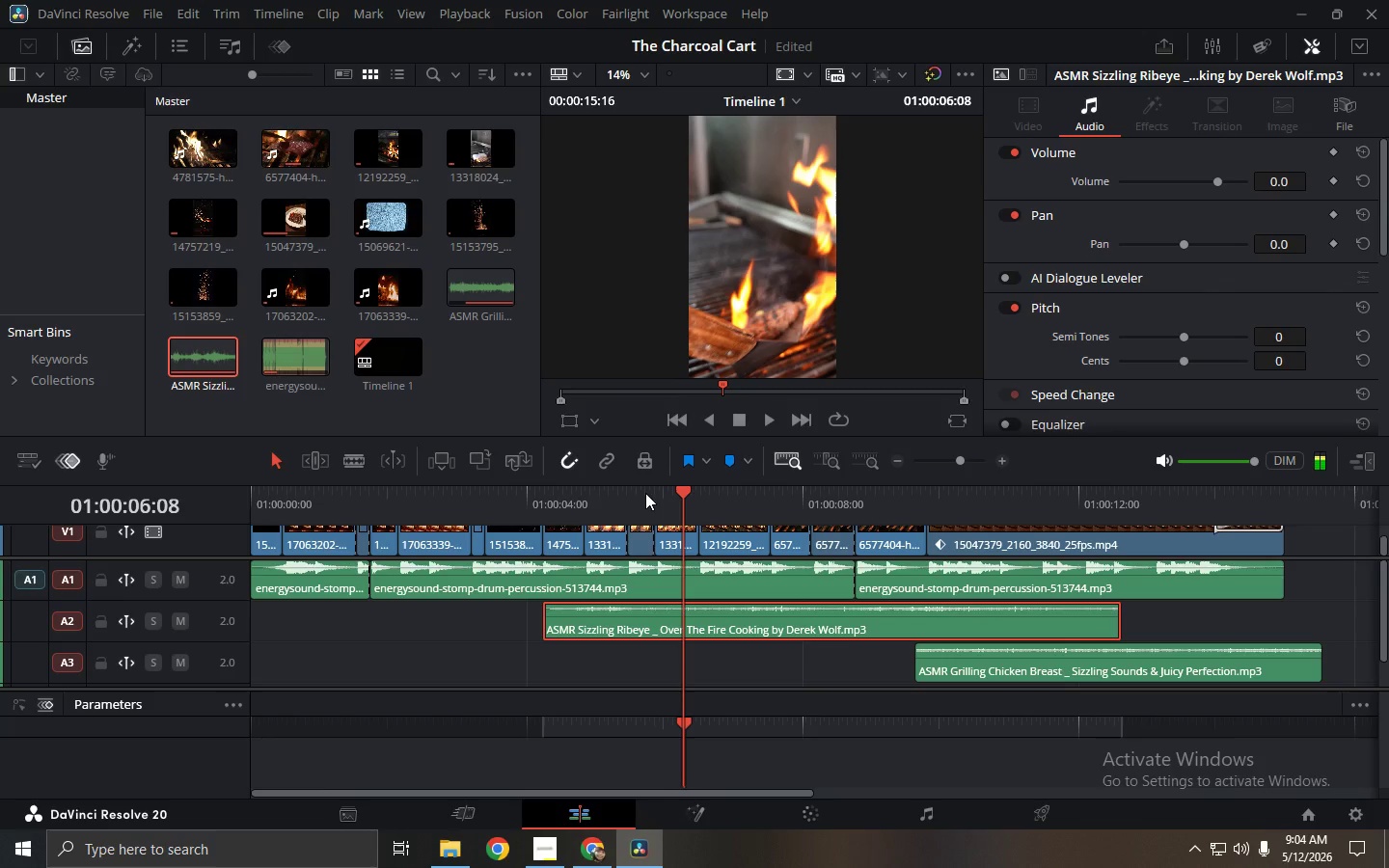 
key(Space)
 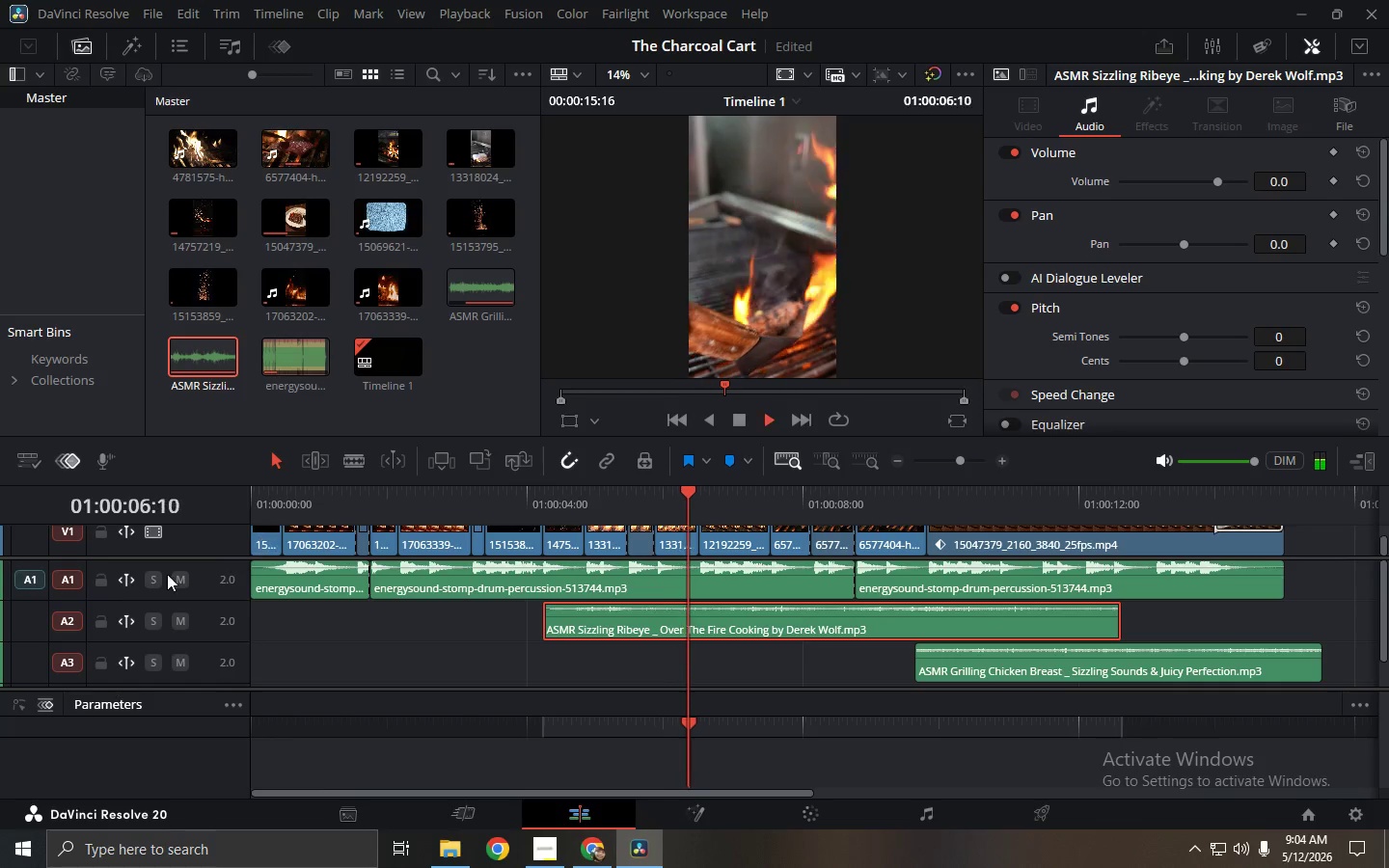 
key(Space)
 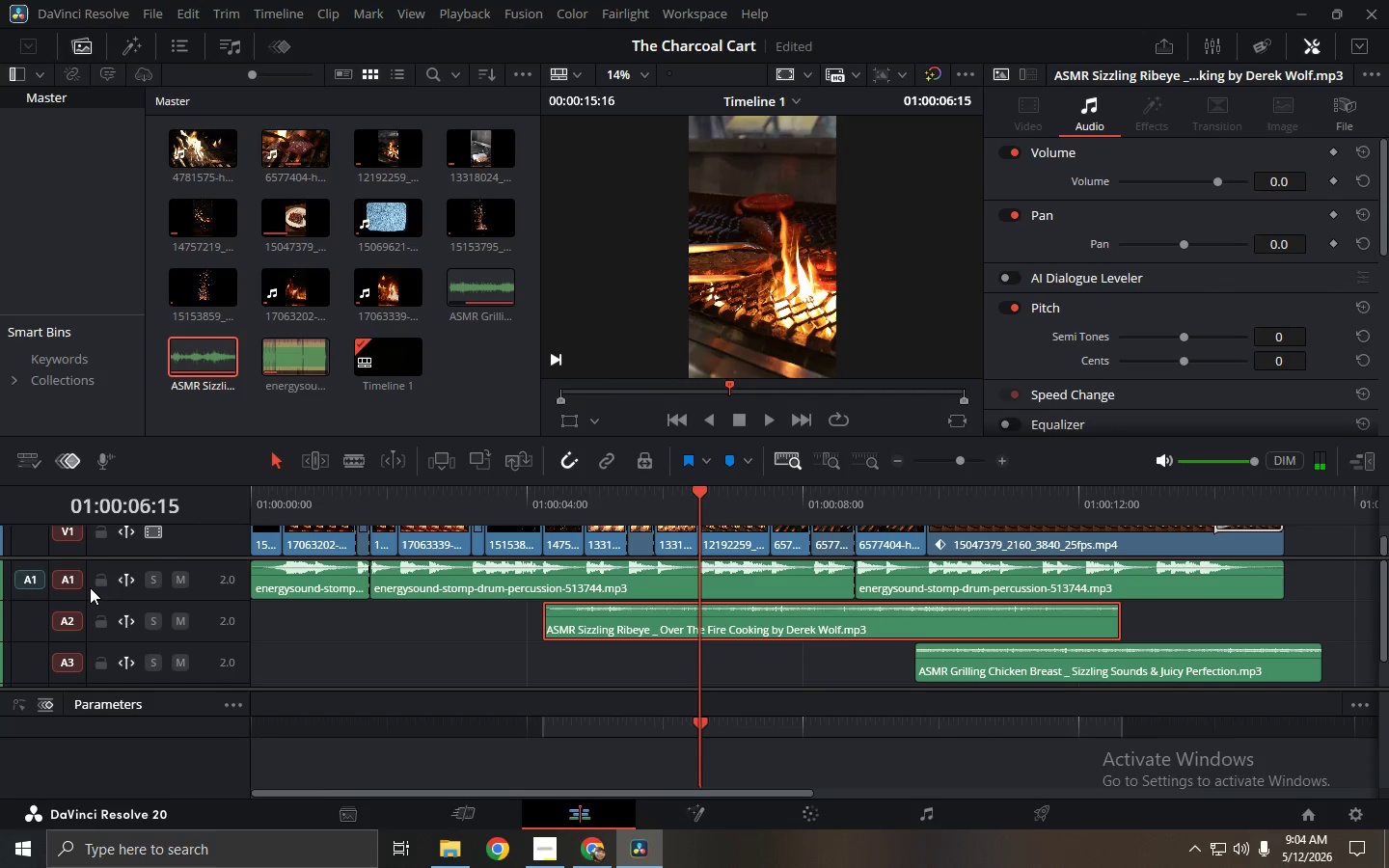 
left_click([103, 579])
 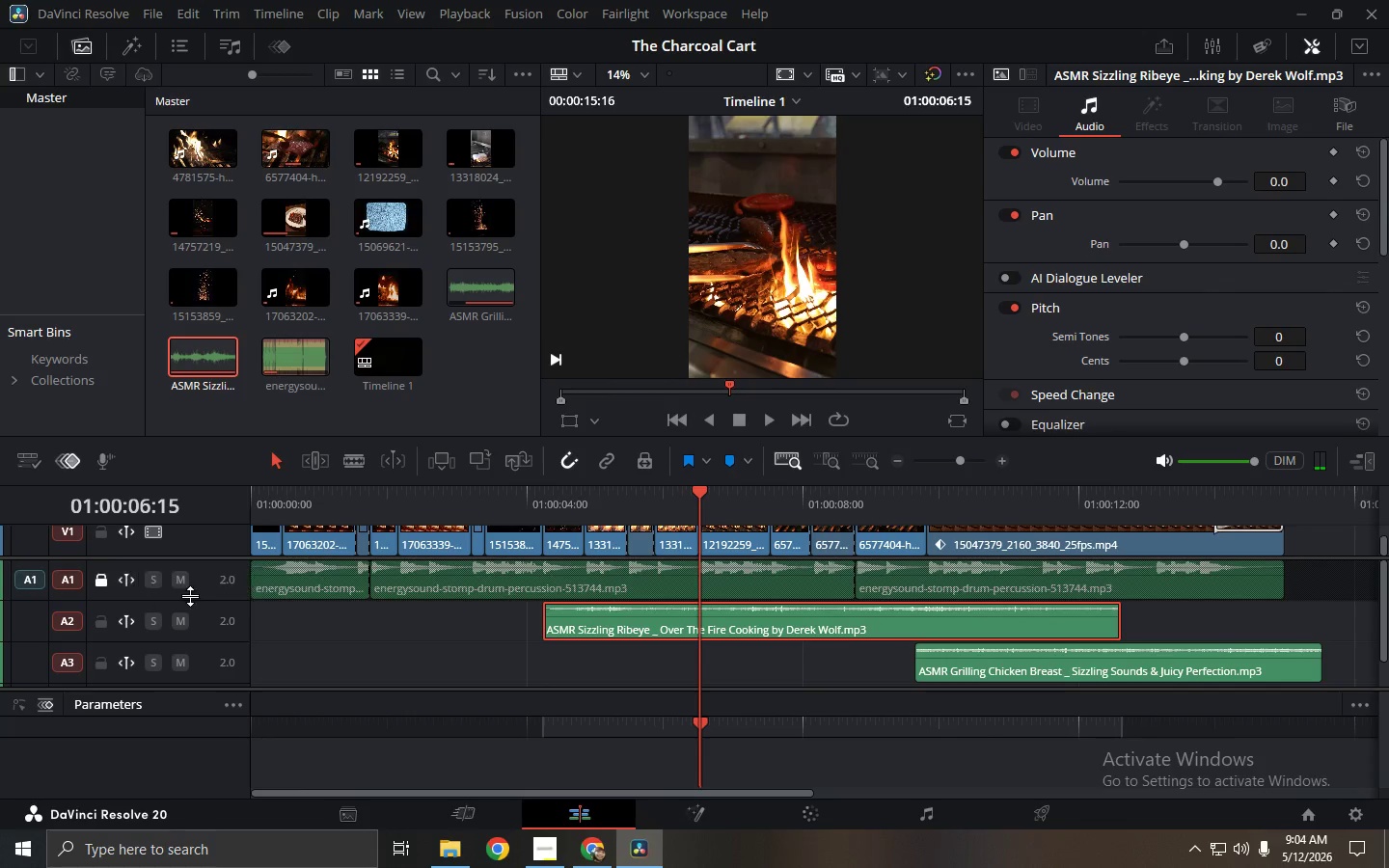 
key(Space)
 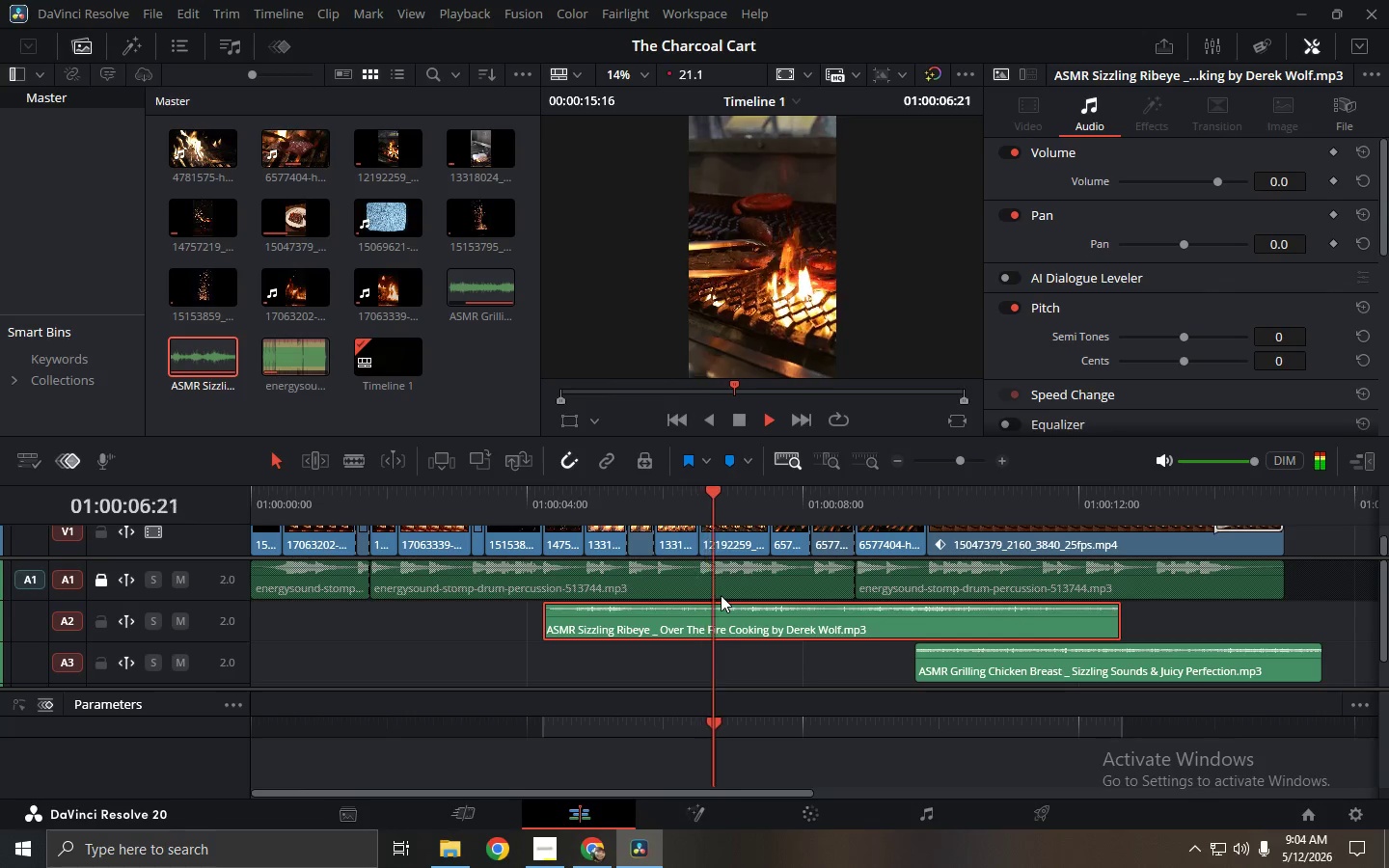 
key(Space)
 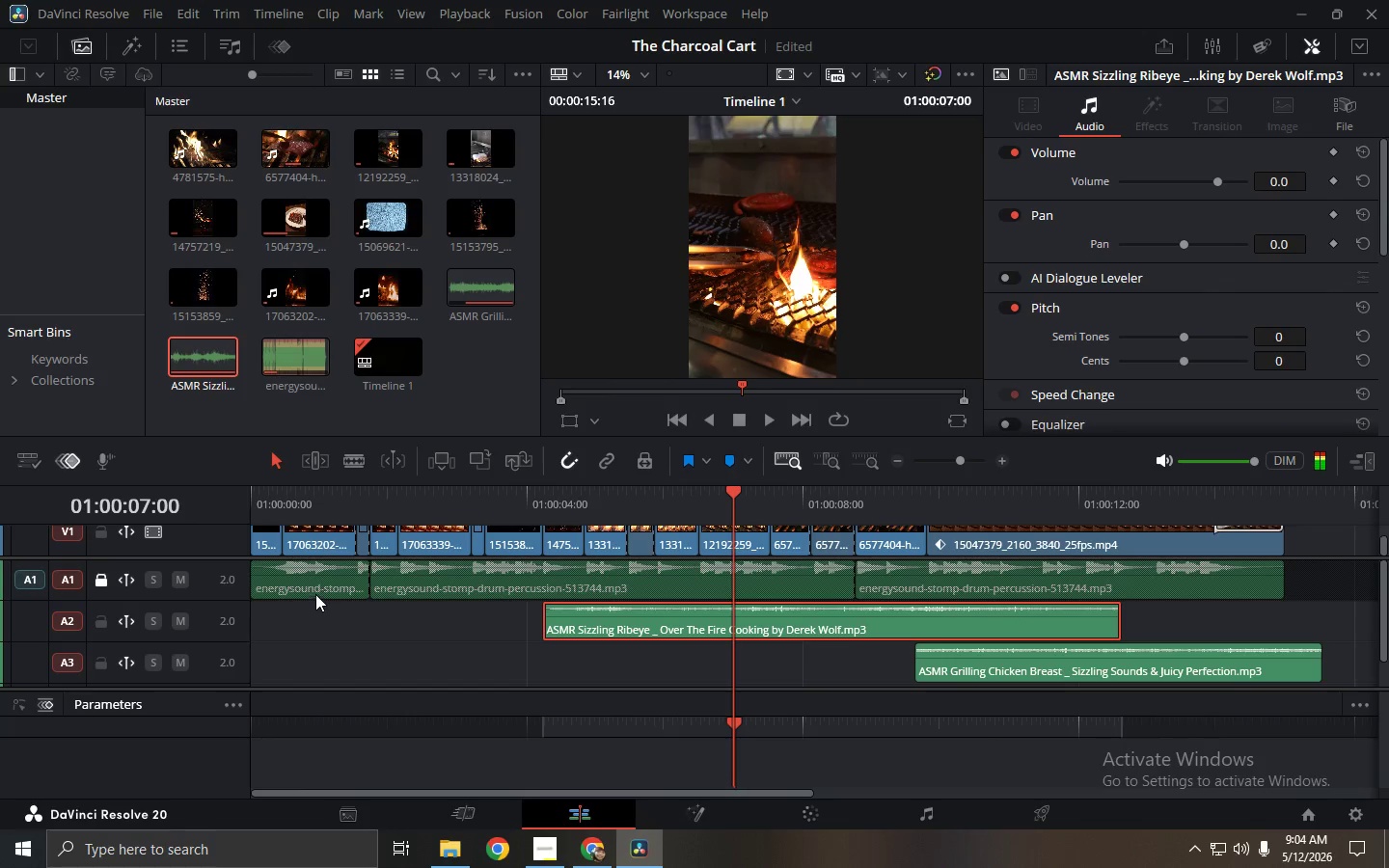 
key(Space)
 